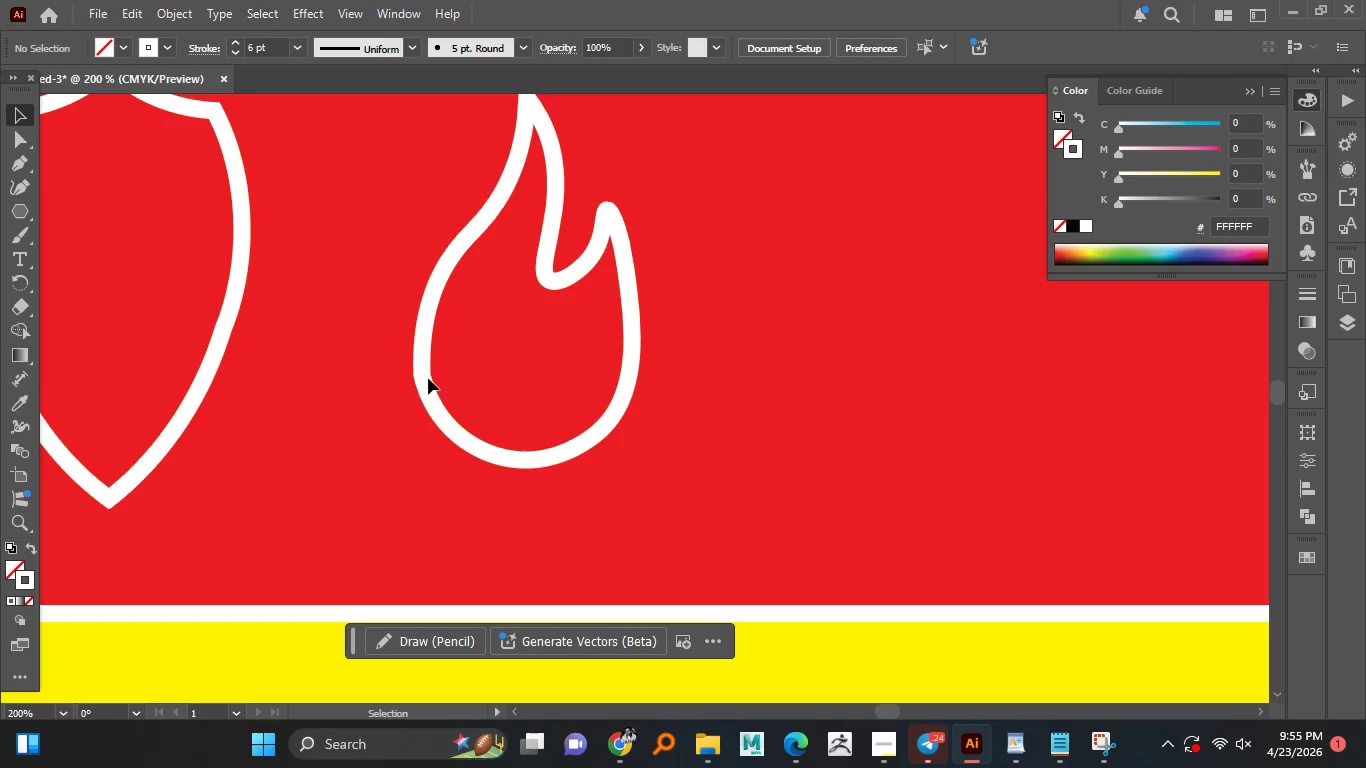 
left_click([426, 378])
 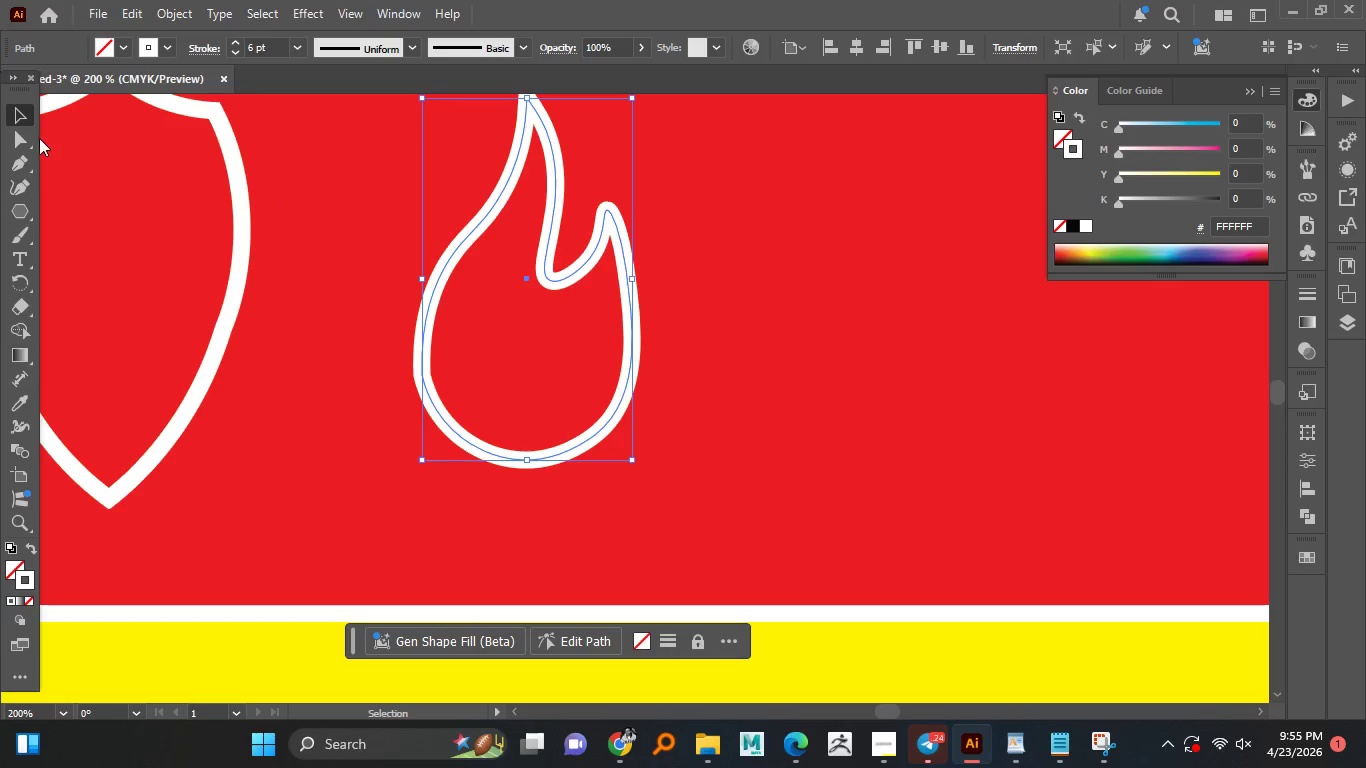 
left_click([23, 141])
 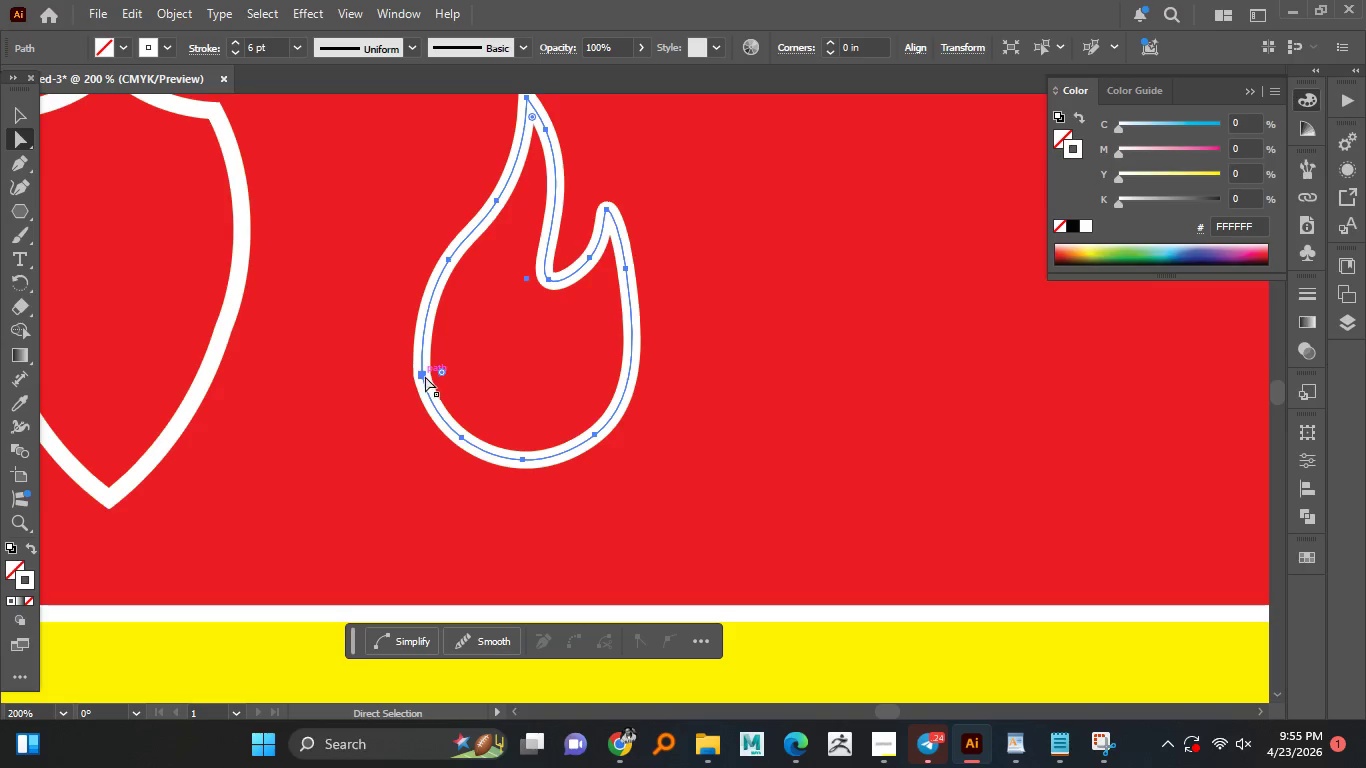 
left_click([418, 376])
 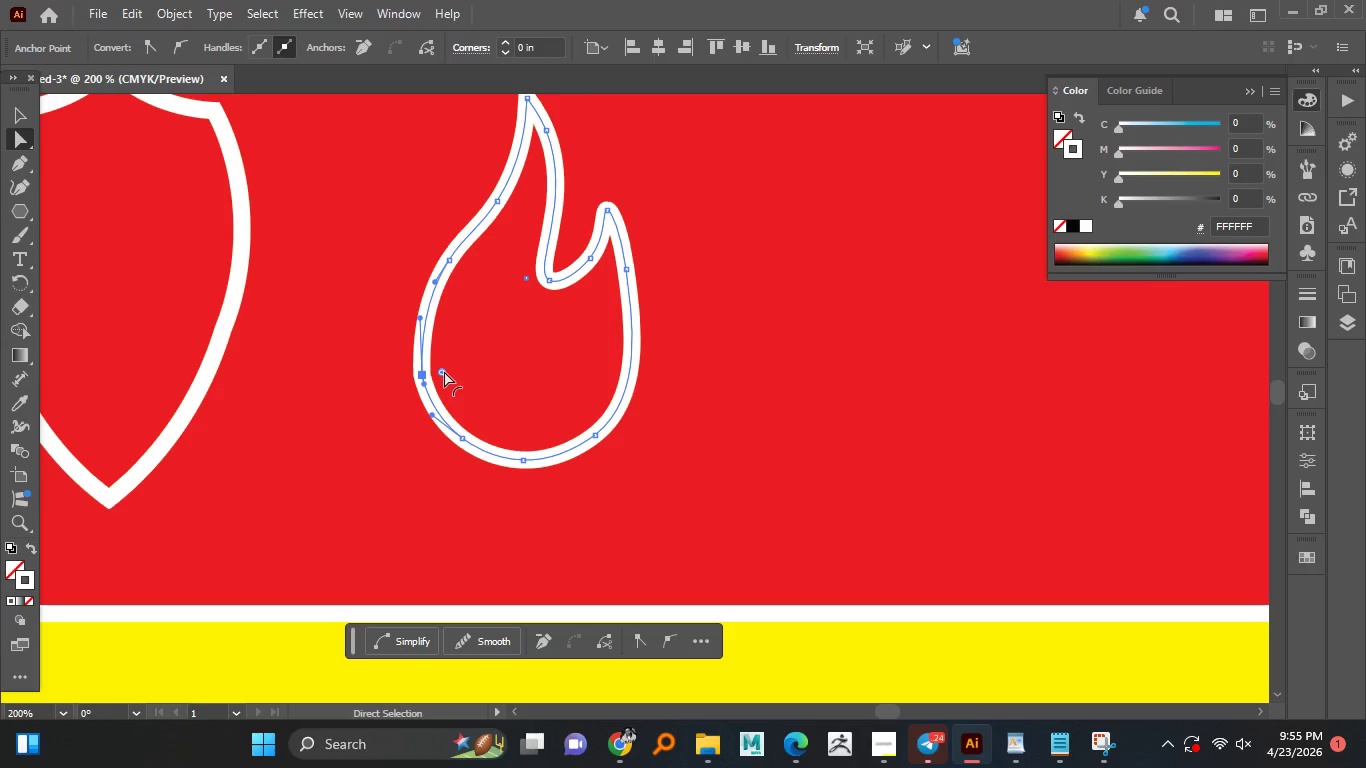 
left_click_drag(start_coordinate=[444, 370], to_coordinate=[670, 364])
 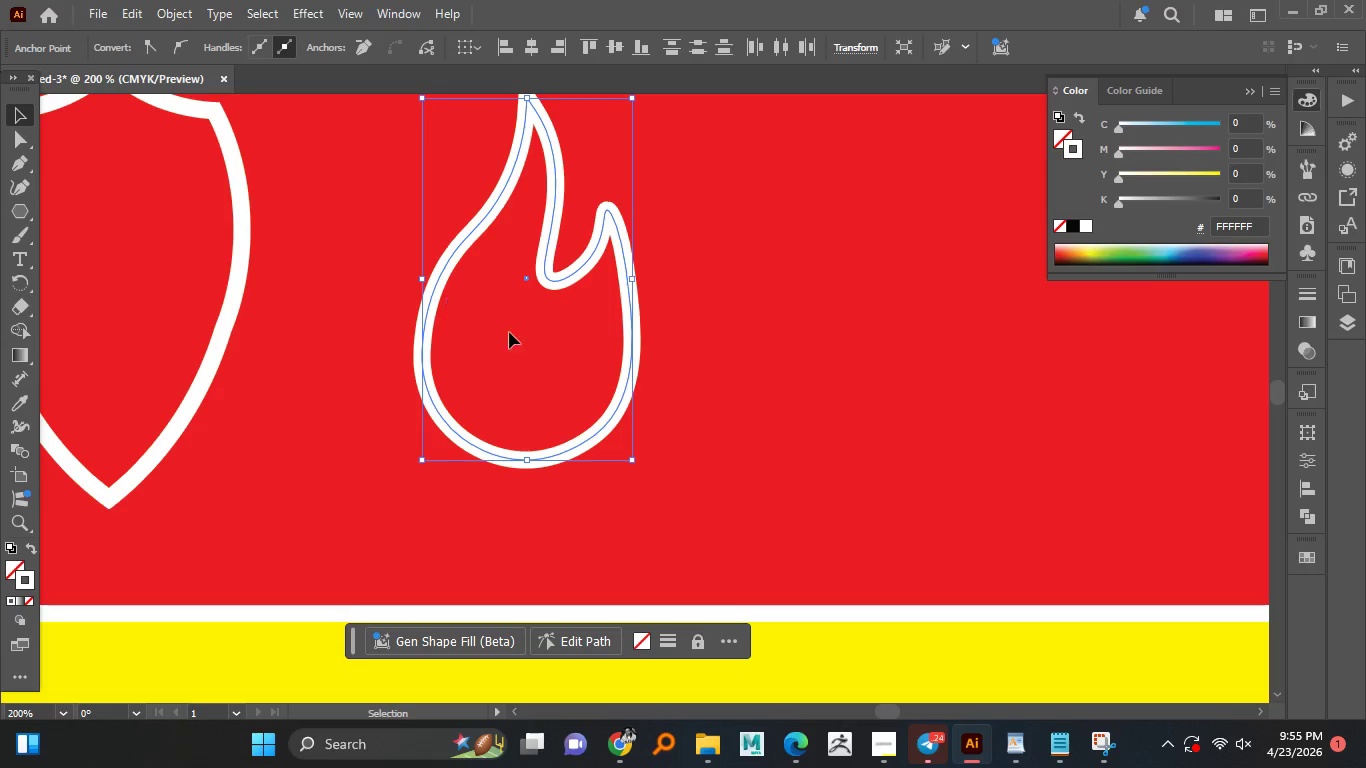 
hold_key(key=AltLeft, duration=0.78)
scroll: coordinate [665, 380], scroll_direction: down, amount: 2.0
 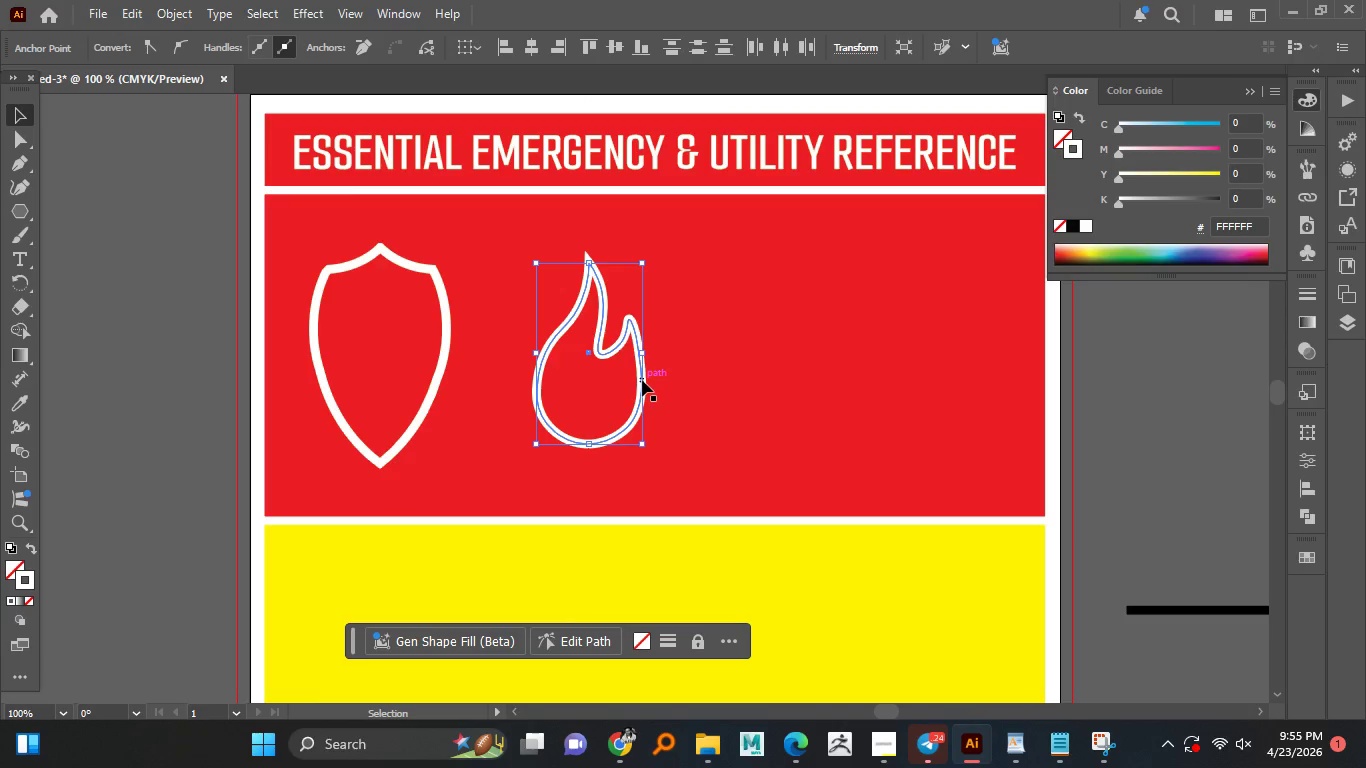 
left_click_drag(start_coordinate=[642, 380], to_coordinate=[437, 370])
 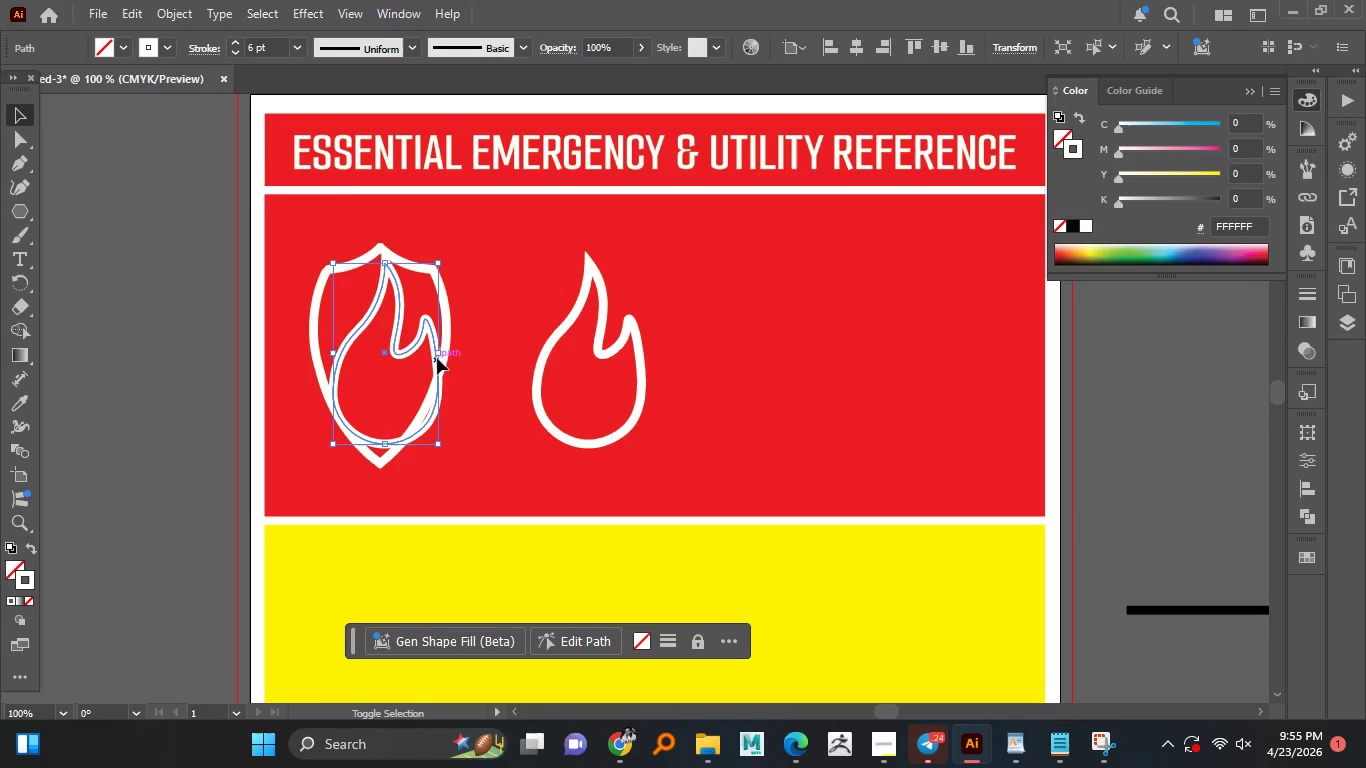 
hold_key(key=AltLeft, duration=3.08)
hold_key(key=ShiftLeft, duration=1.51)
left_click_drag(start_coordinate=[440, 353], to_coordinate=[419, 352])
 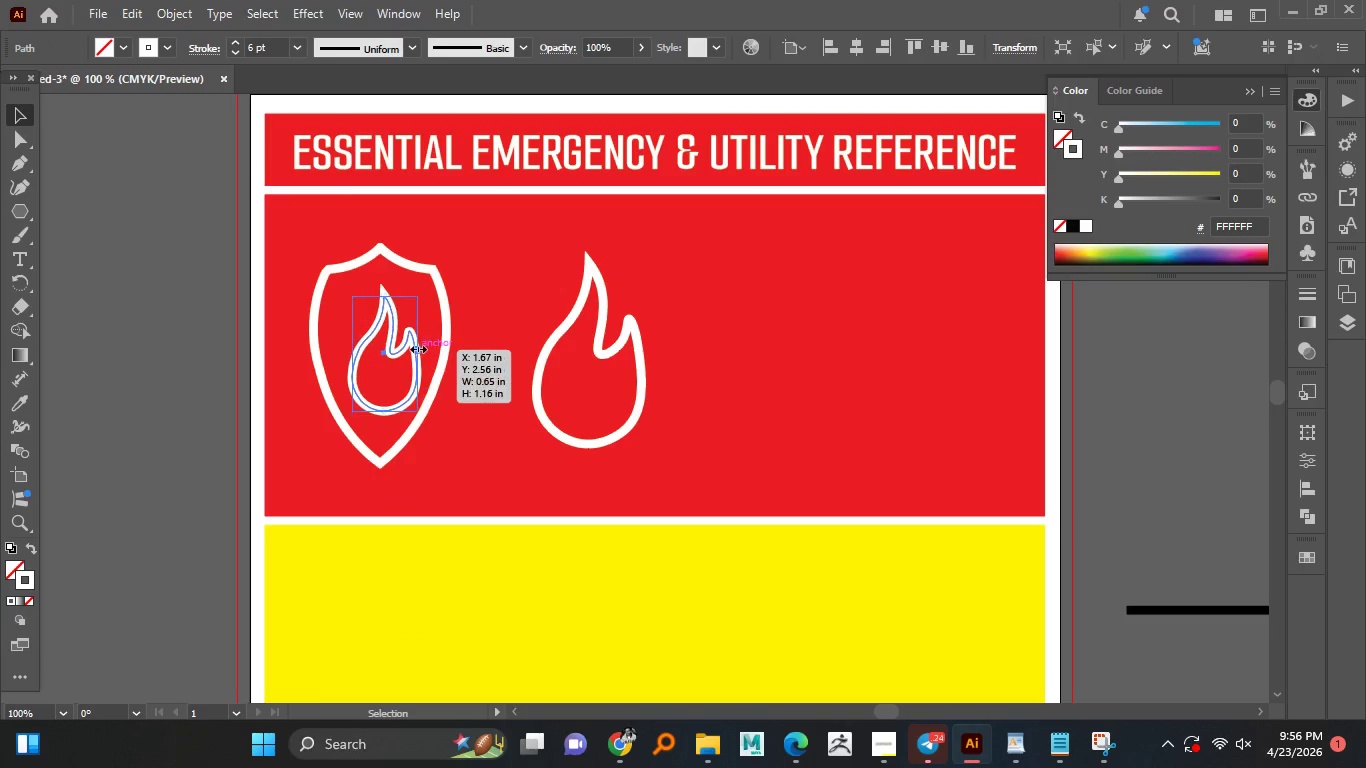 
key(Alt+Shift+ShiftLeft)
 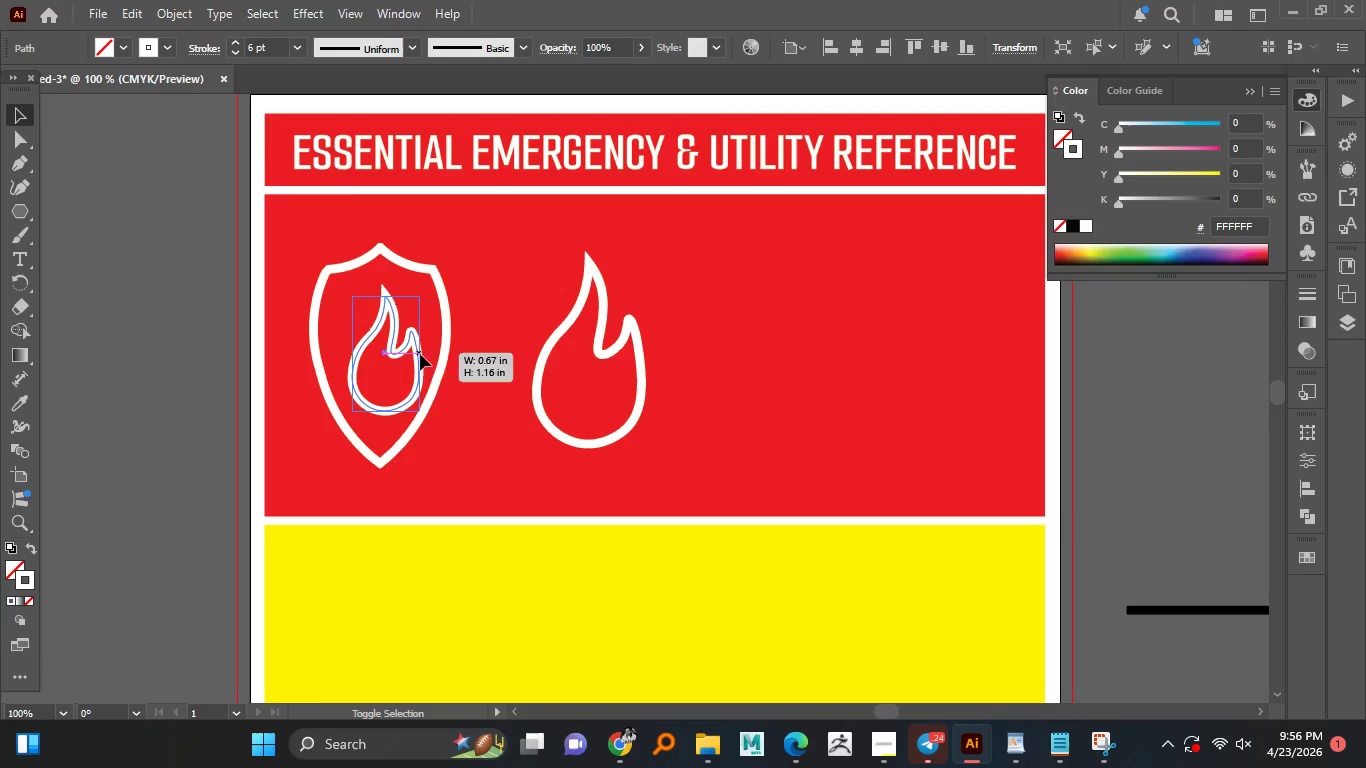 
key(Alt+Shift+ShiftLeft)
 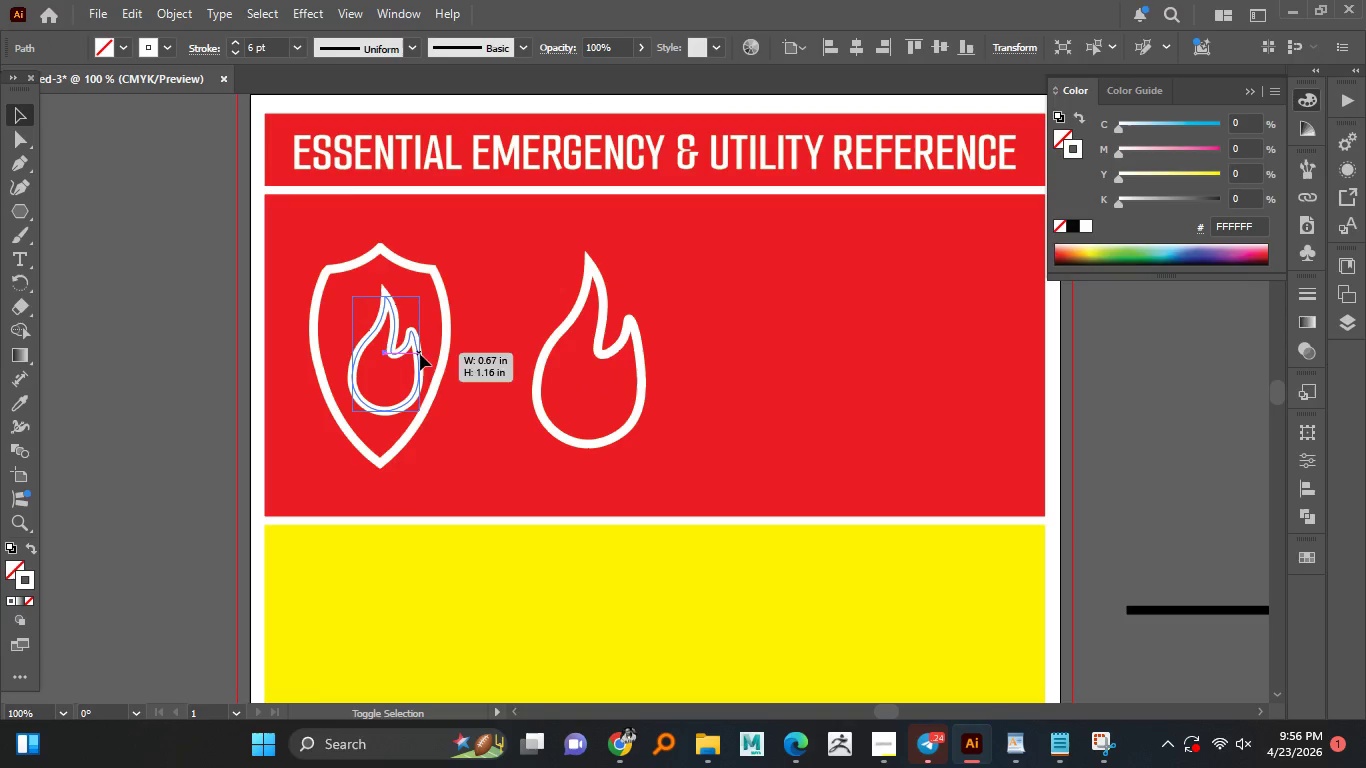 
key(Alt+Shift+ShiftLeft)
 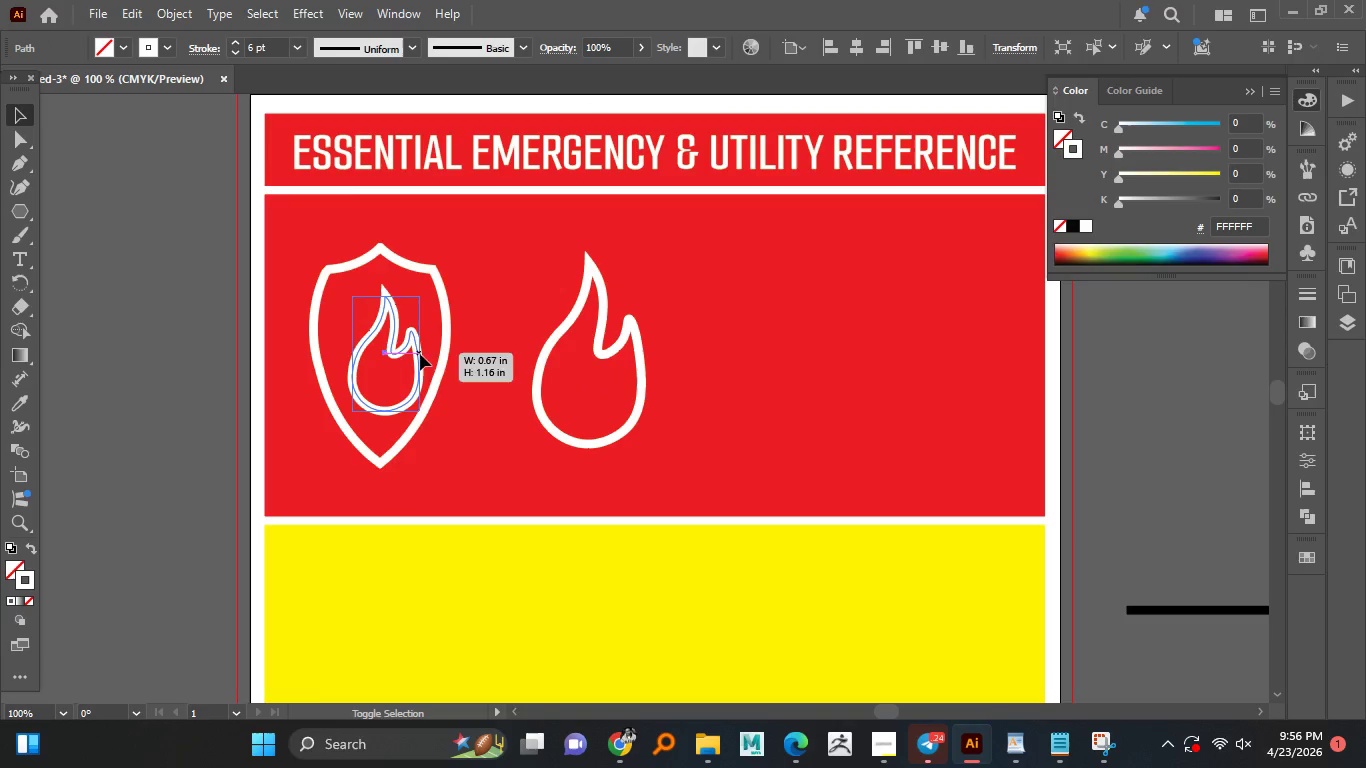 
key(Alt+Shift+ShiftLeft)
 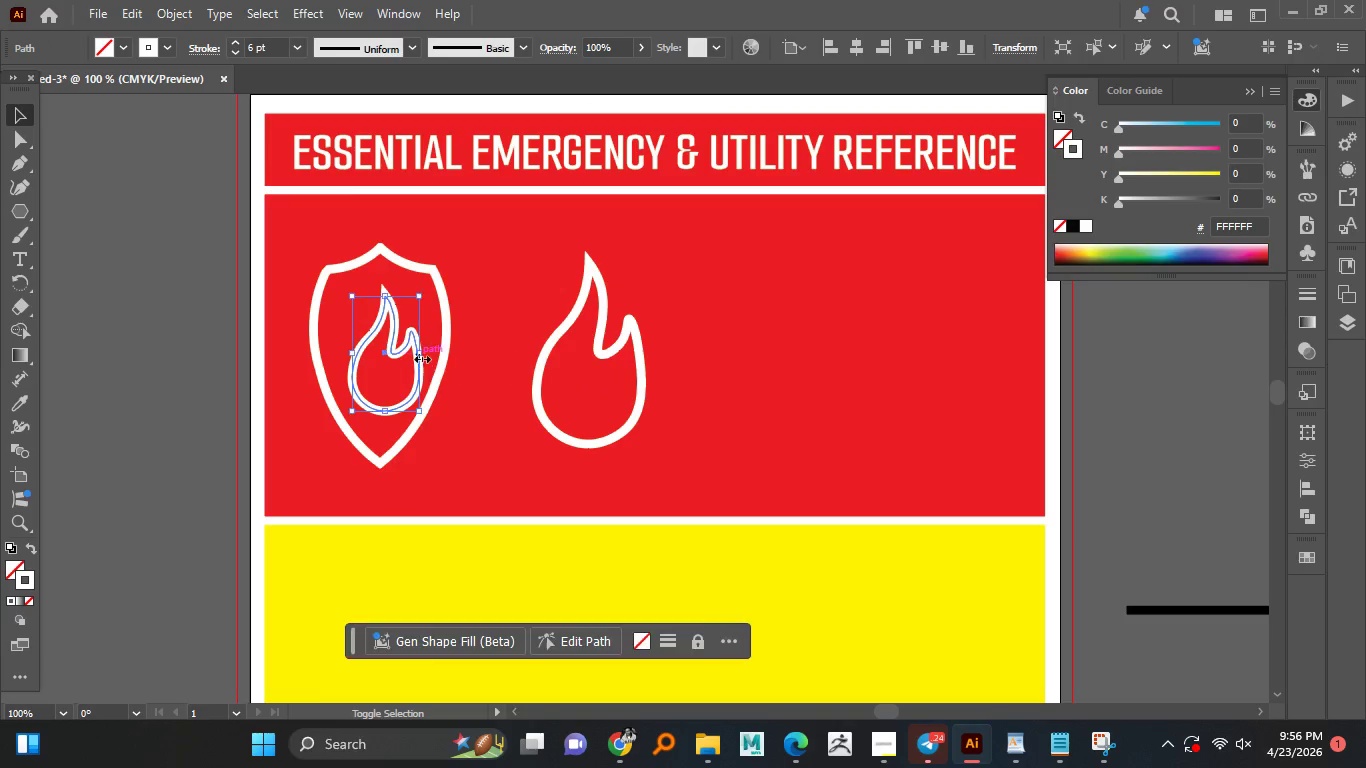 
key(Alt+Shift+ShiftLeft)
 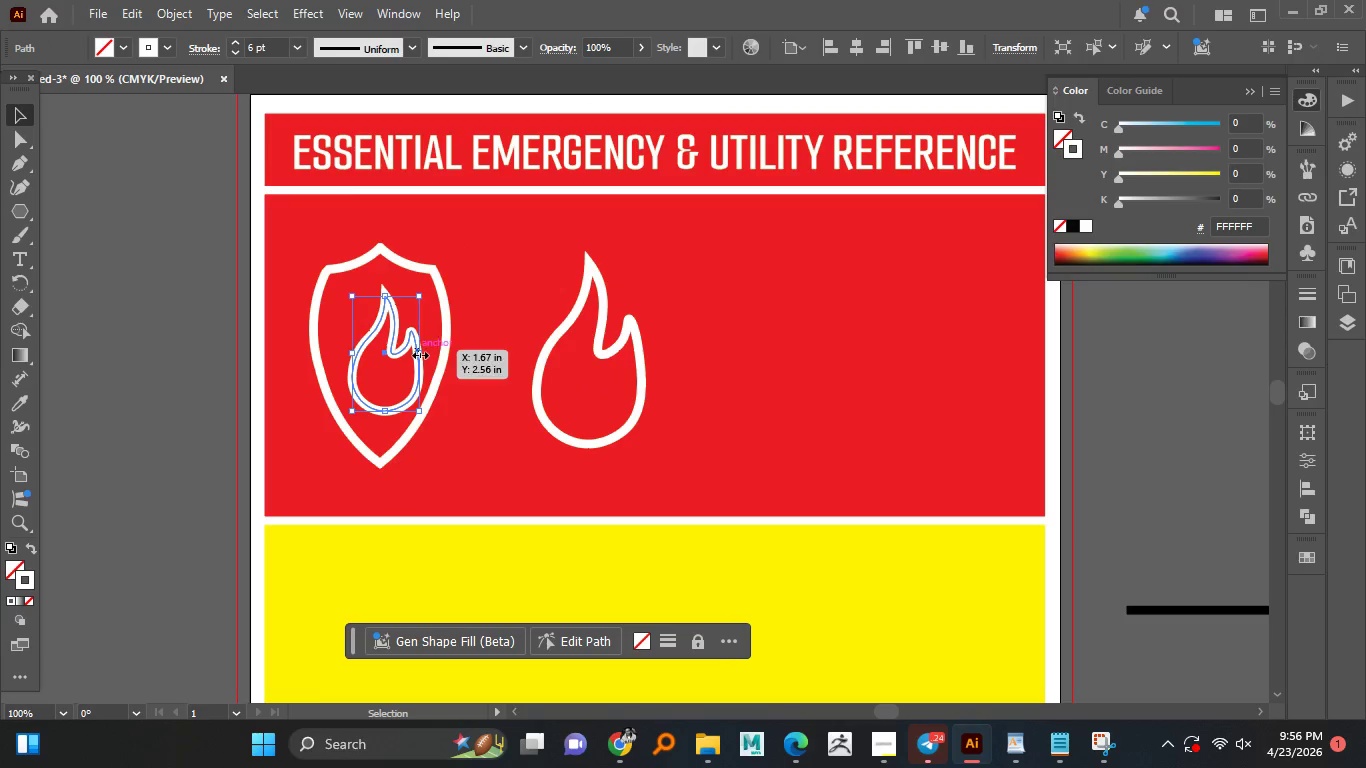 
left_click_drag(start_coordinate=[418, 352], to_coordinate=[412, 356])
 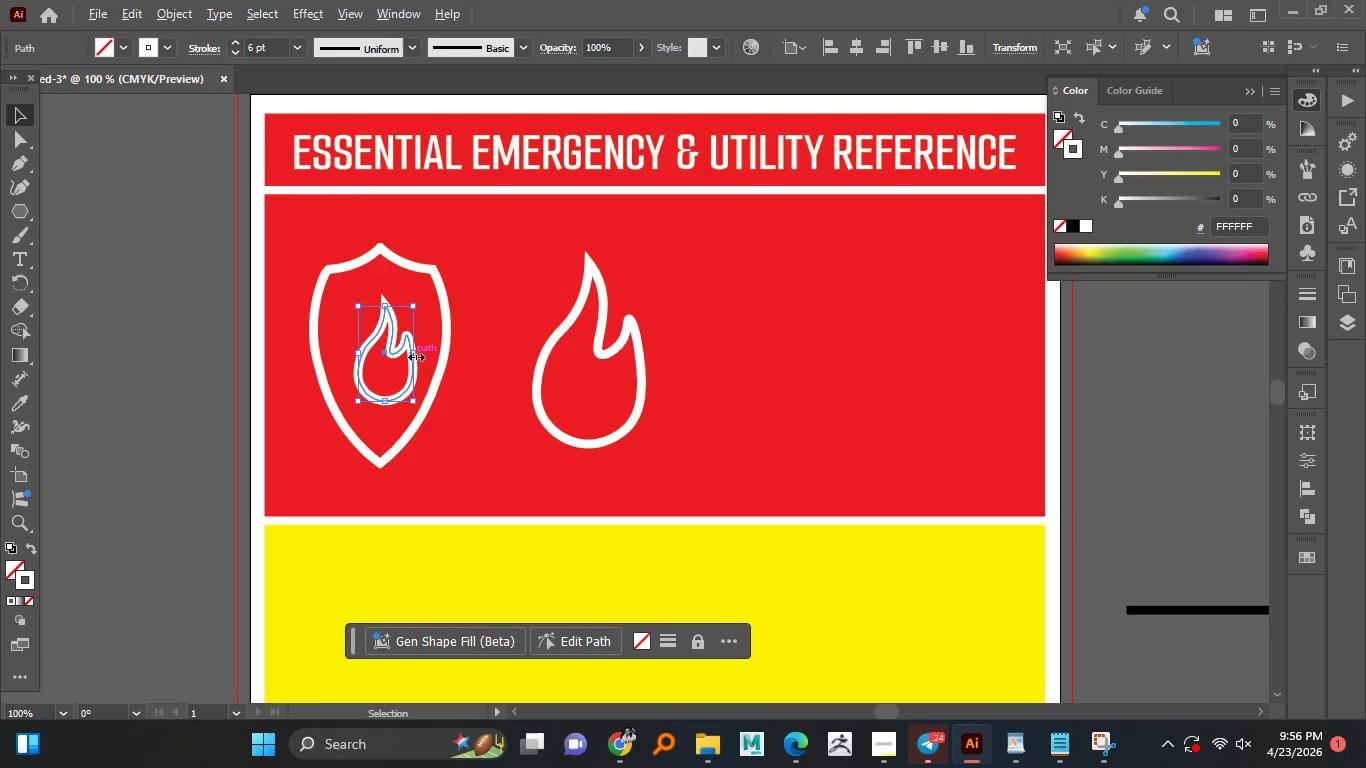 
hold_key(key=AltLeft, duration=0.75)
 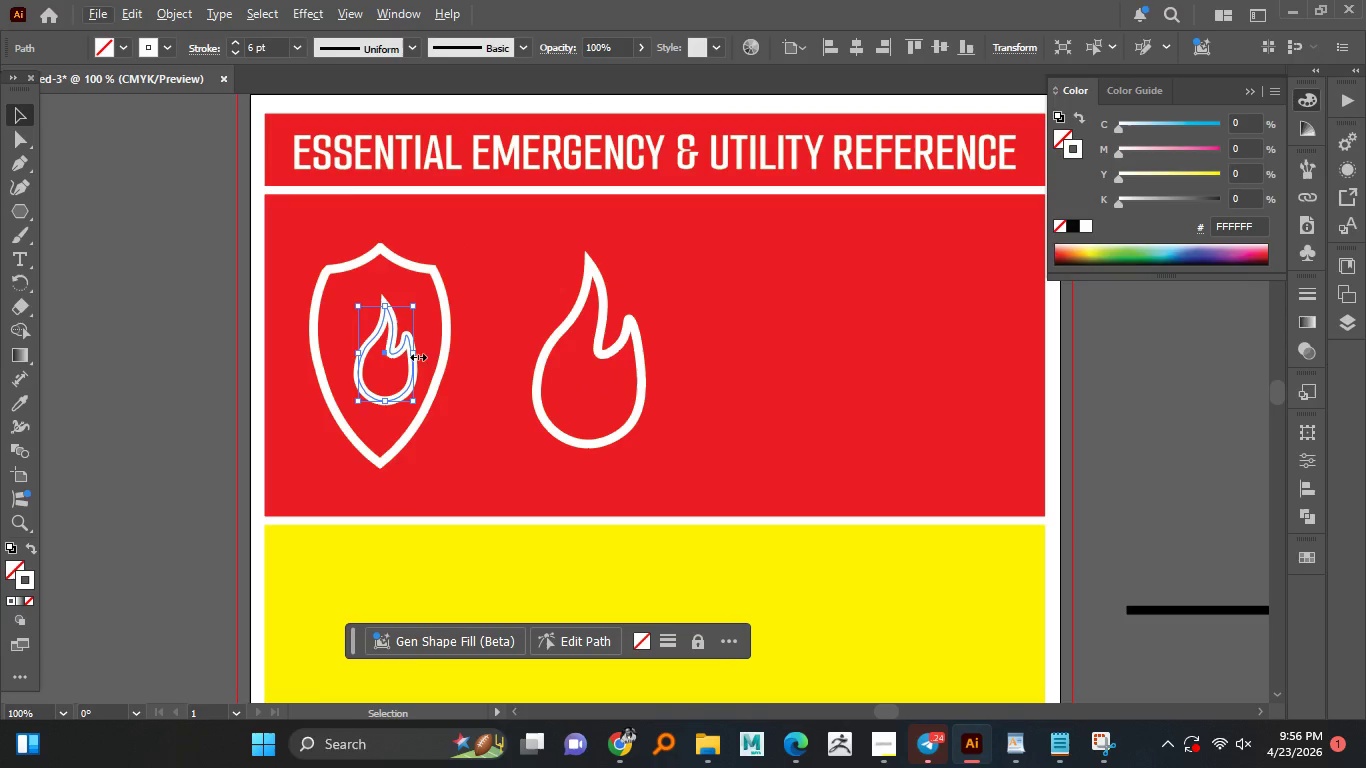 
hold_key(key=ShiftLeft, duration=0.83)
 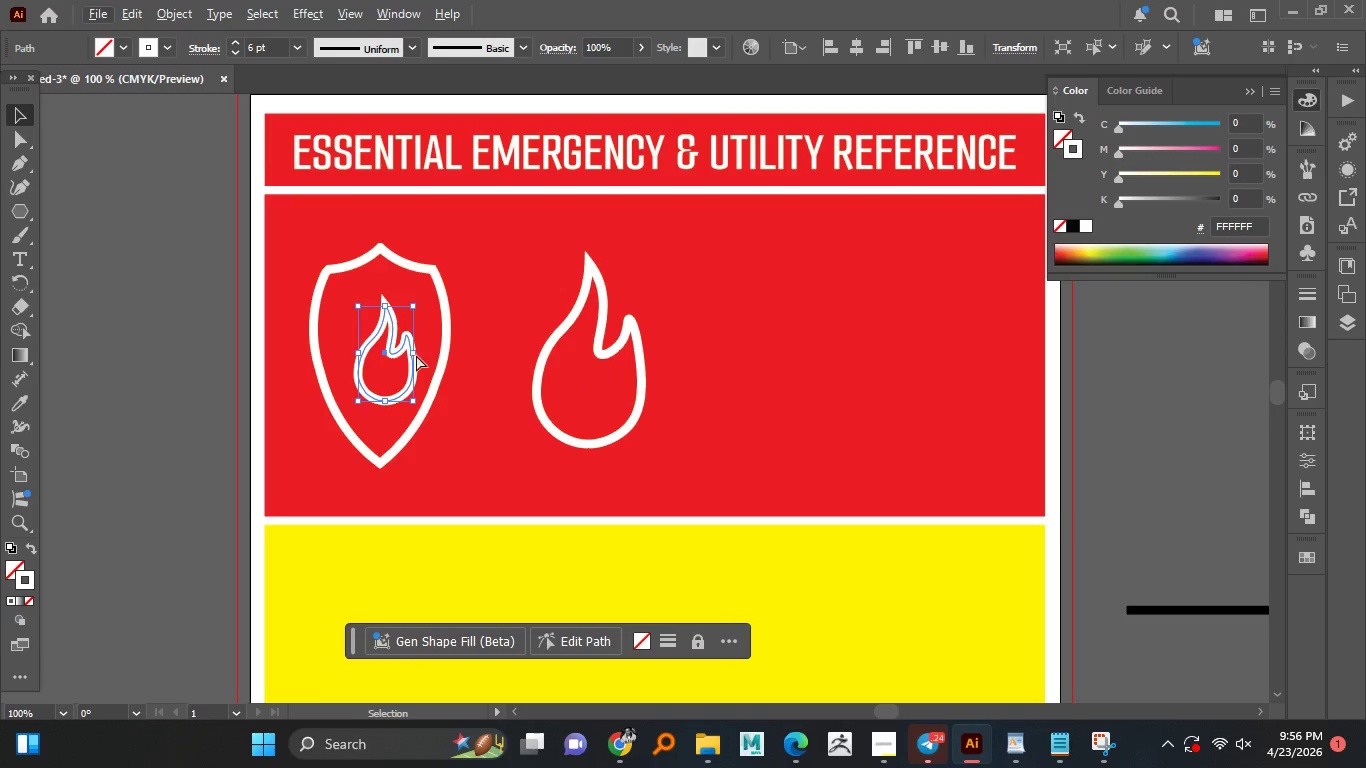 
hold_key(key=ShiftLeft, duration=2.36)
 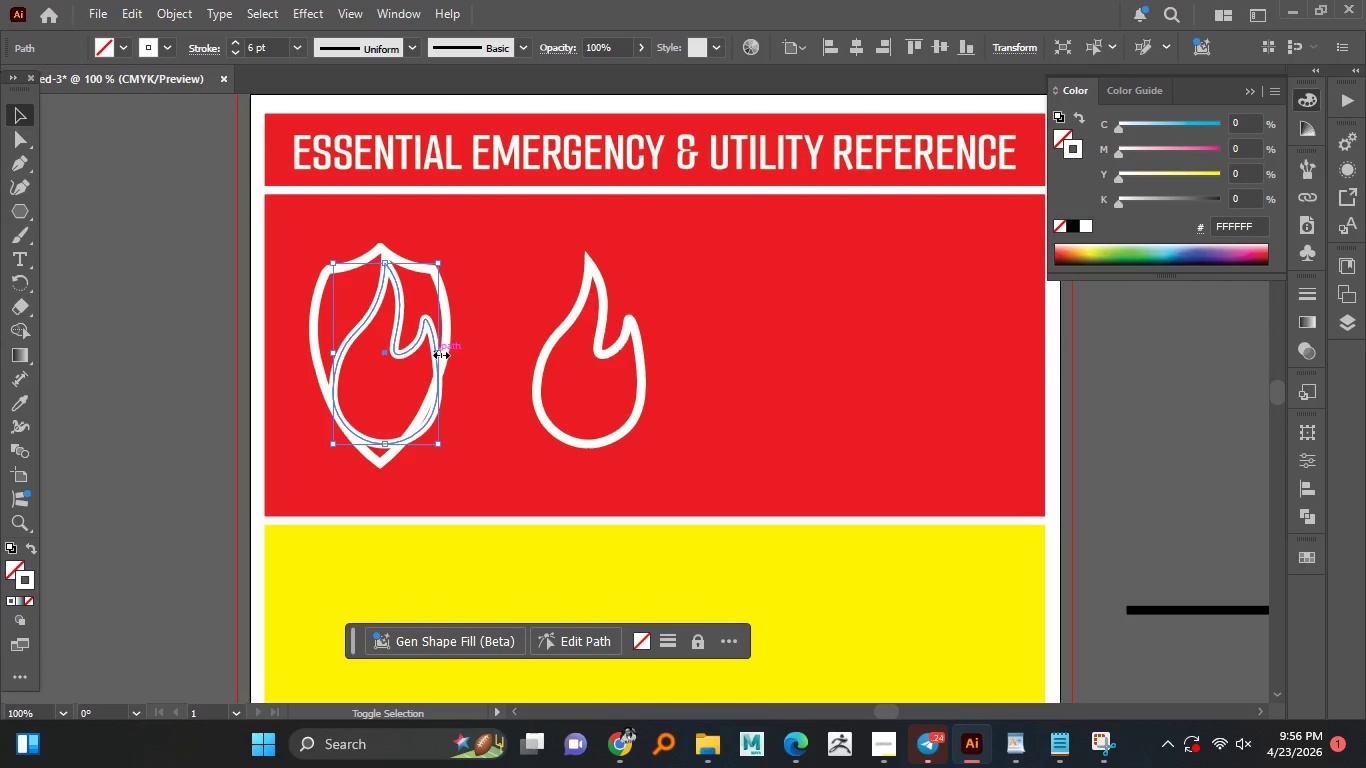 
key(Alt+AltLeft)
 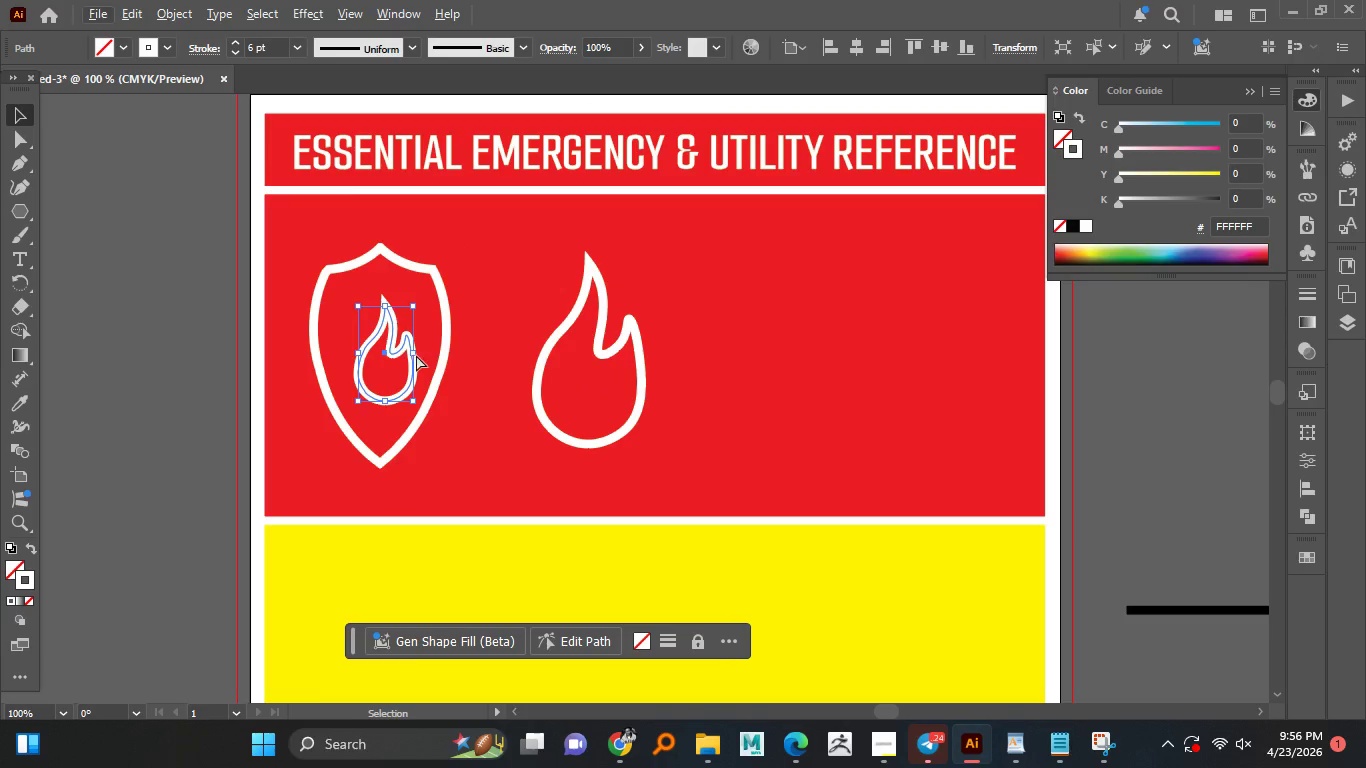 
key(Control+Z)
 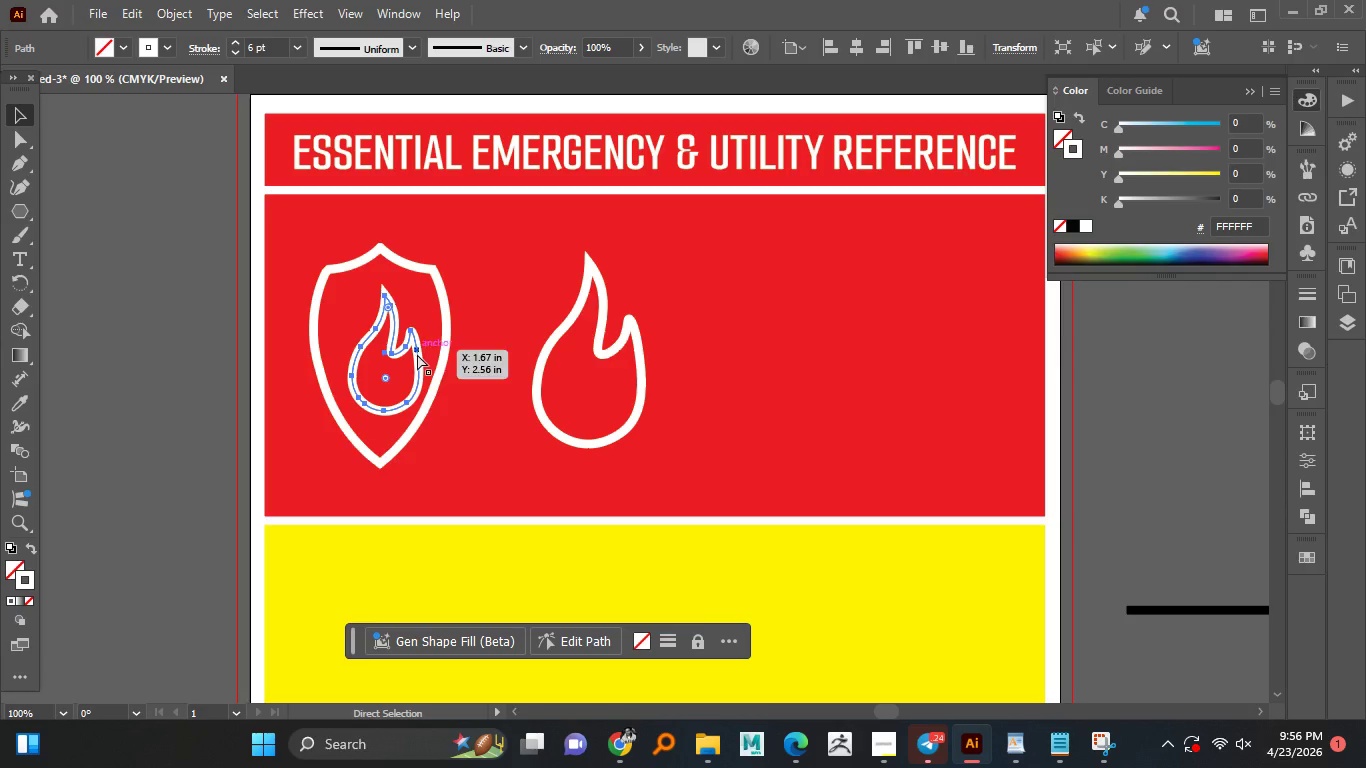 
key(Control+Z)
 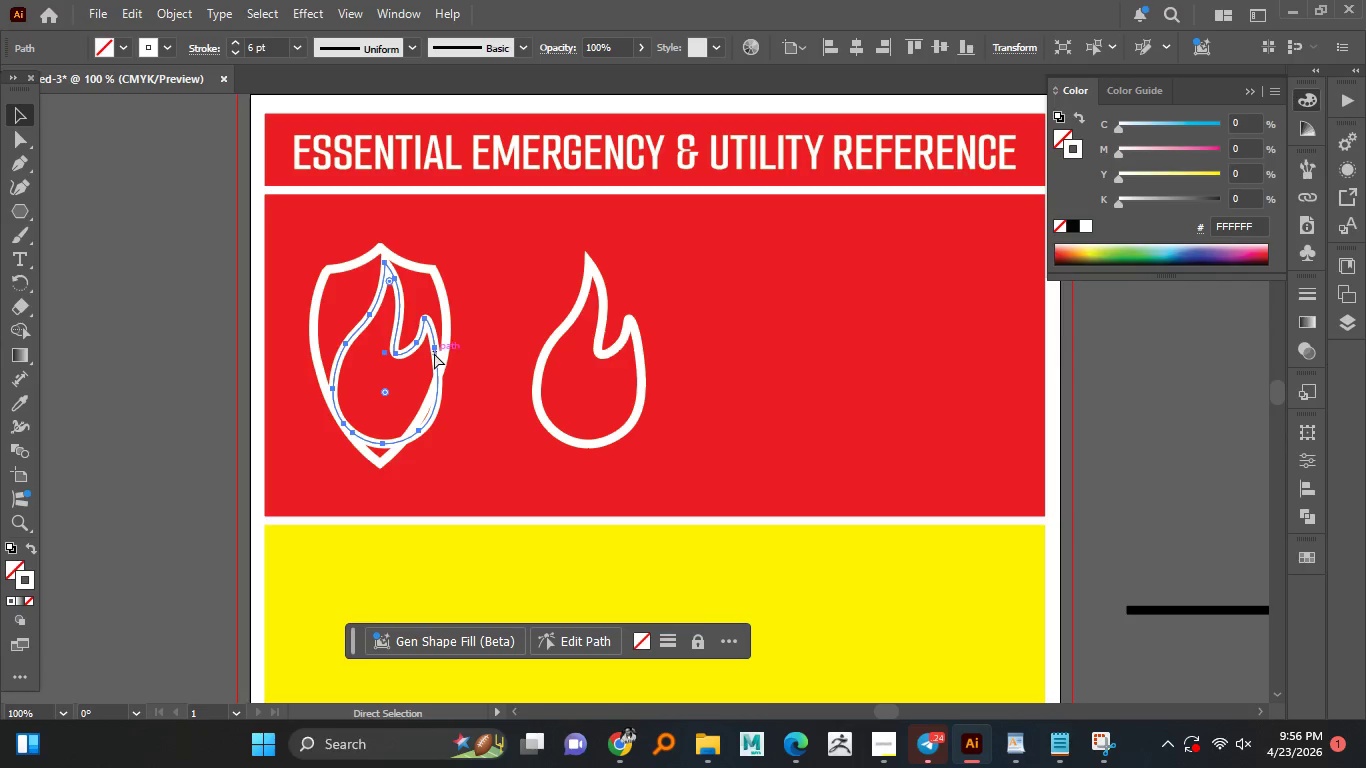 
hold_key(key=AltLeft, duration=3.16)
hold_key(key=ShiftLeft, duration=1.5)
left_click_drag(start_coordinate=[434, 350], to_coordinate=[410, 350])
 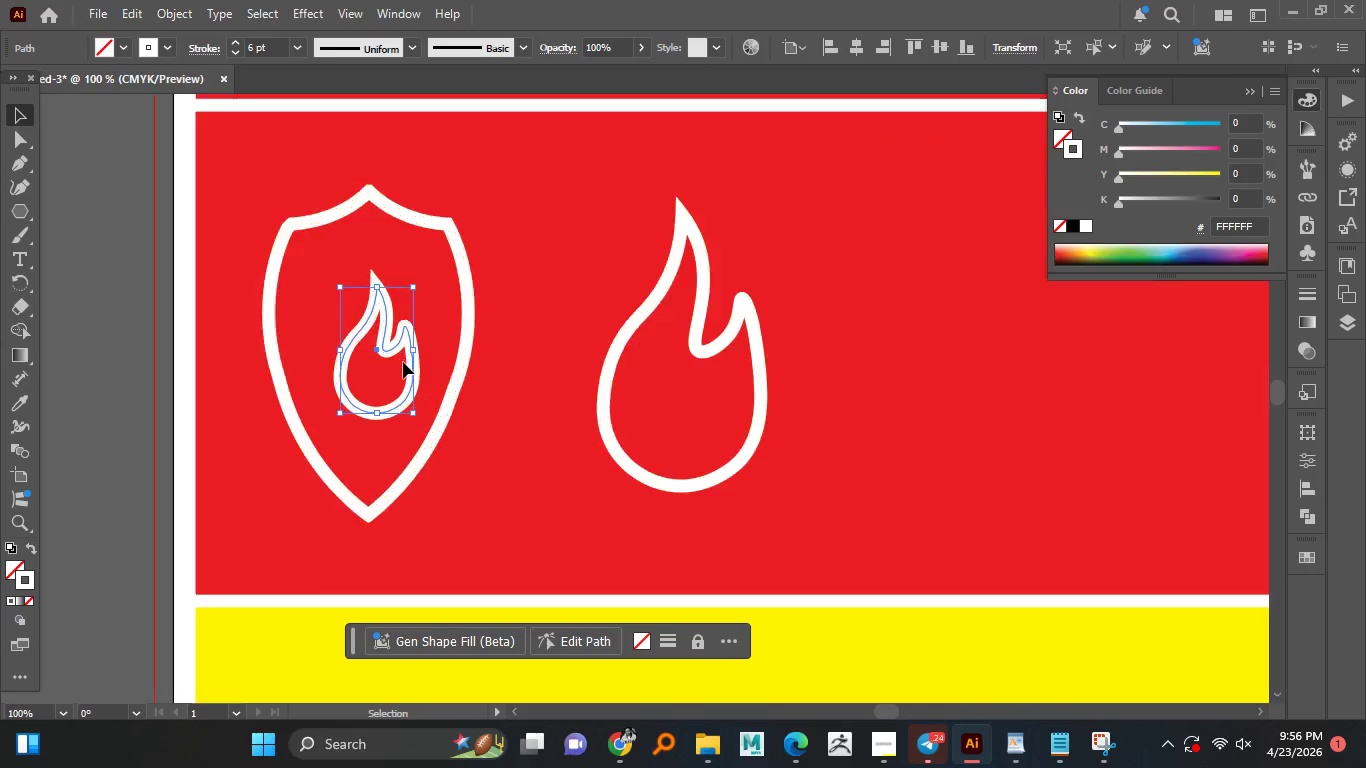 
hold_key(key=ShiftLeft, duration=0.38)
 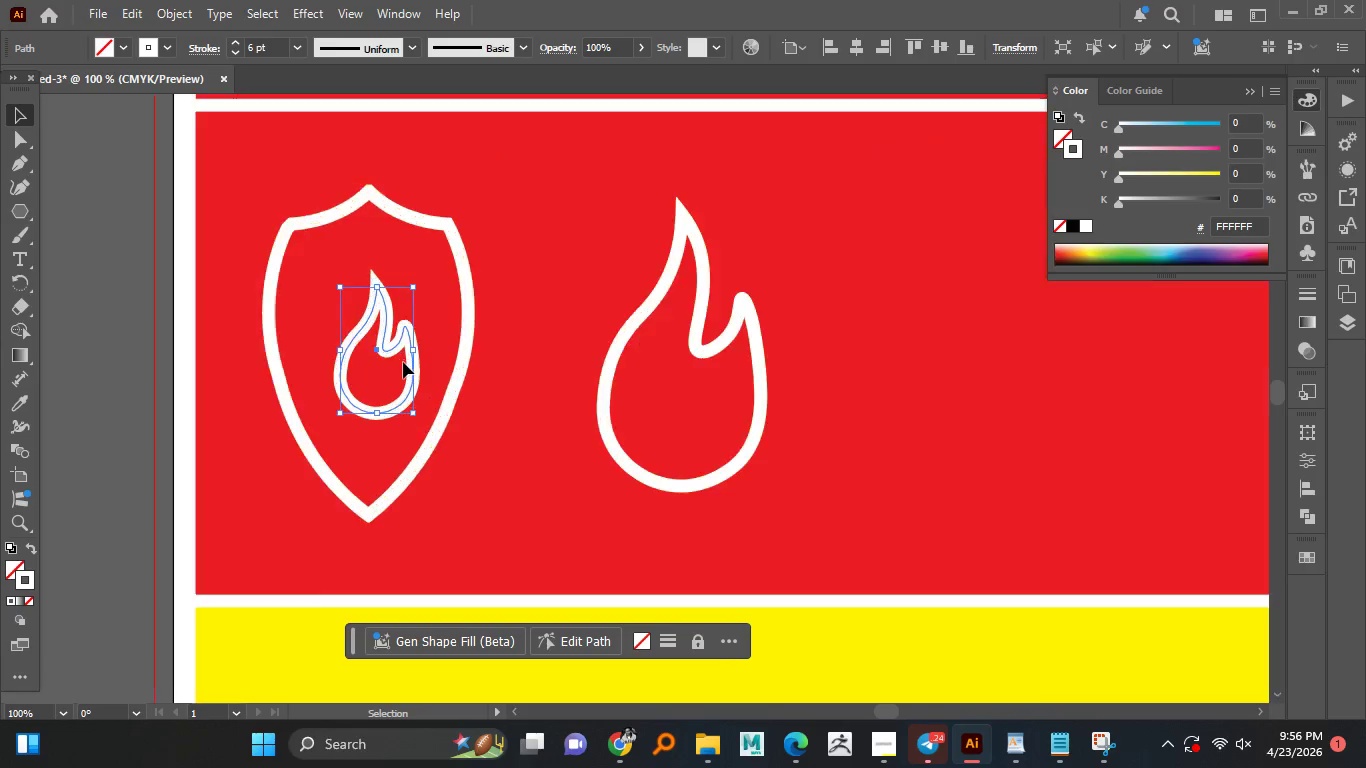 
scroll: coordinate [403, 362], scroll_direction: up, amount: 1.0
 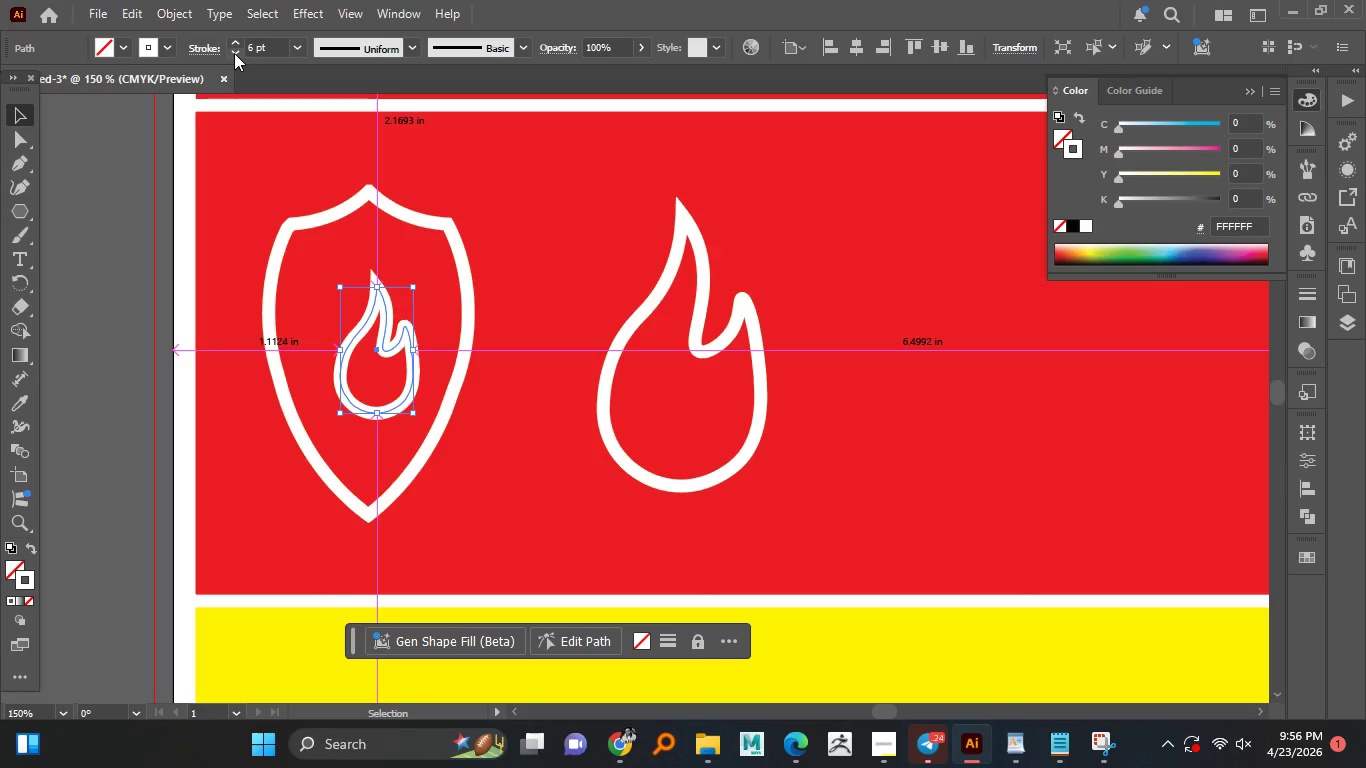 
double_click([234, 53])
 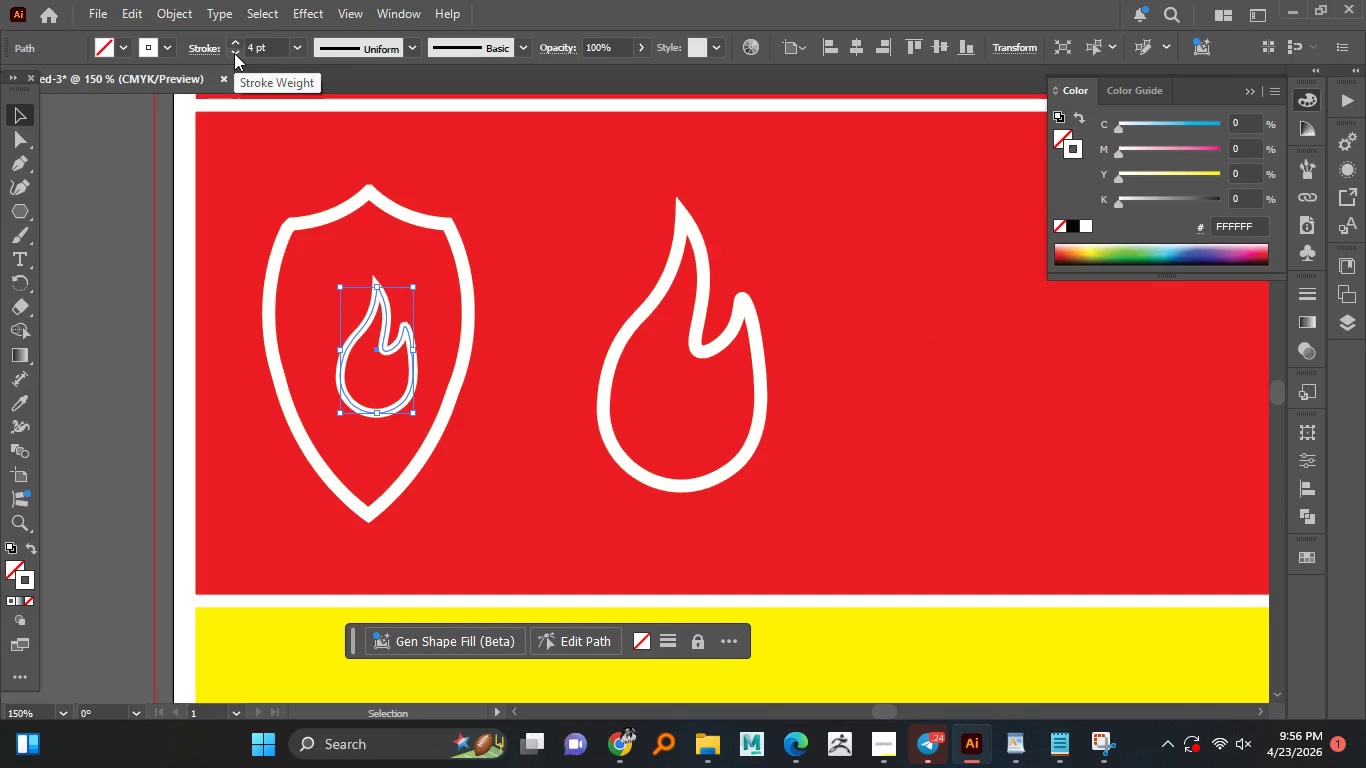 
triple_click([234, 53])
 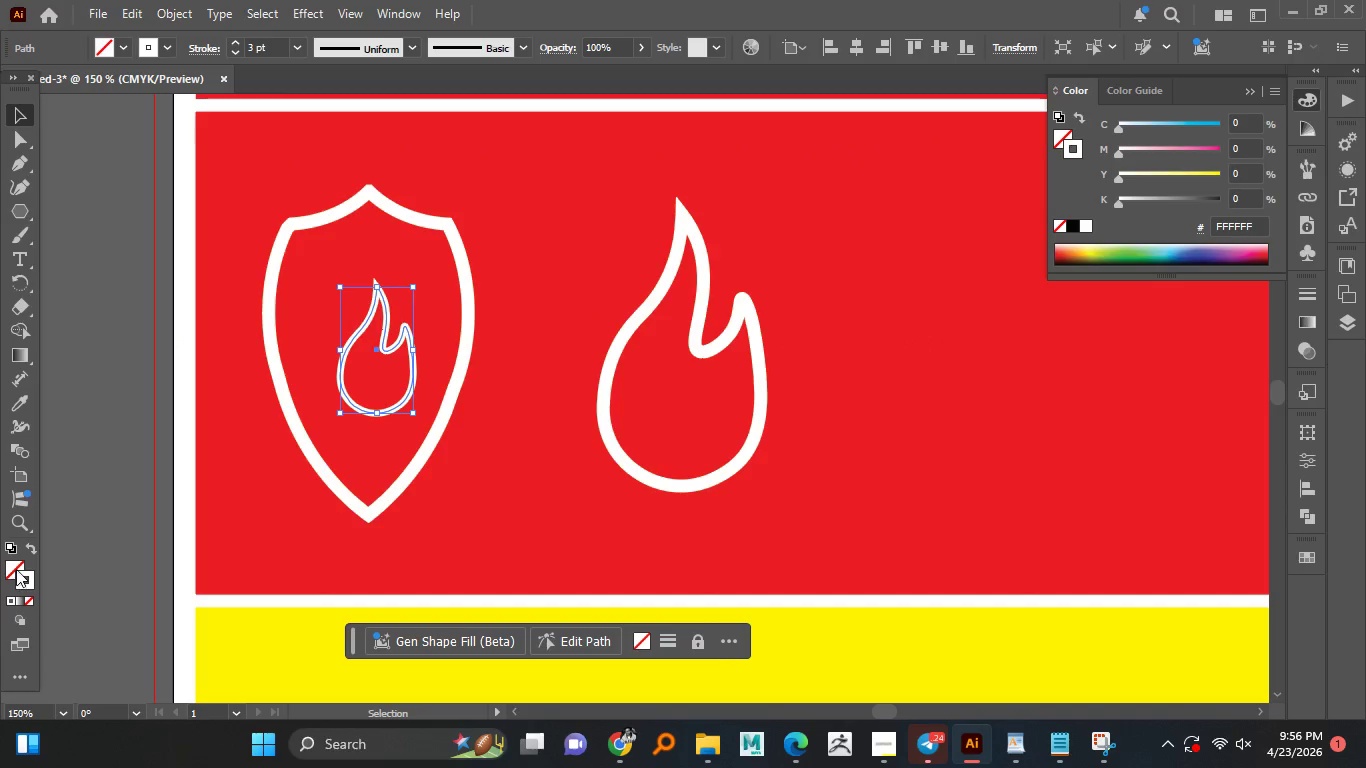 
left_click([26, 597])
 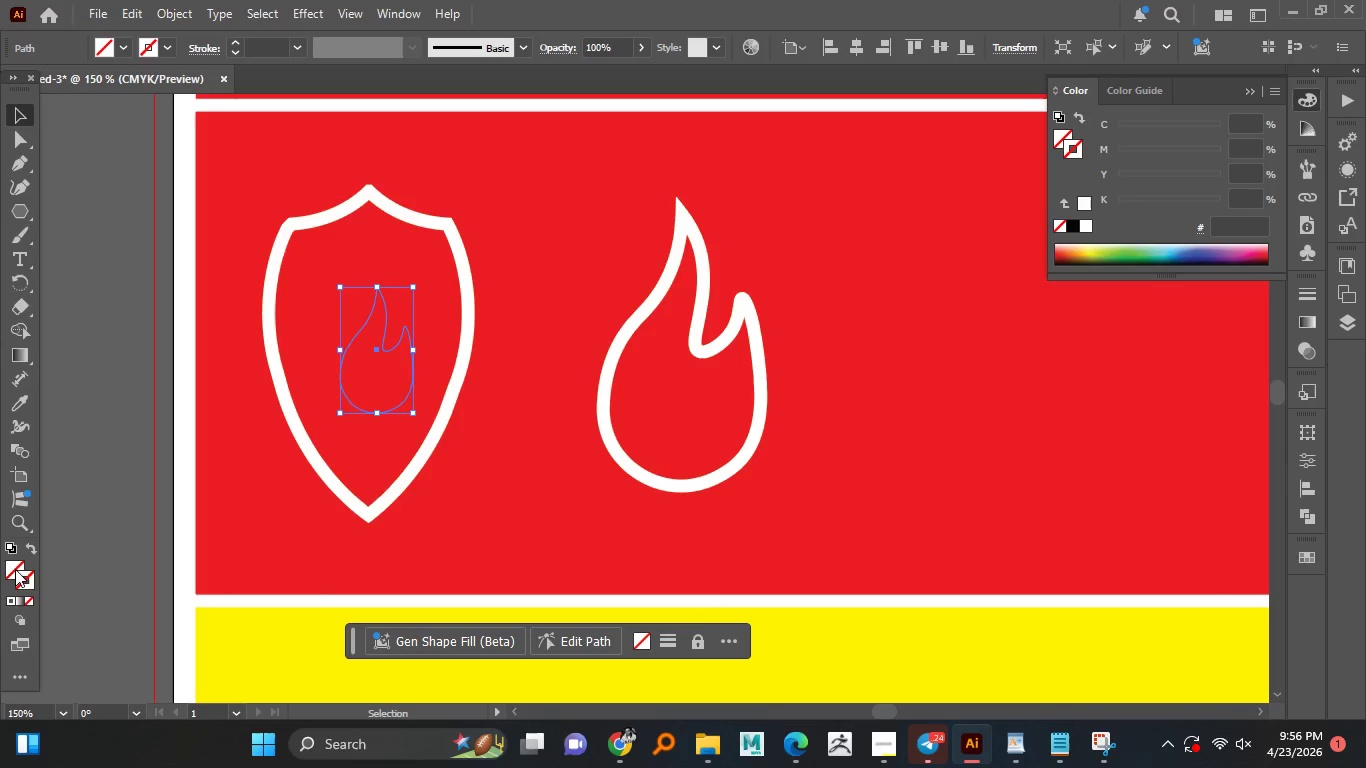 
left_click([15, 569])
 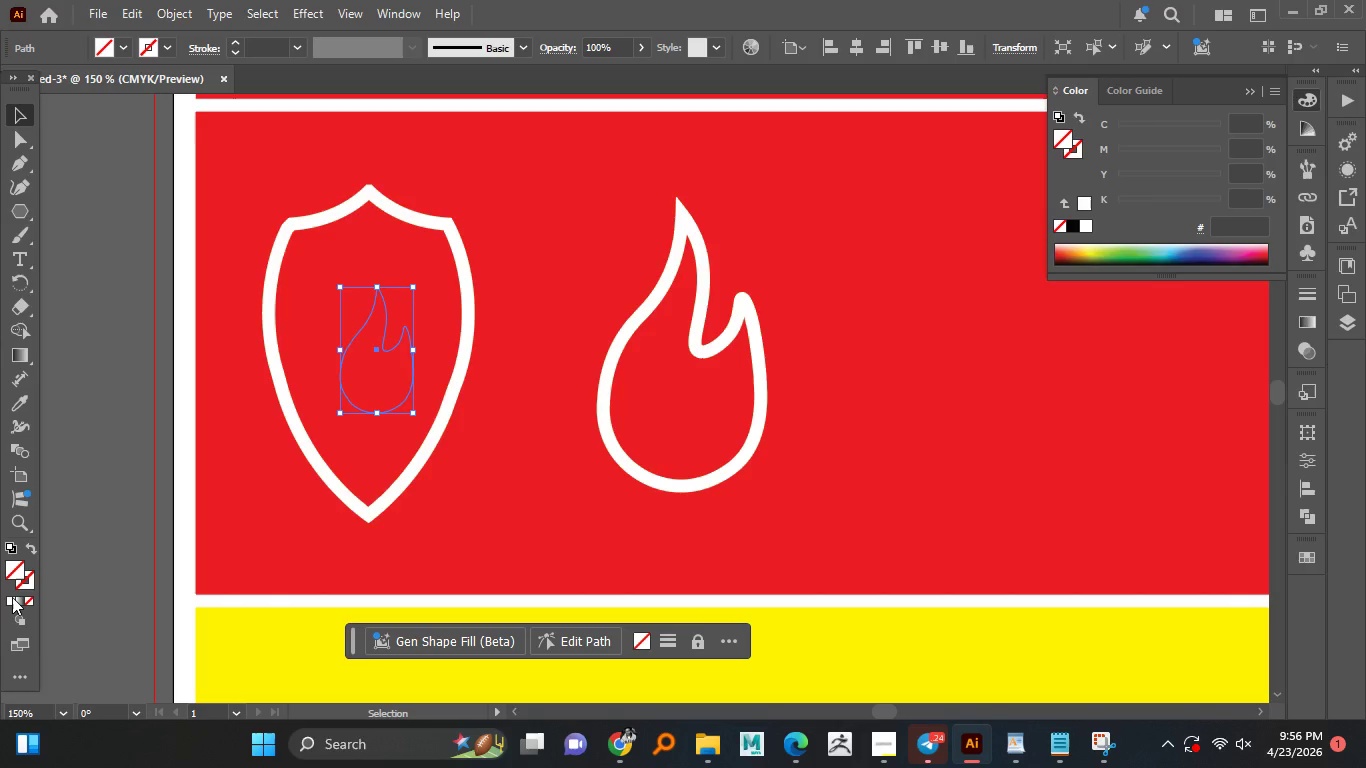 
left_click([12, 597])
 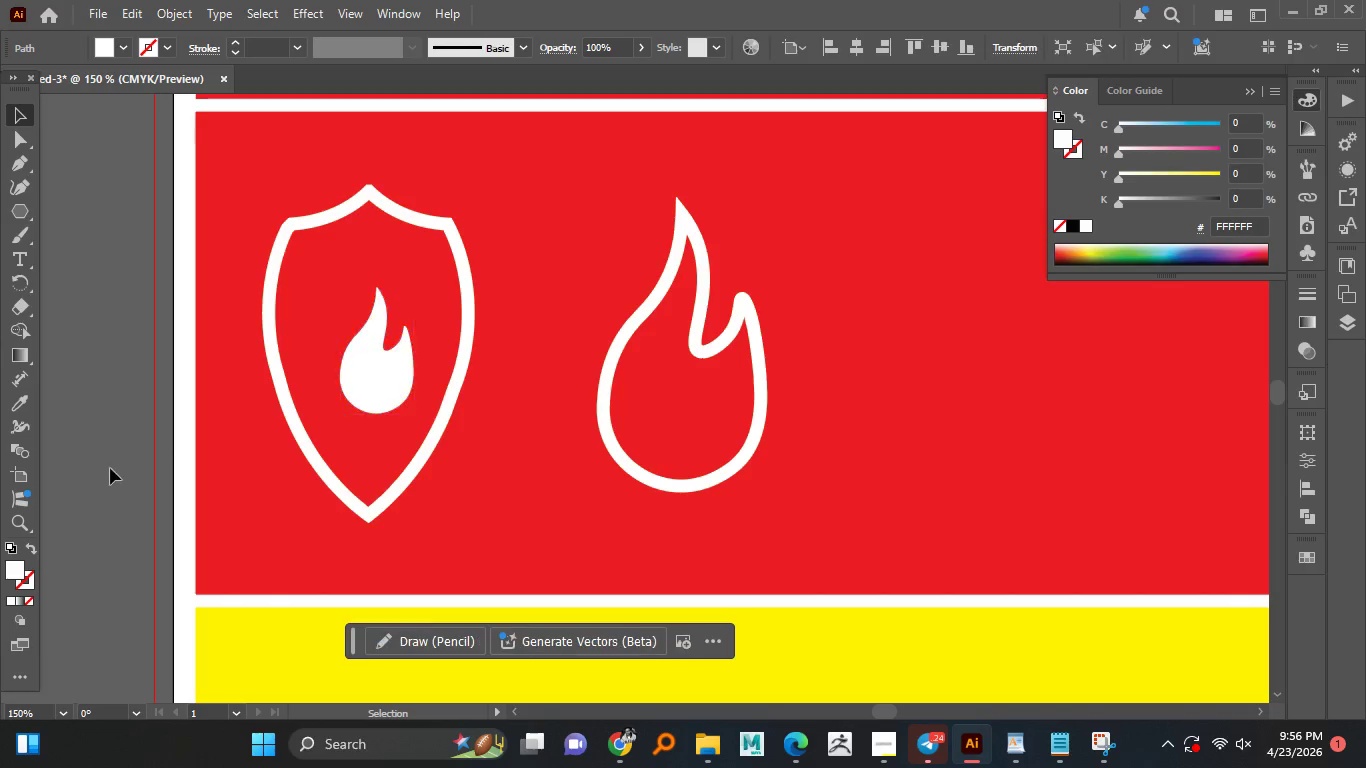 
hold_key(key=AltLeft, duration=0.81)
scroll: coordinate [378, 386], scroll_direction: up, amount: 2.0
 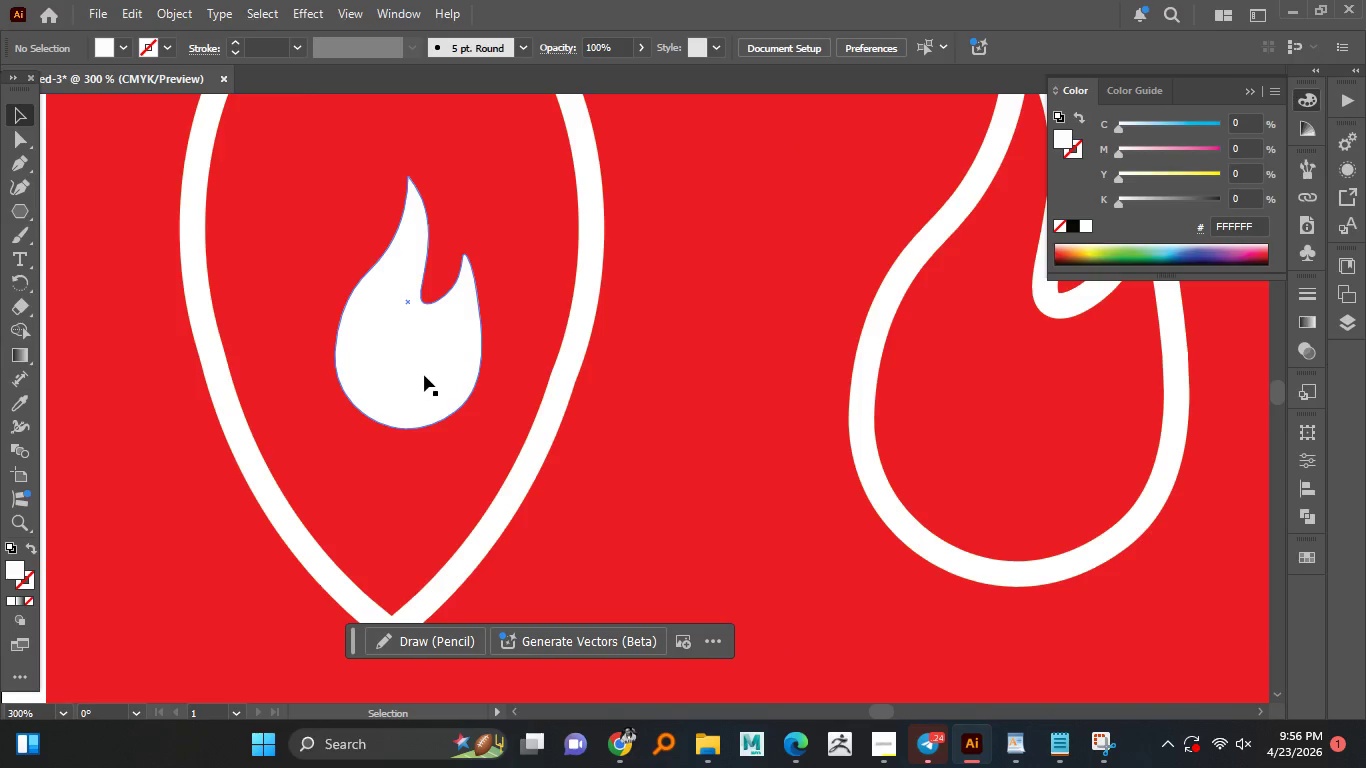 
left_click_drag(start_coordinate=[419, 374], to_coordinate=[390, 334])
 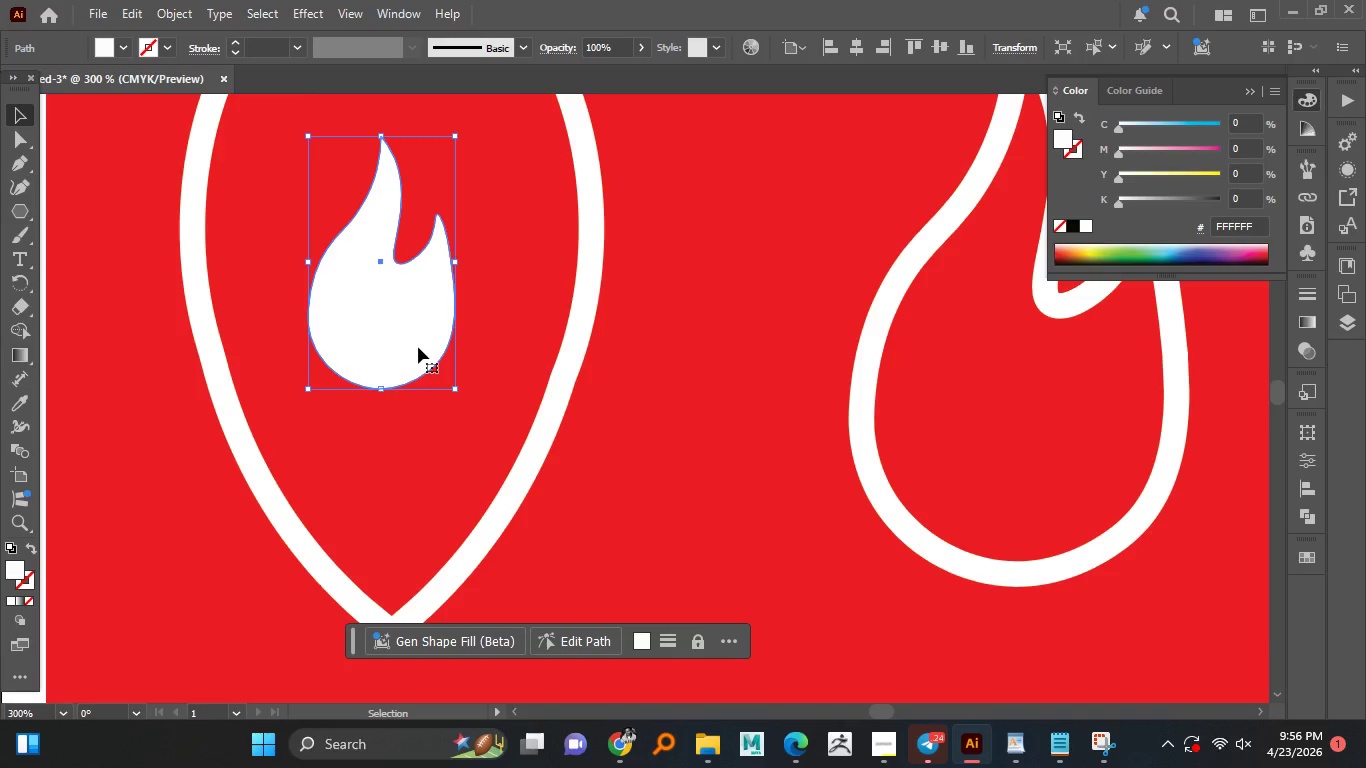 
hold_key(key=AltLeft, duration=2.06)
scroll: coordinate [418, 348], scroll_direction: down, amount: 1.0
 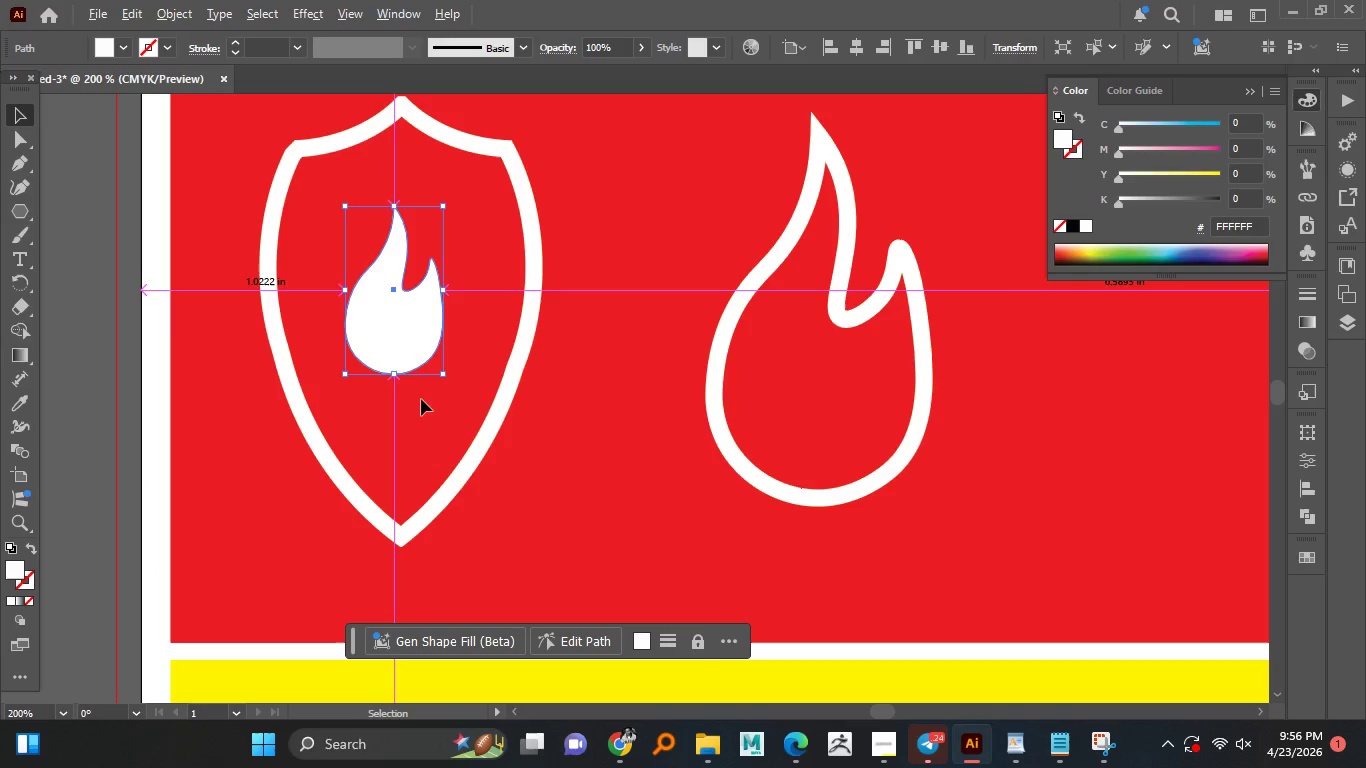 
middle_click([421, 399])
 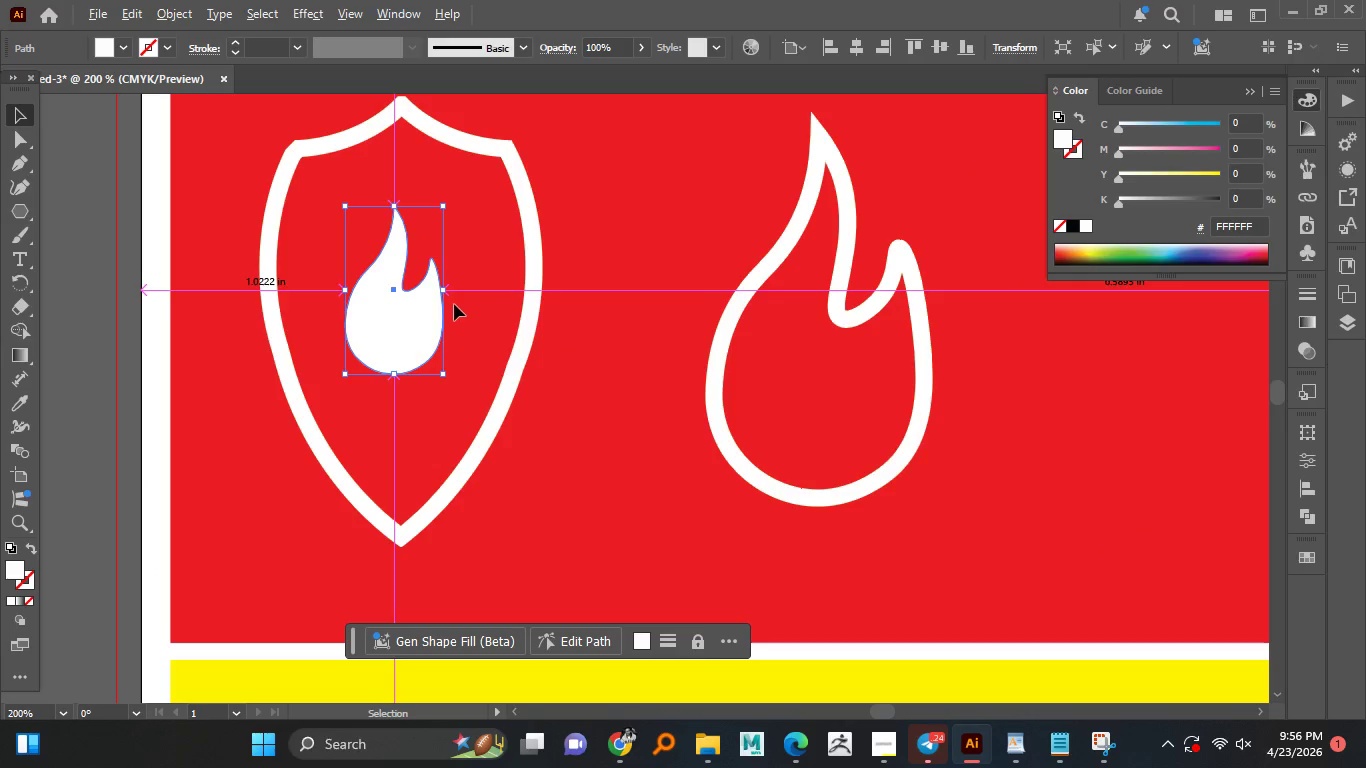 
hold_key(key=ShiftLeft, duration=0.98)
left_click_drag(start_coordinate=[442, 286], to_coordinate=[455, 289])
 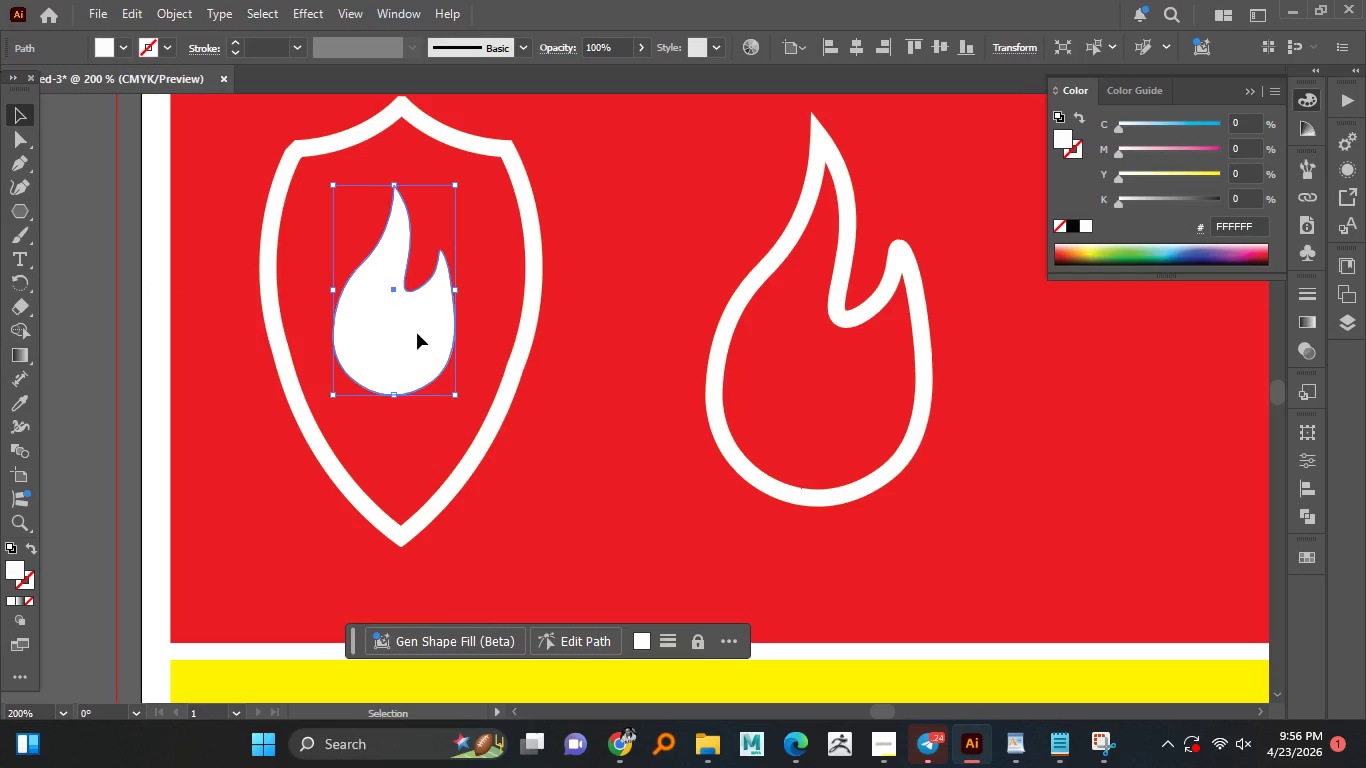 
left_click_drag(start_coordinate=[415, 331], to_coordinate=[425, 336])
 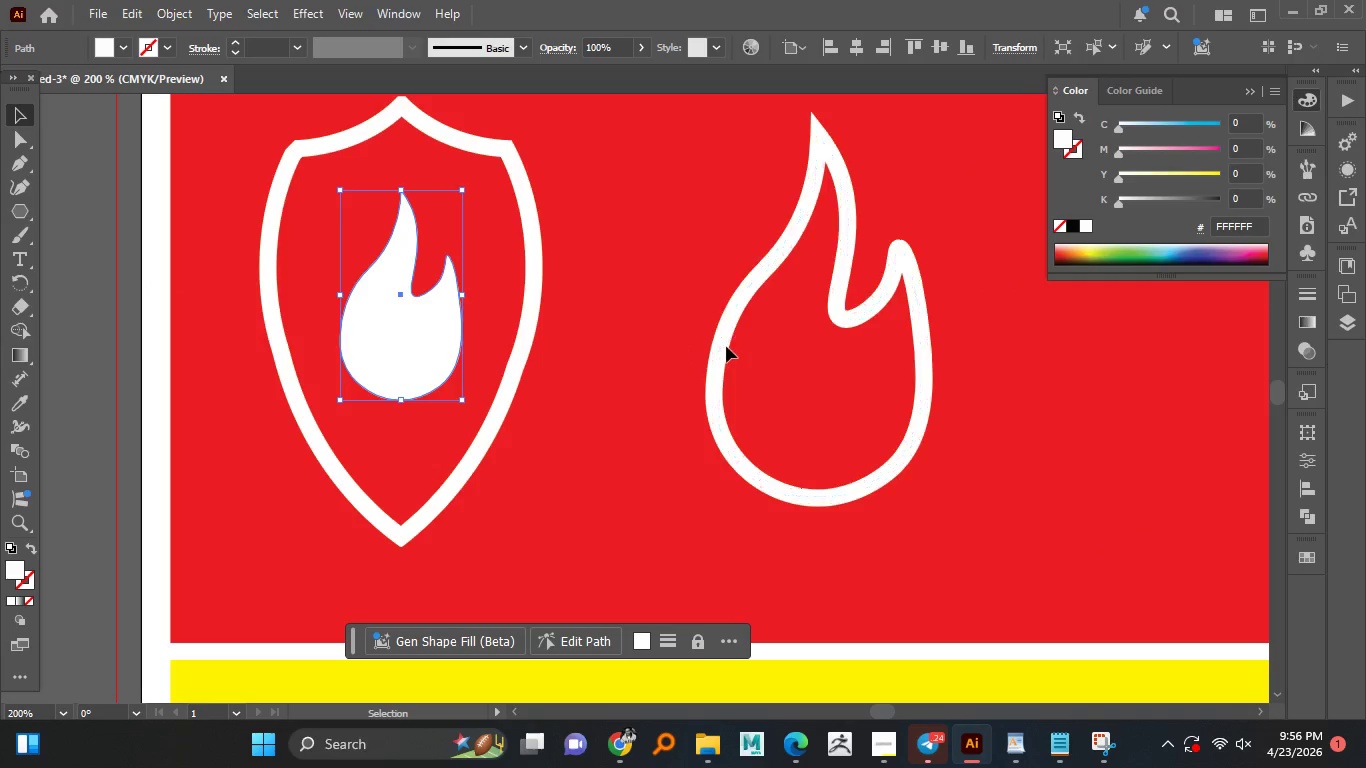 
double_click([717, 345])
 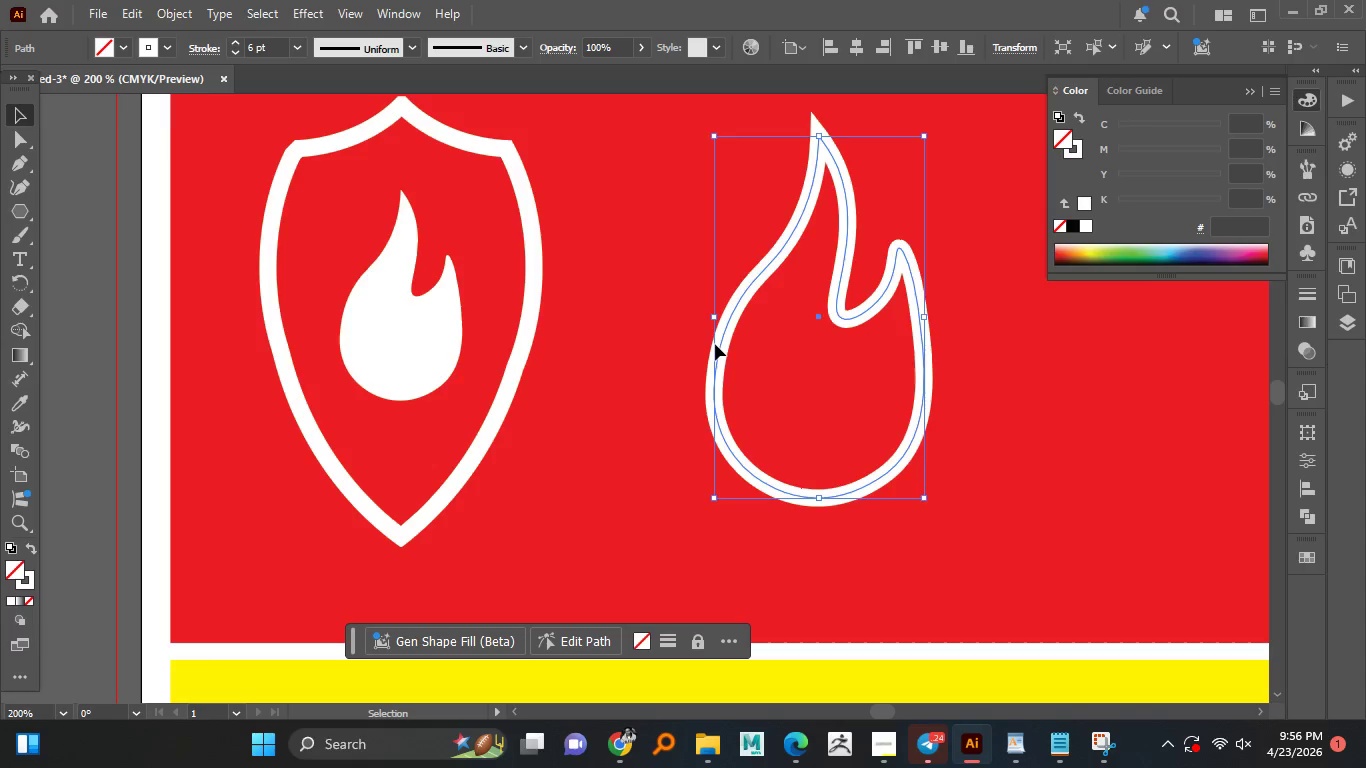 
key(Delete)
 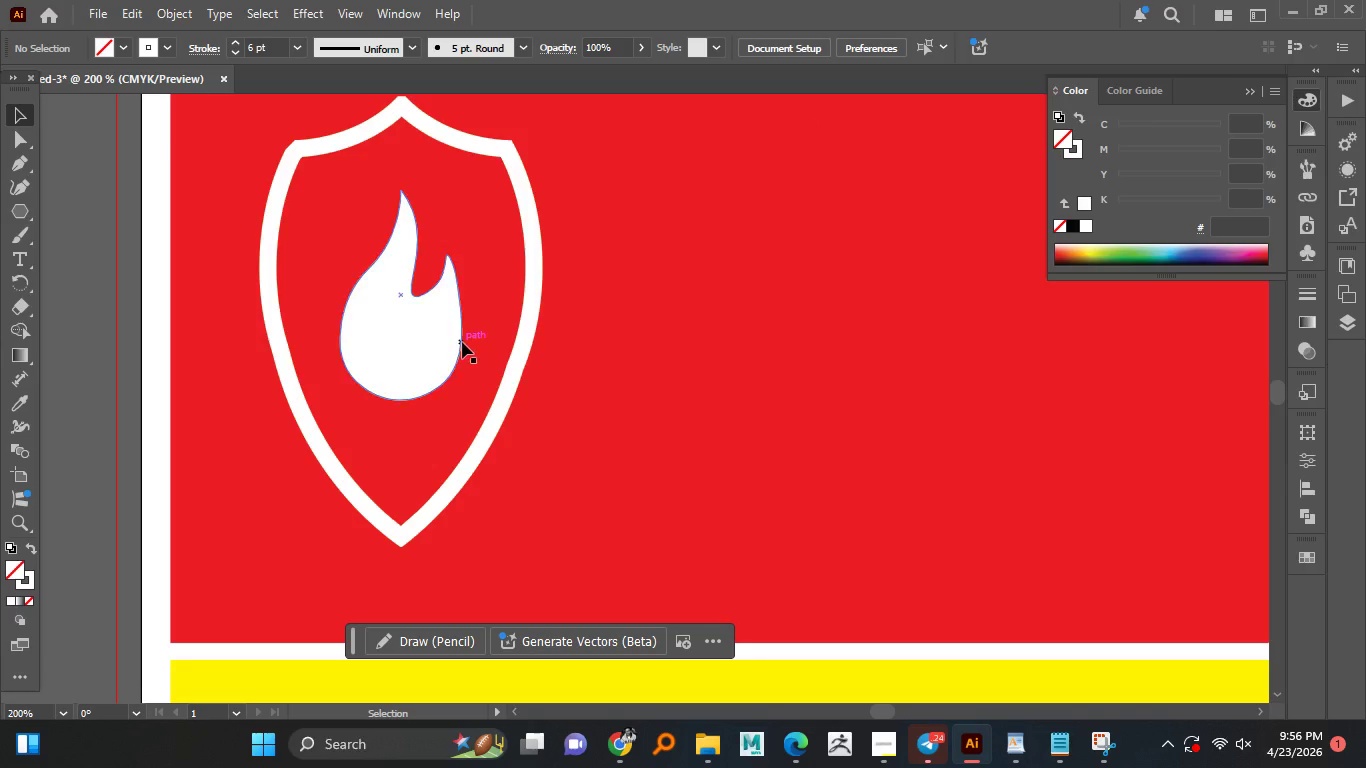 
left_click([462, 342])
 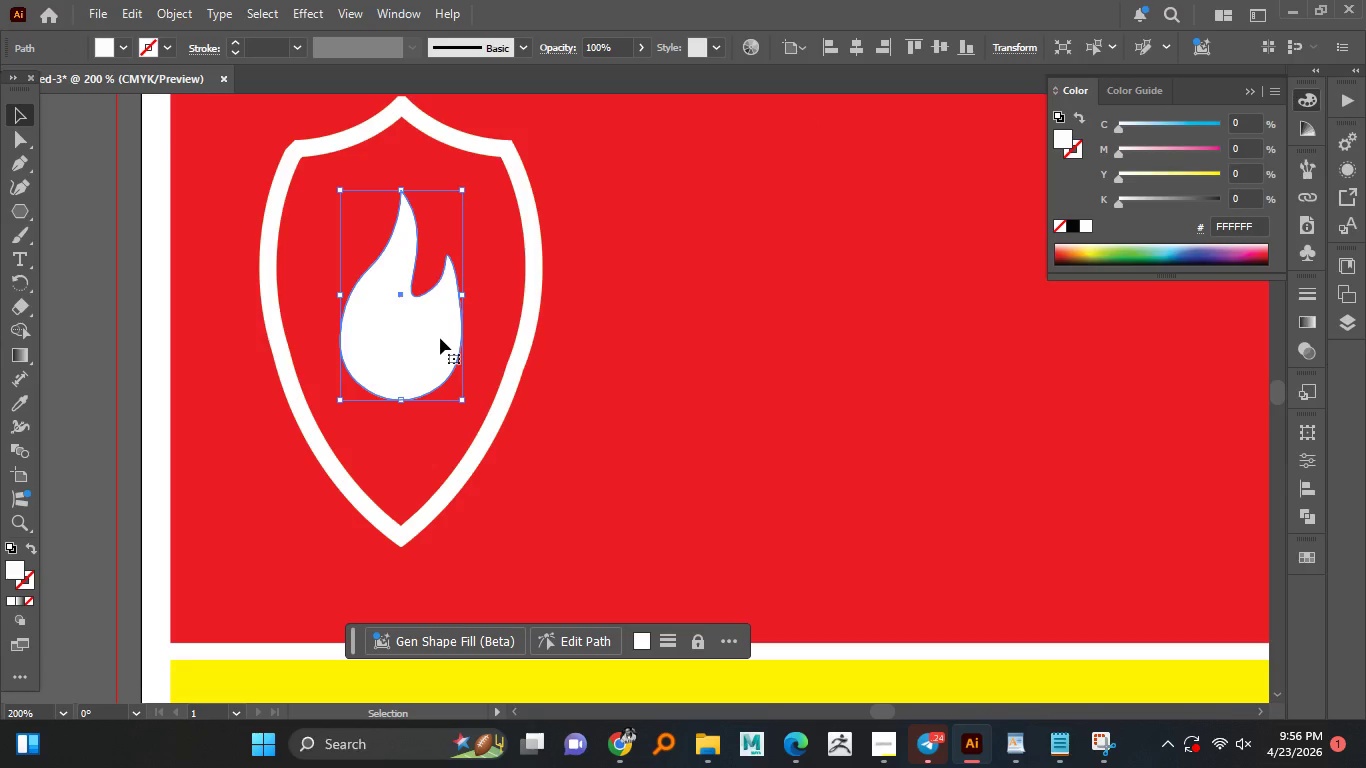 
left_click_drag(start_coordinate=[438, 338], to_coordinate=[441, 347])
 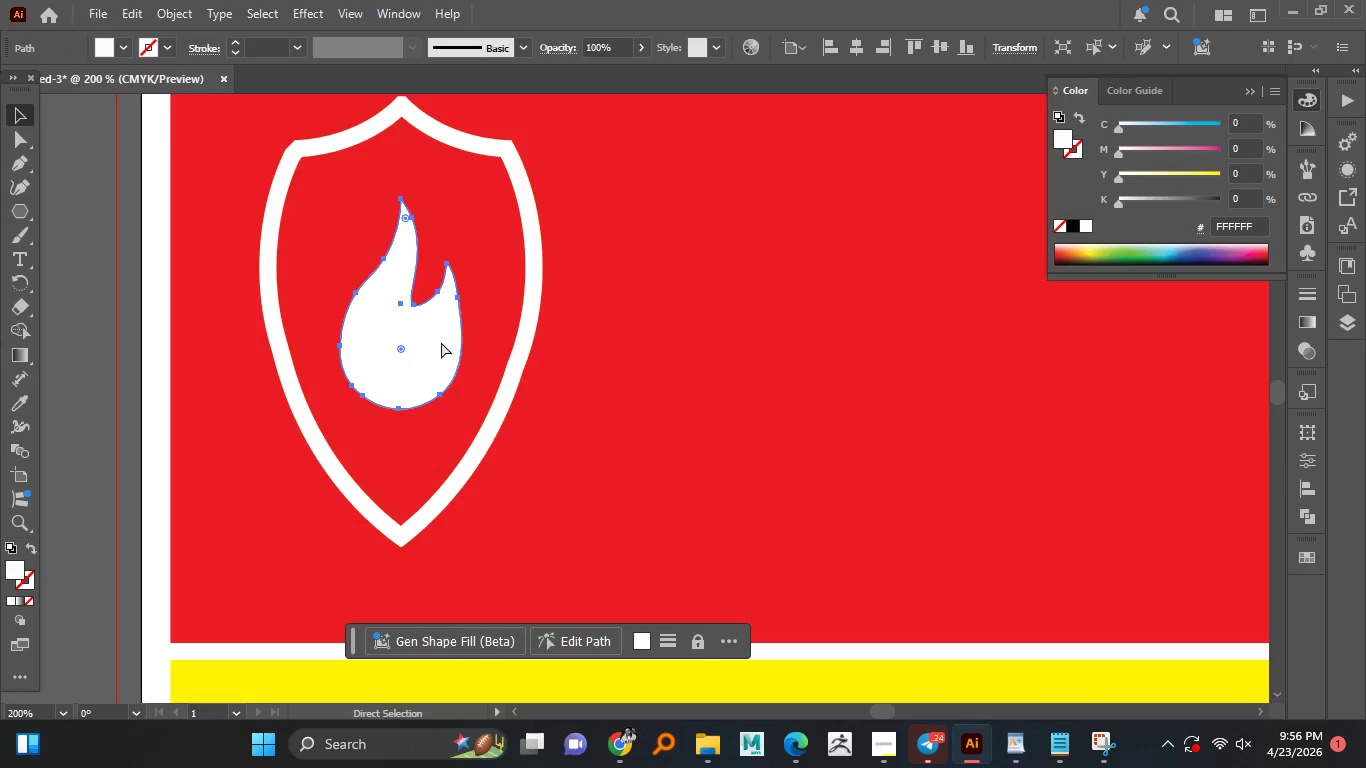 
hold_key(key=AltLeft, duration=0.58)
 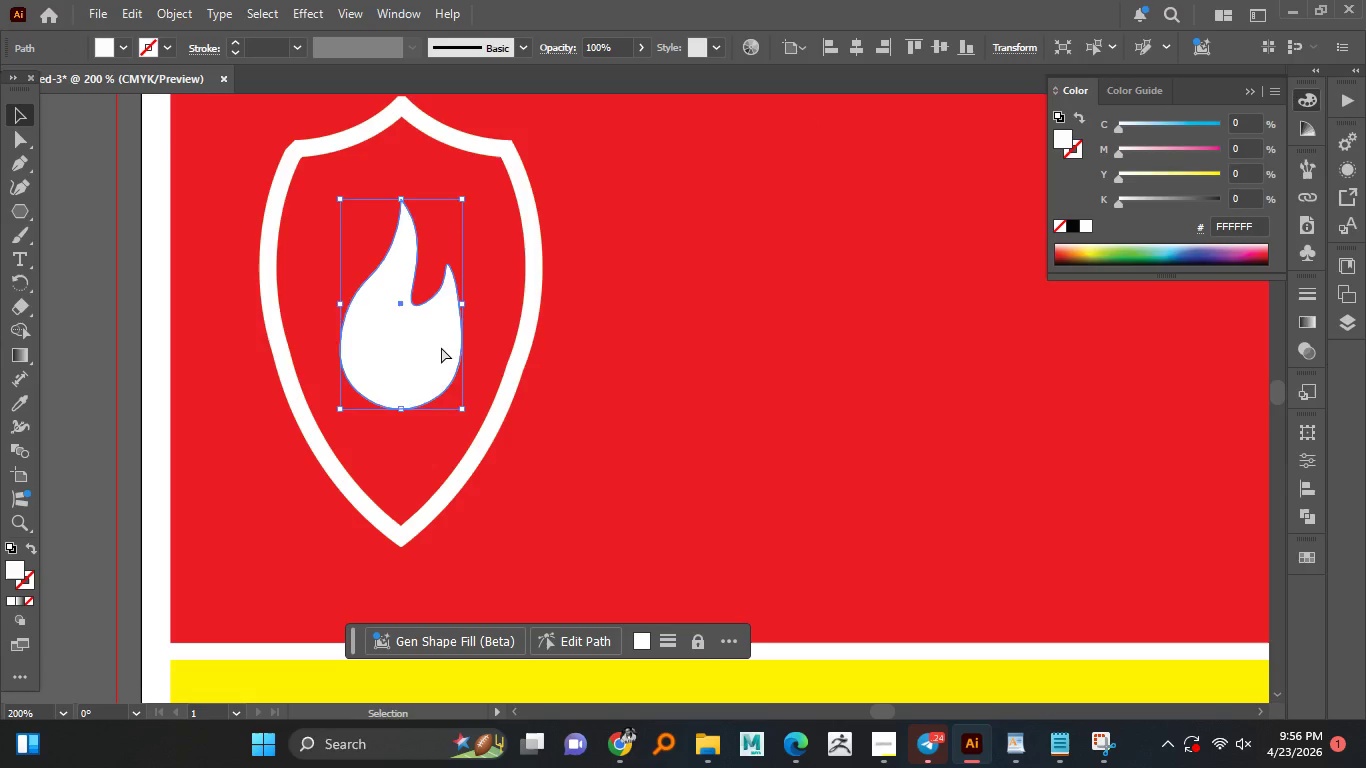 
key(Control+Z)
 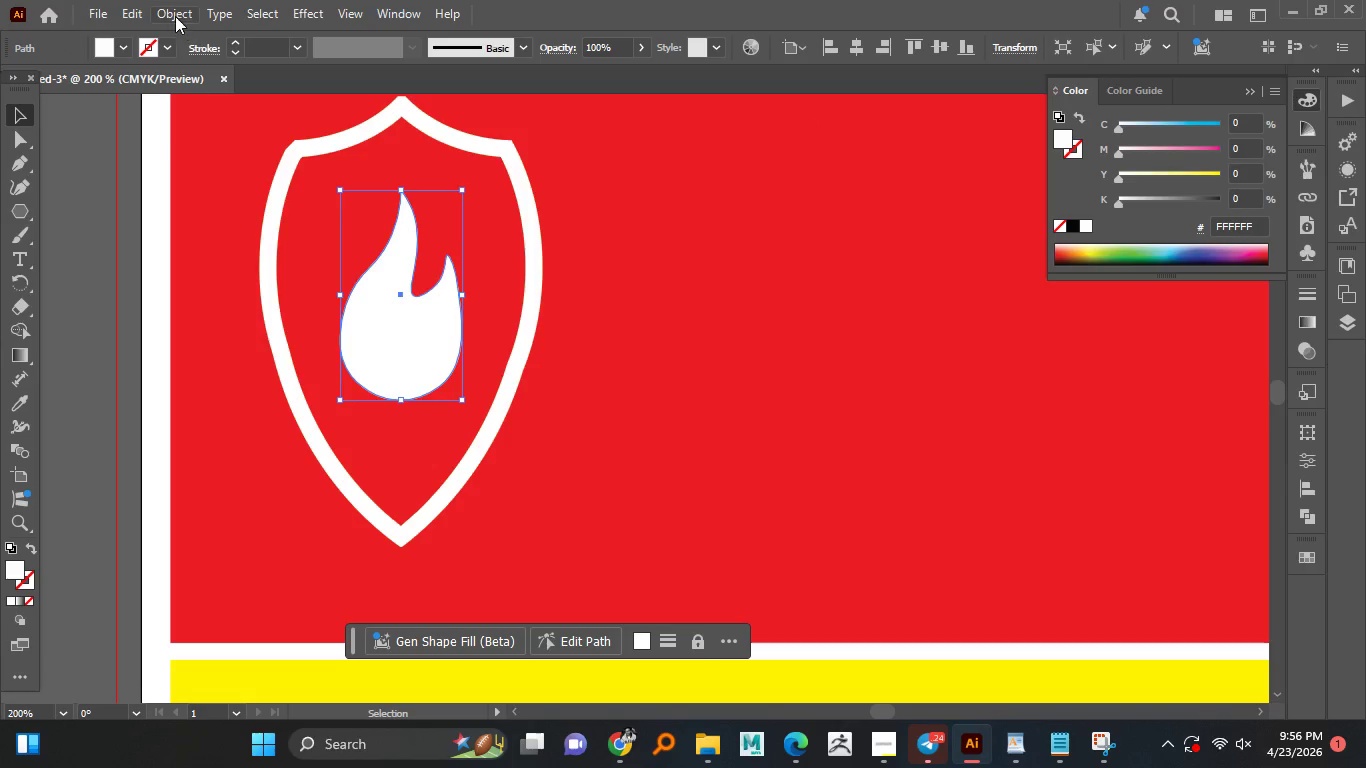 
left_click([169, 13])
 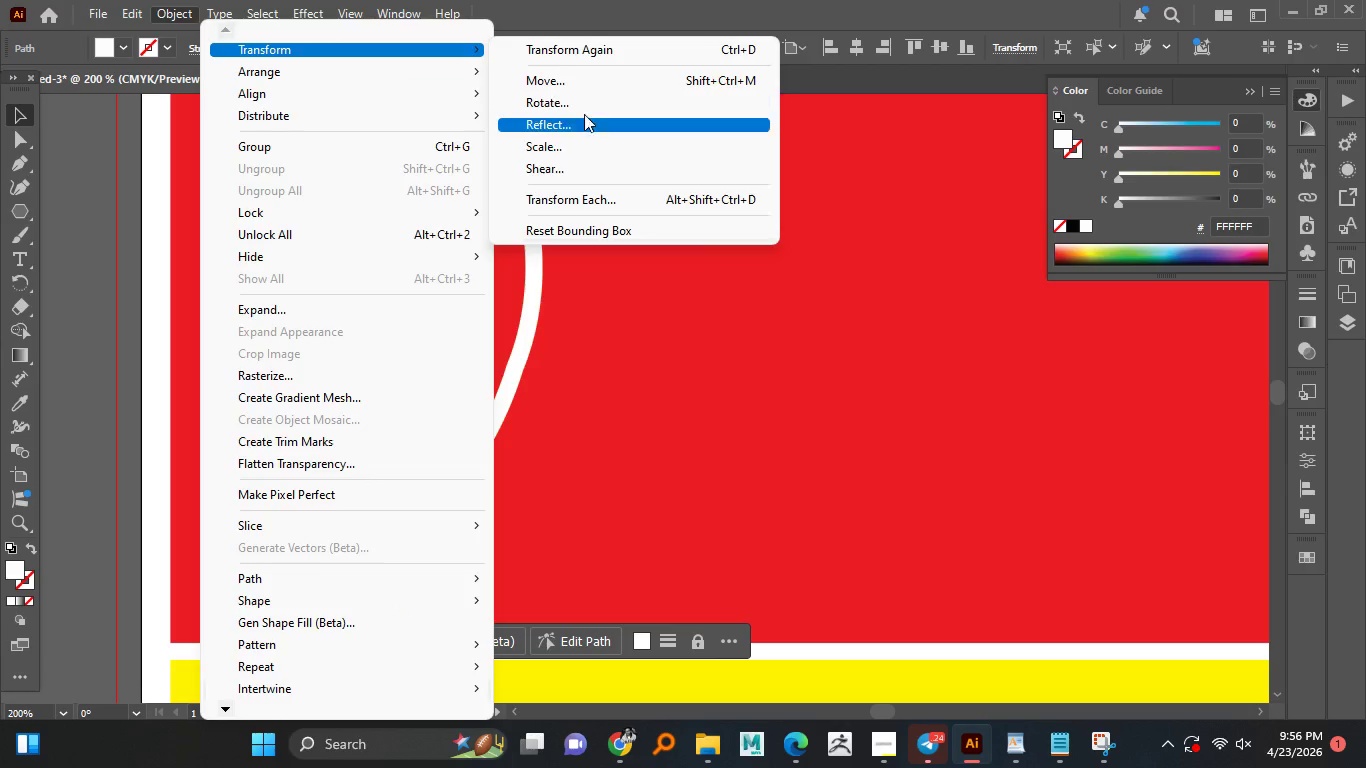 
left_click([576, 120])
 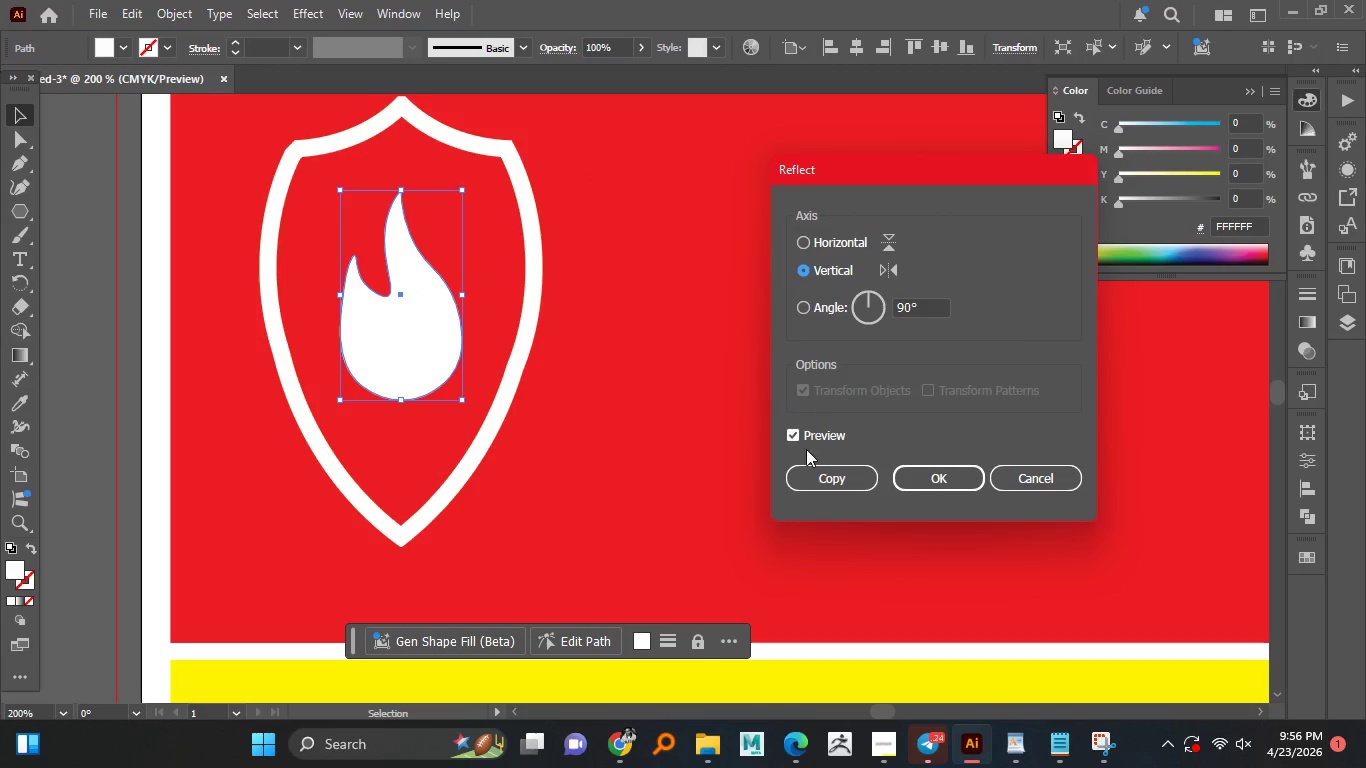 
left_click([851, 473])
 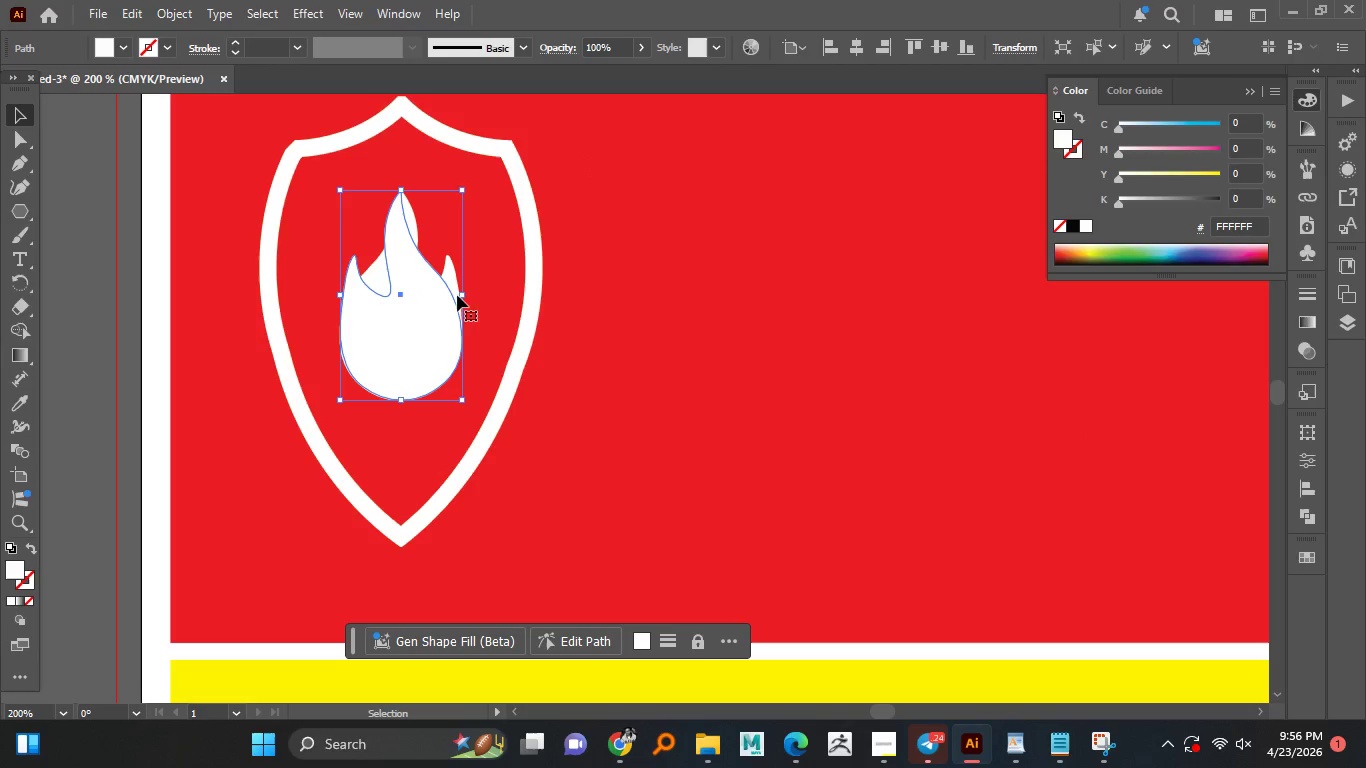 
hold_key(key=AltLeft, duration=3.08)
hold_key(key=ShiftLeft, duration=1.52)
left_click_drag(start_coordinate=[461, 293], to_coordinate=[428, 303])
 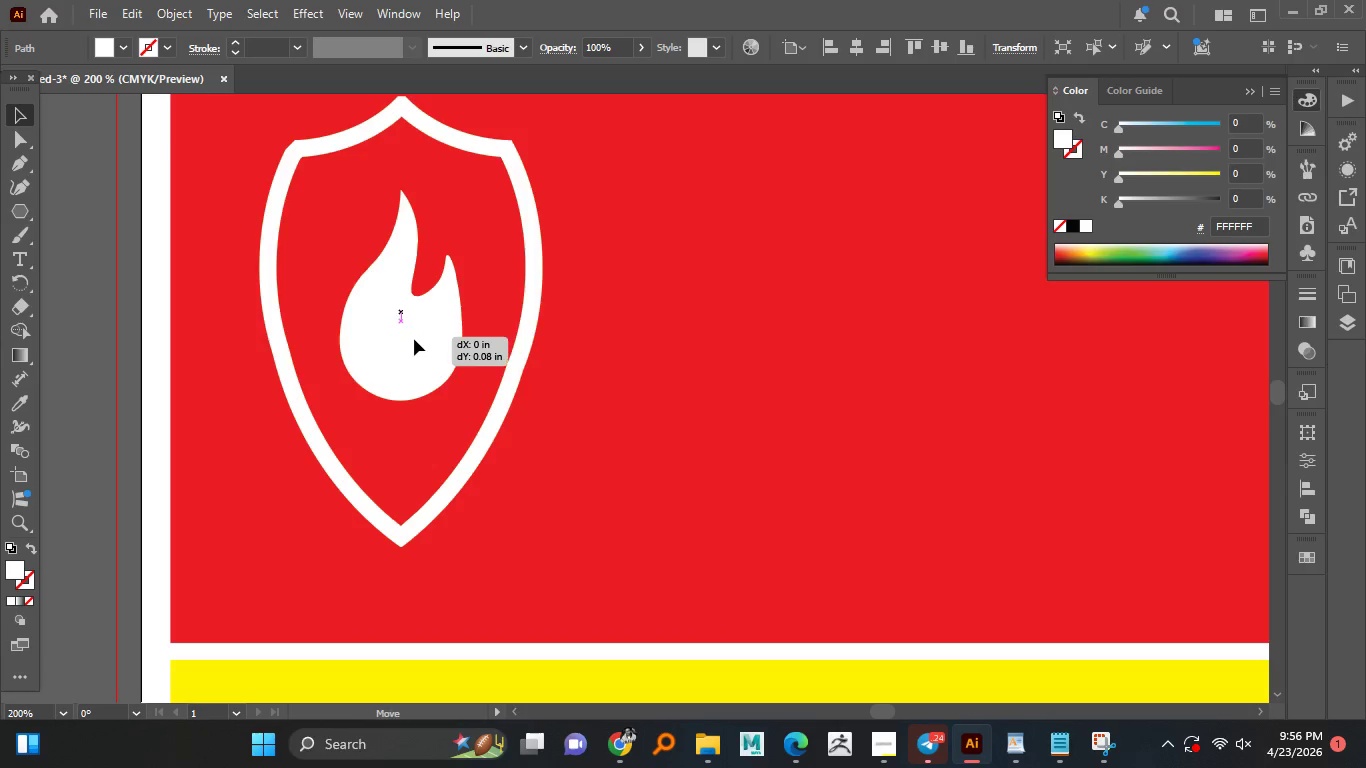 
hold_key(key=ShiftLeft, duration=1.3)
 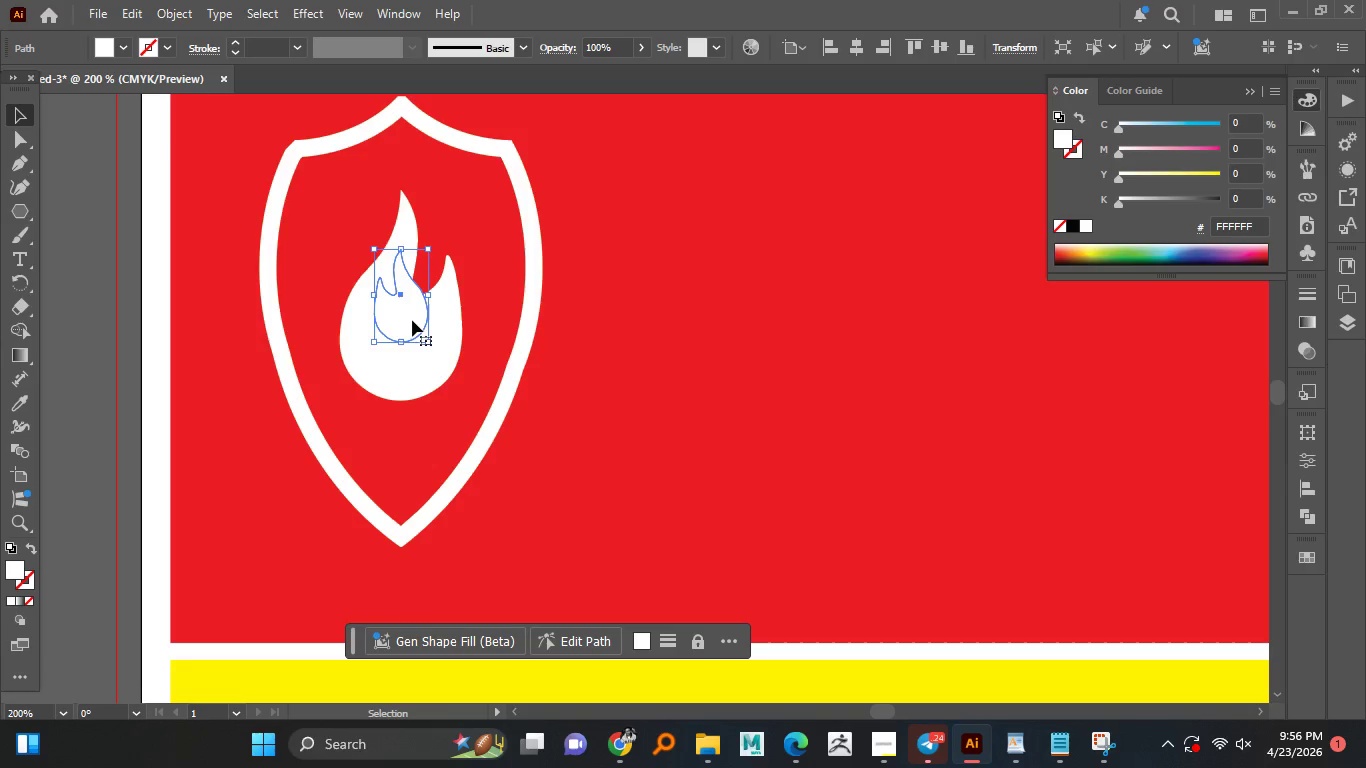 
left_click_drag(start_coordinate=[412, 320], to_coordinate=[413, 371])
 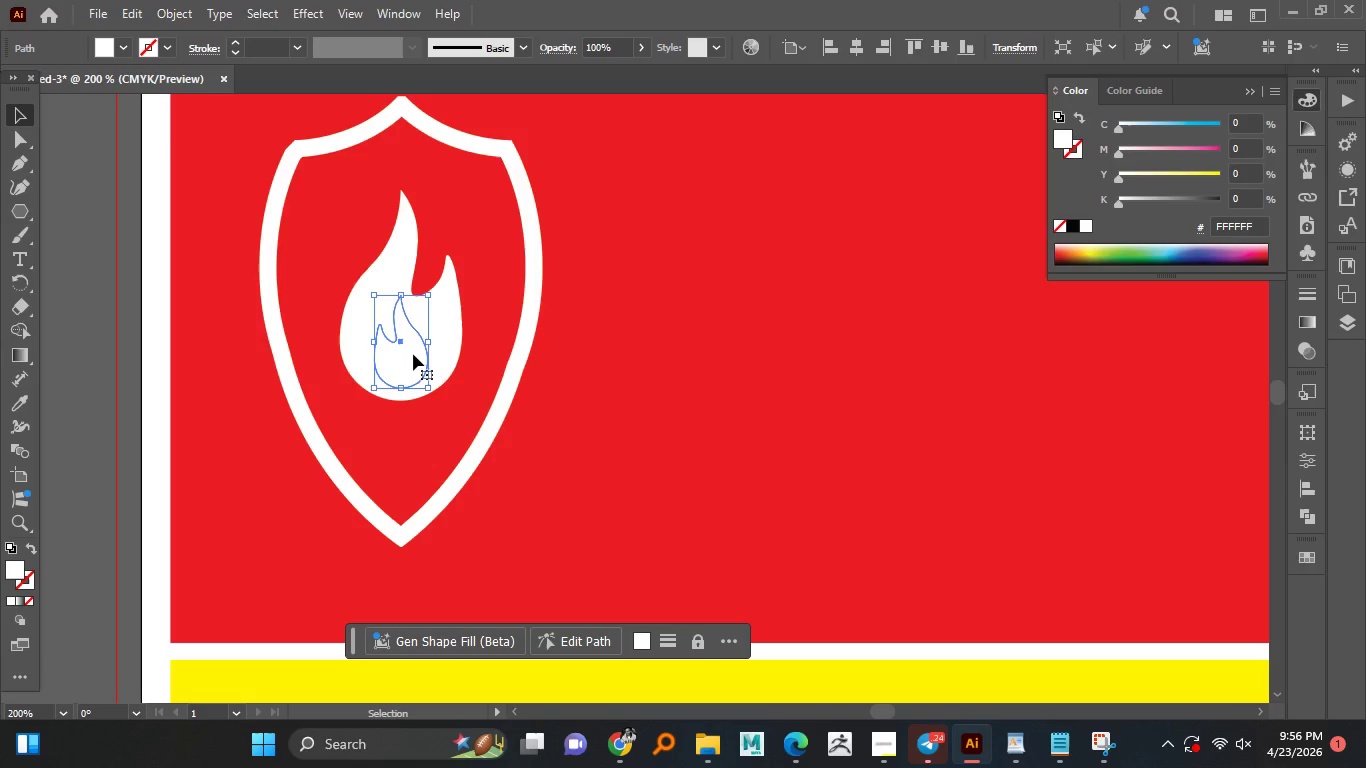 
hold_key(key=ShiftLeft, duration=1.55)
left_click_drag(start_coordinate=[413, 356], to_coordinate=[415, 368])
 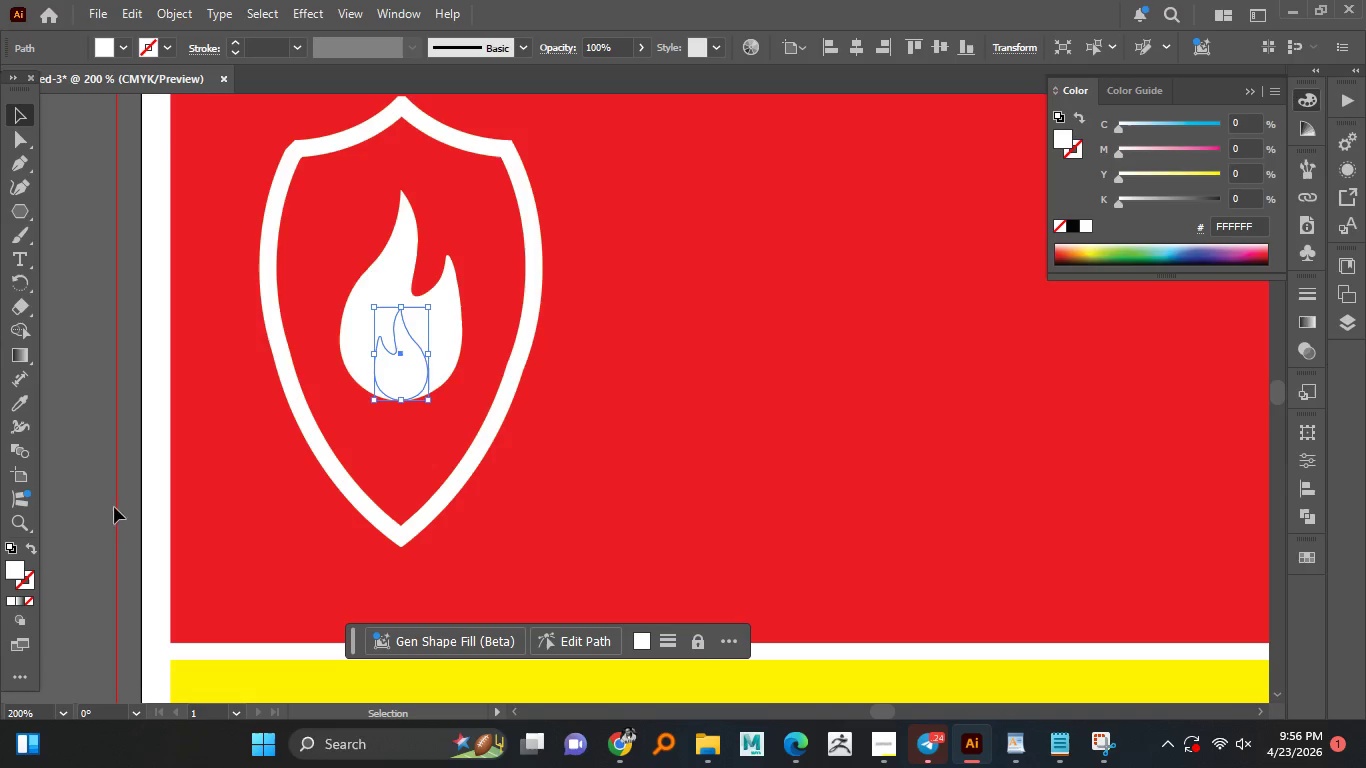 
hold_key(key=ShiftLeft, duration=0.52)
 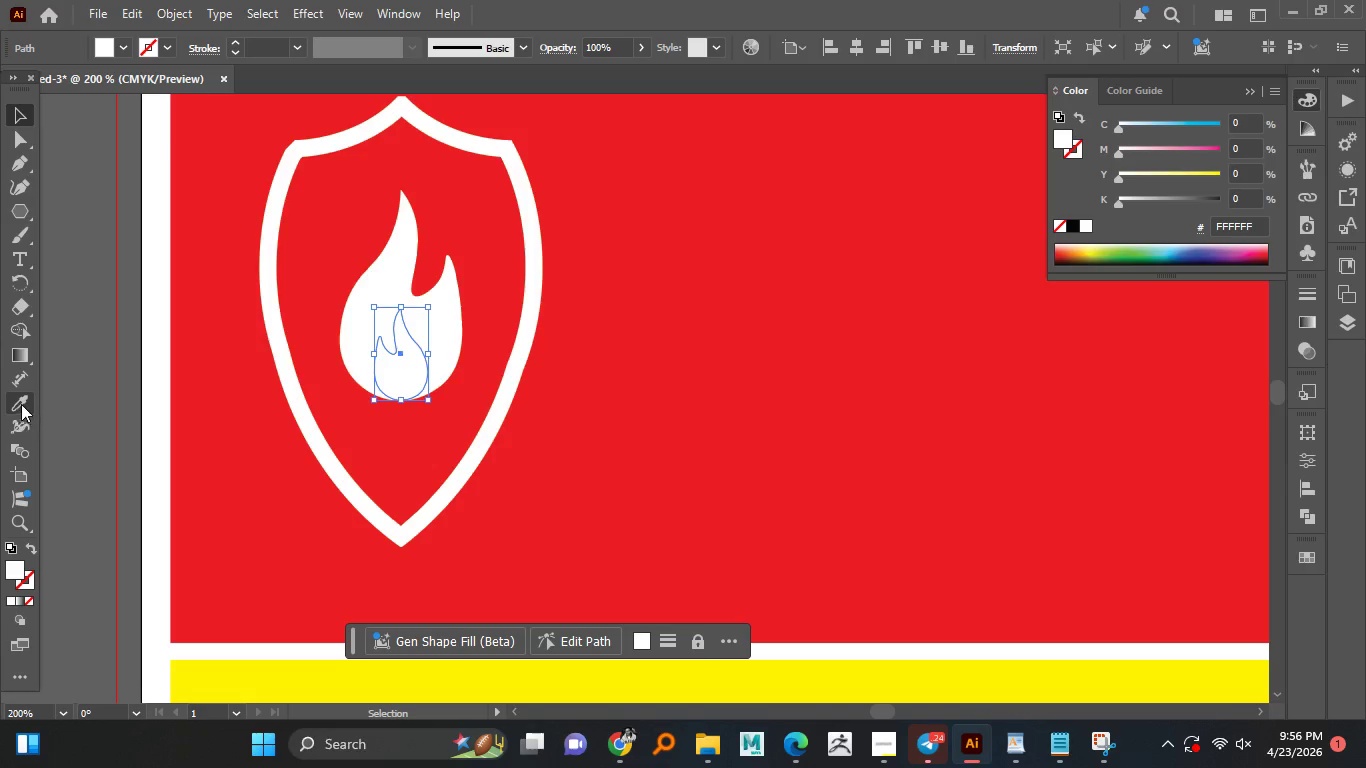 
double_click([244, 435])
 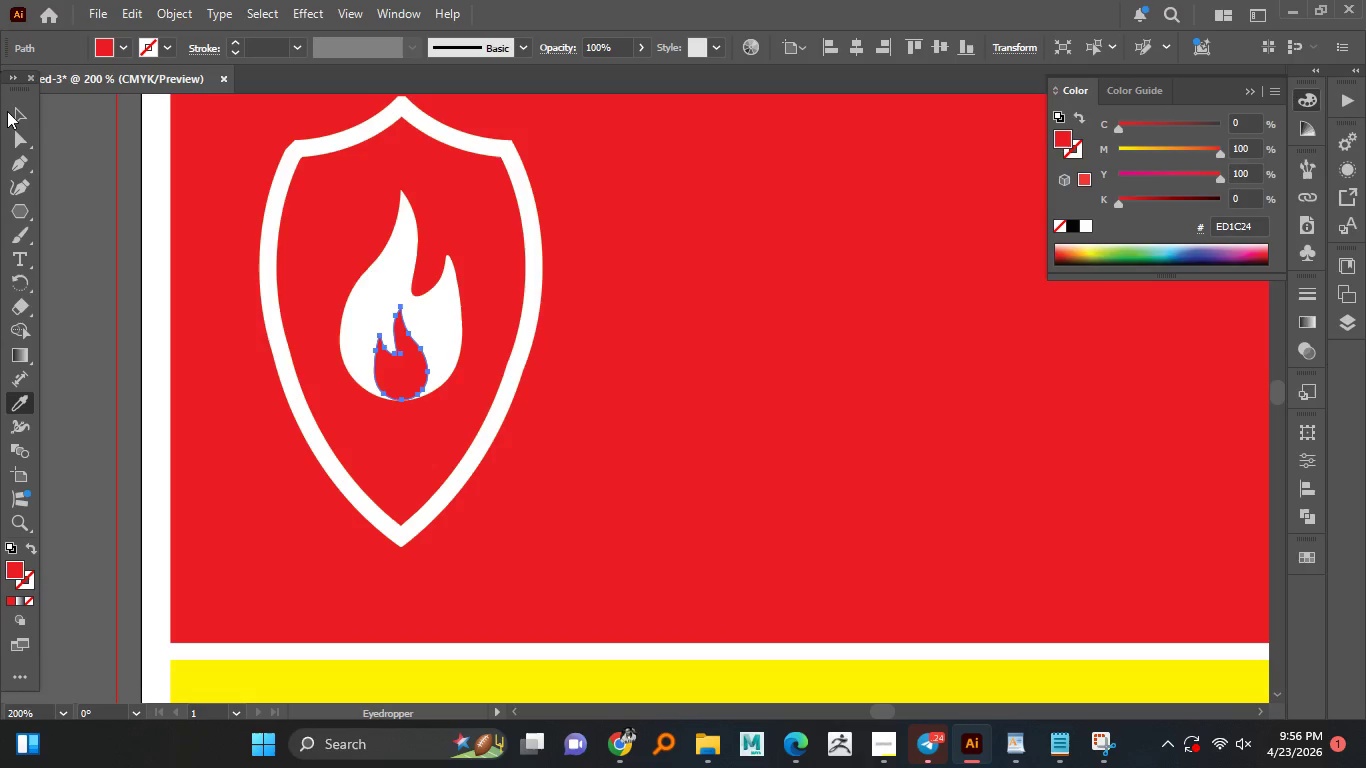 
left_click_drag(start_coordinate=[14, 110], to_coordinate=[20, 110])
 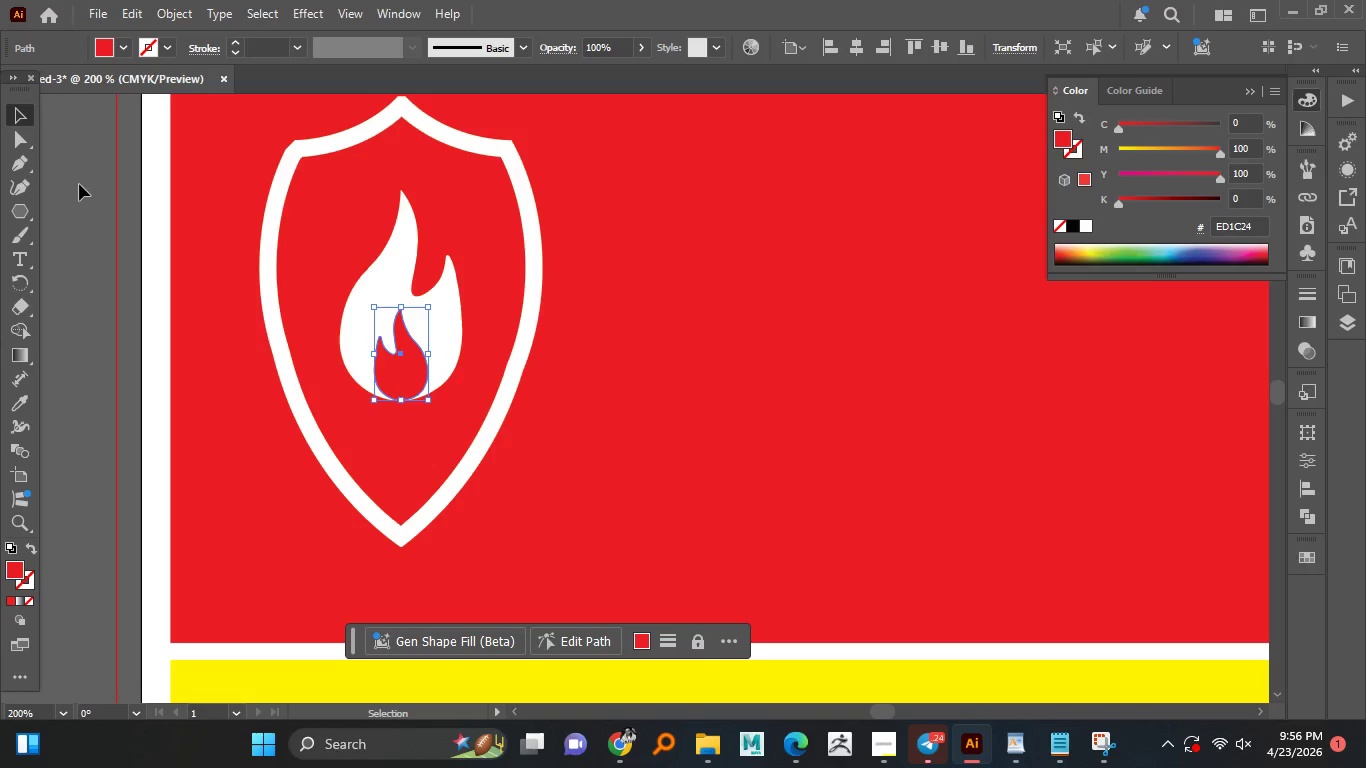 
double_click([79, 184])
 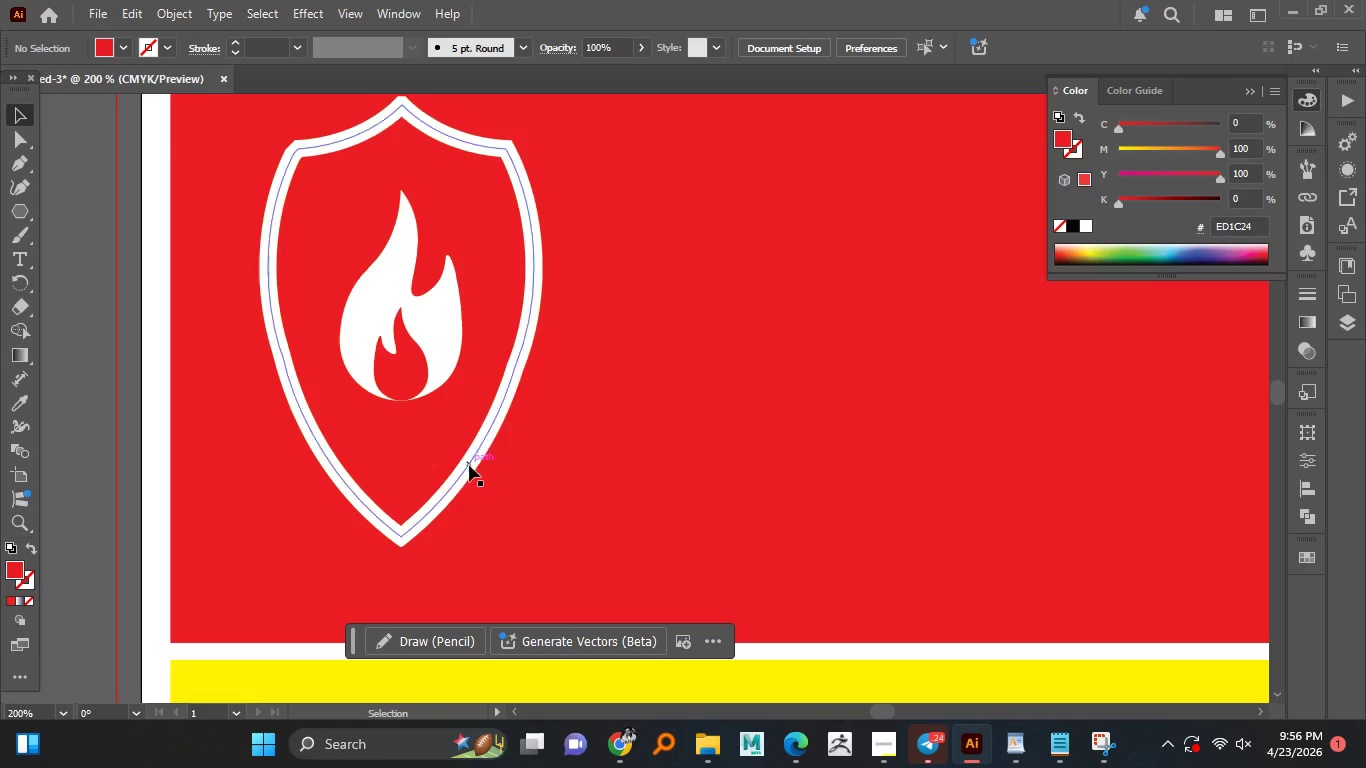 
hold_key(key=AltLeft, duration=1.52)
scroll: coordinate [447, 405], scroll_direction: up, amount: 2.0
 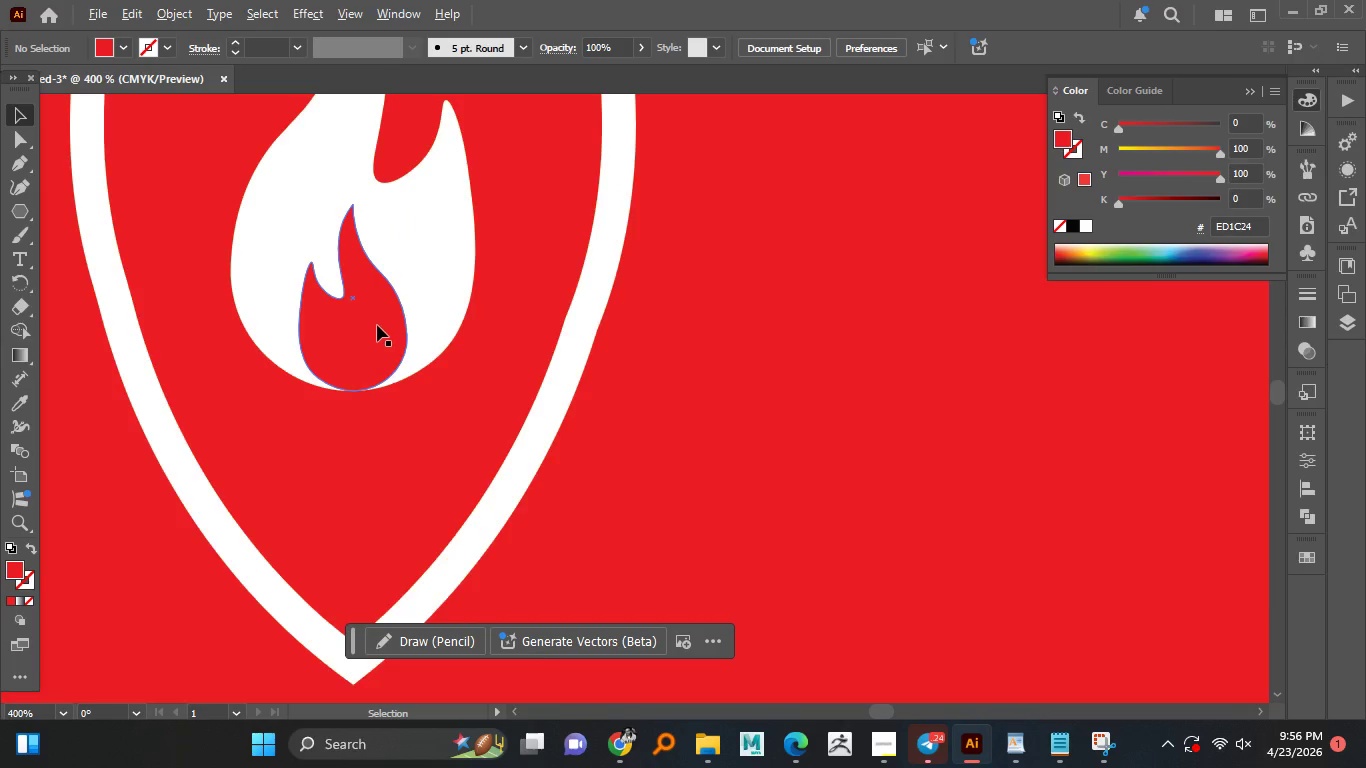 
key(Alt+AltLeft)
 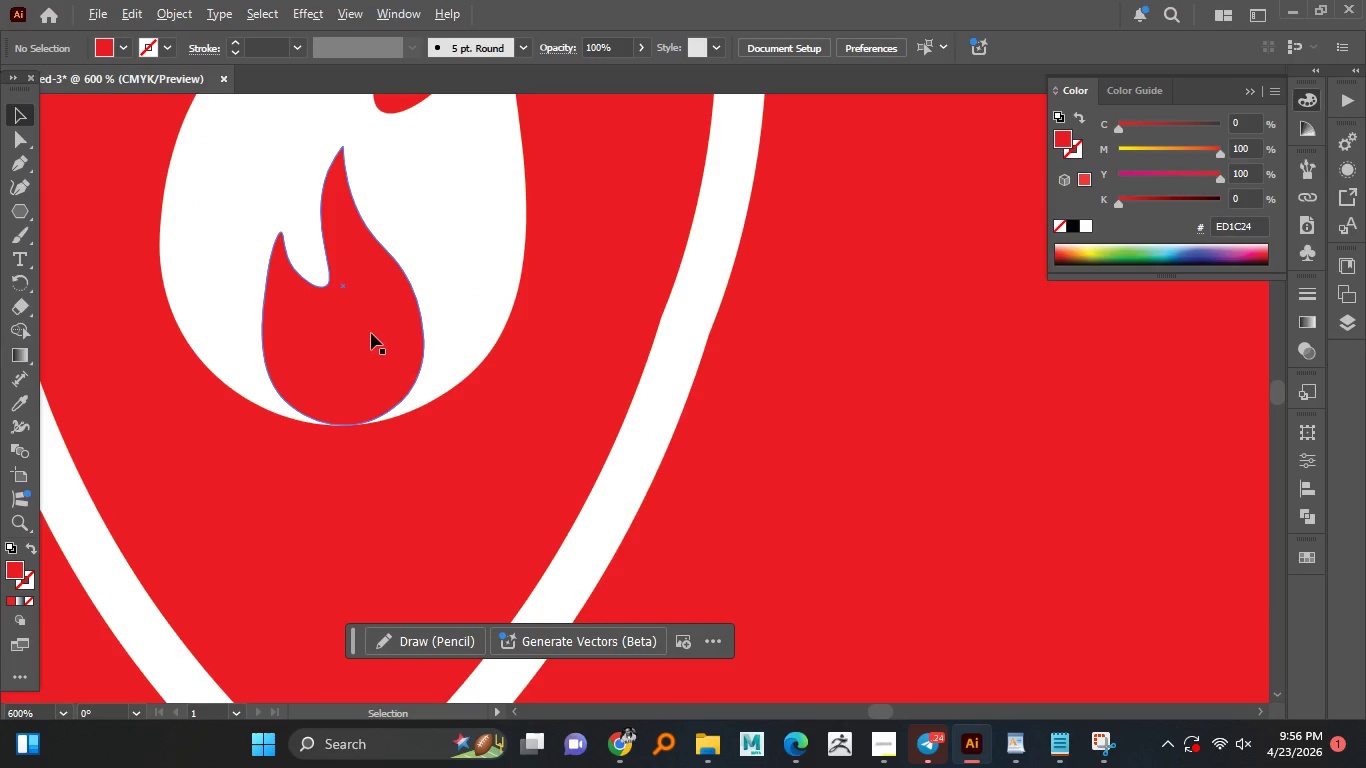 
key(Alt+AltLeft)
 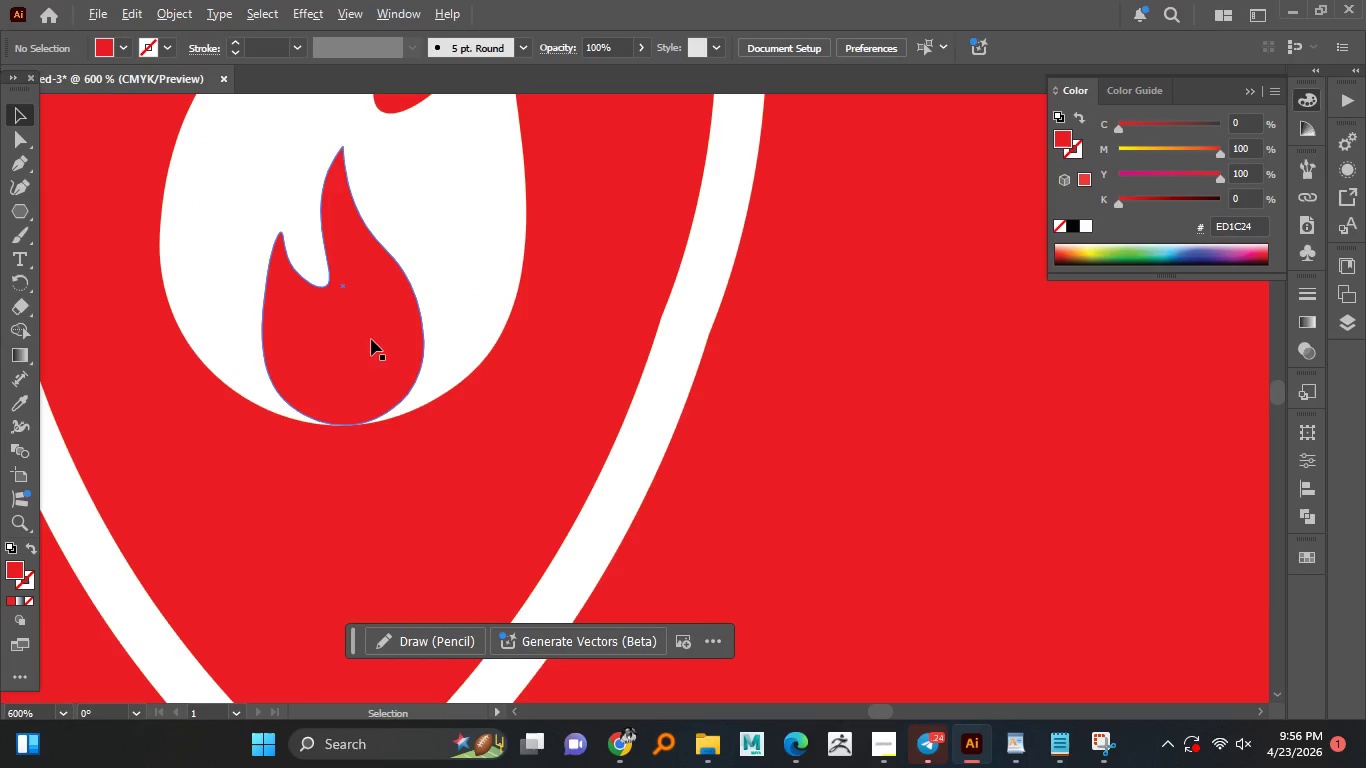 
key(Alt+AltLeft)
 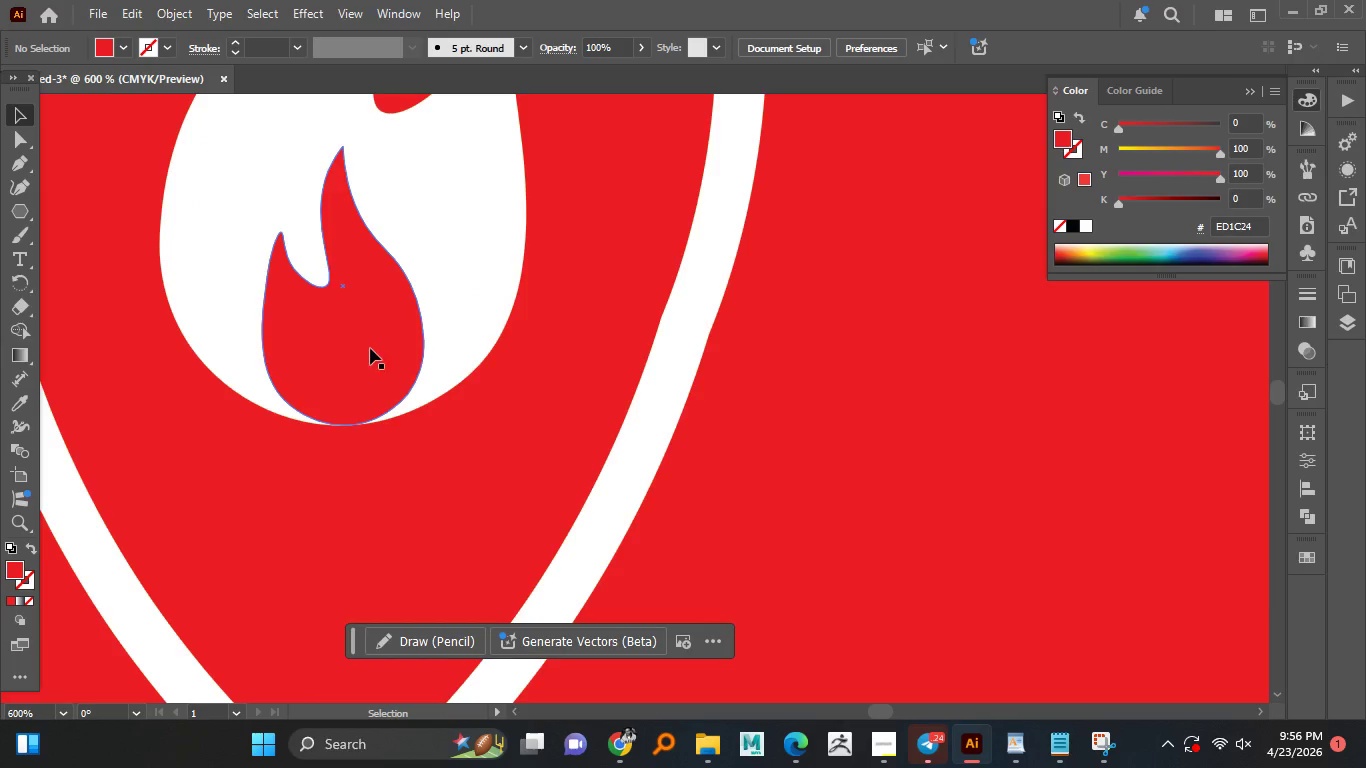 
left_click_drag(start_coordinate=[371, 341], to_coordinate=[369, 351])
 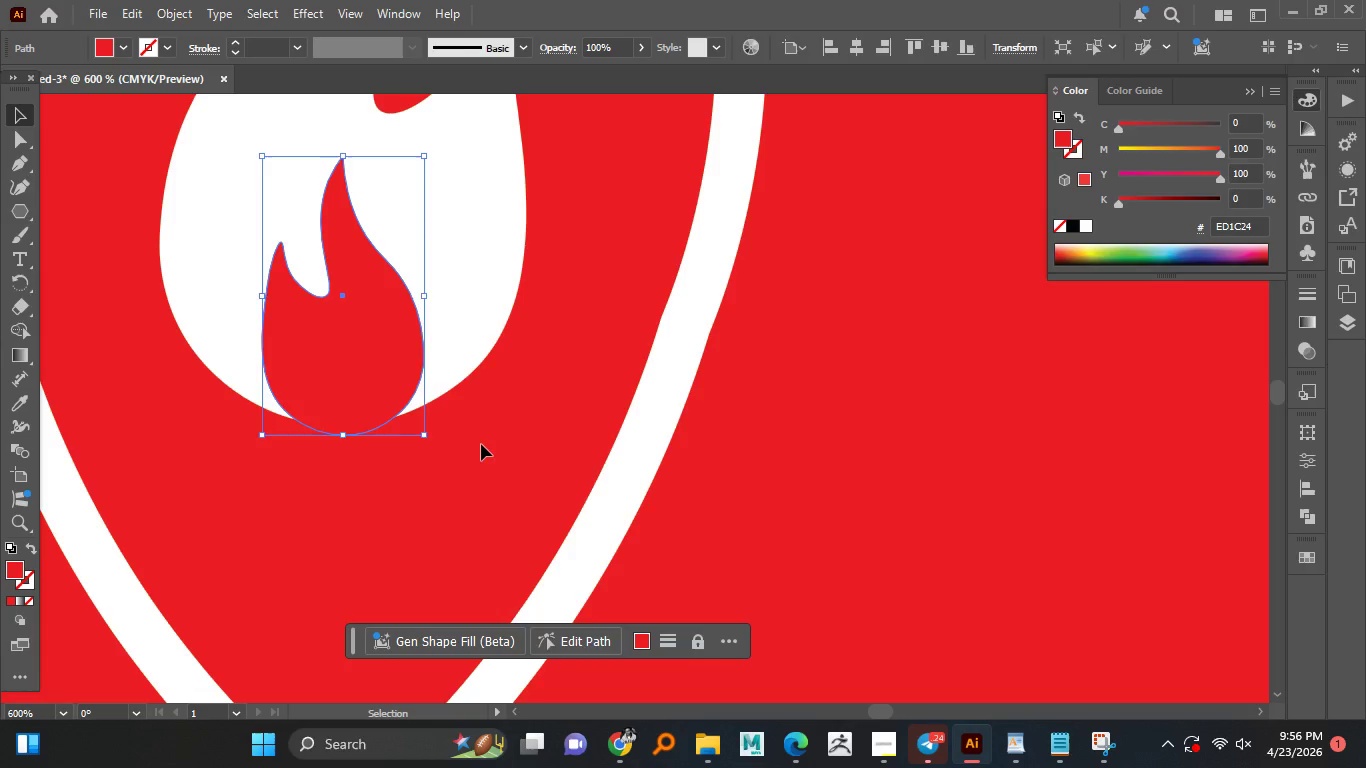 
scroll: coordinate [377, 325], scroll_direction: up, amount: 1.0
 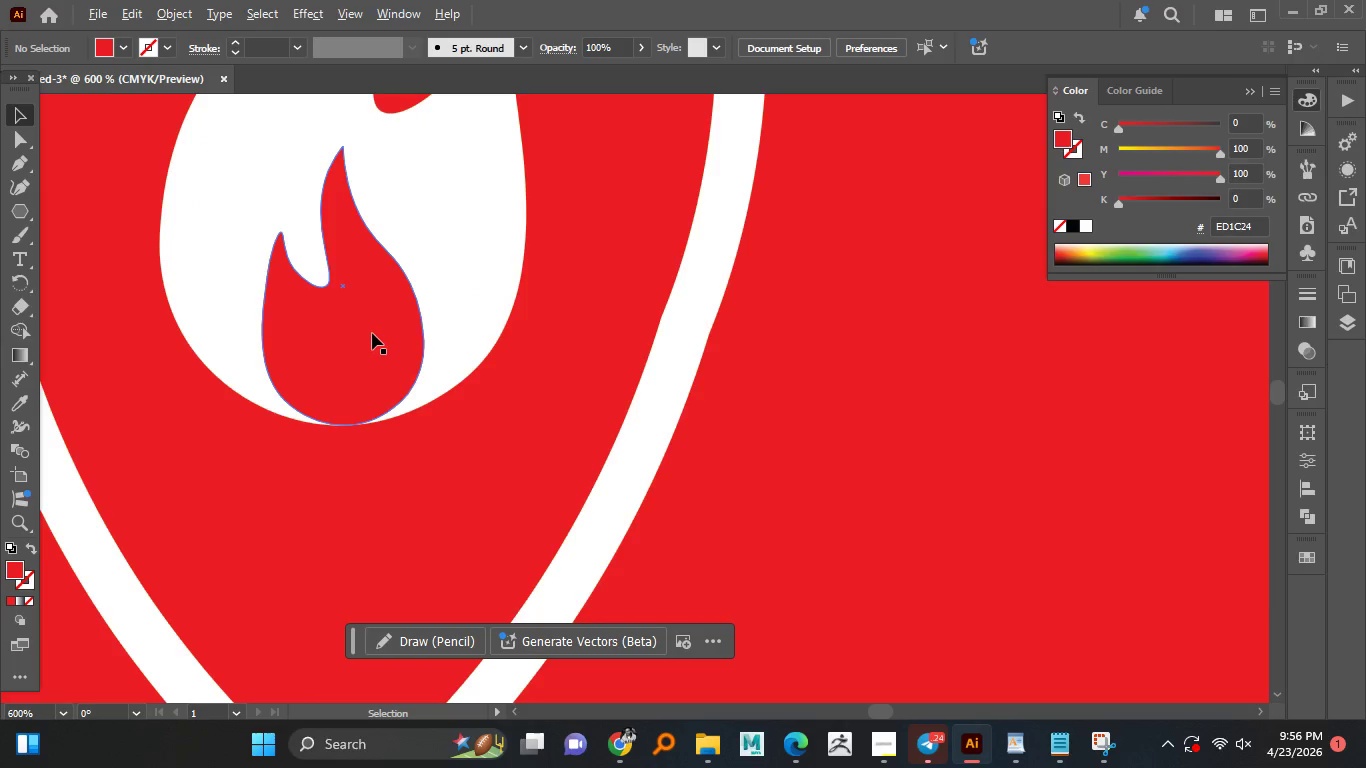 
left_click([481, 444])
 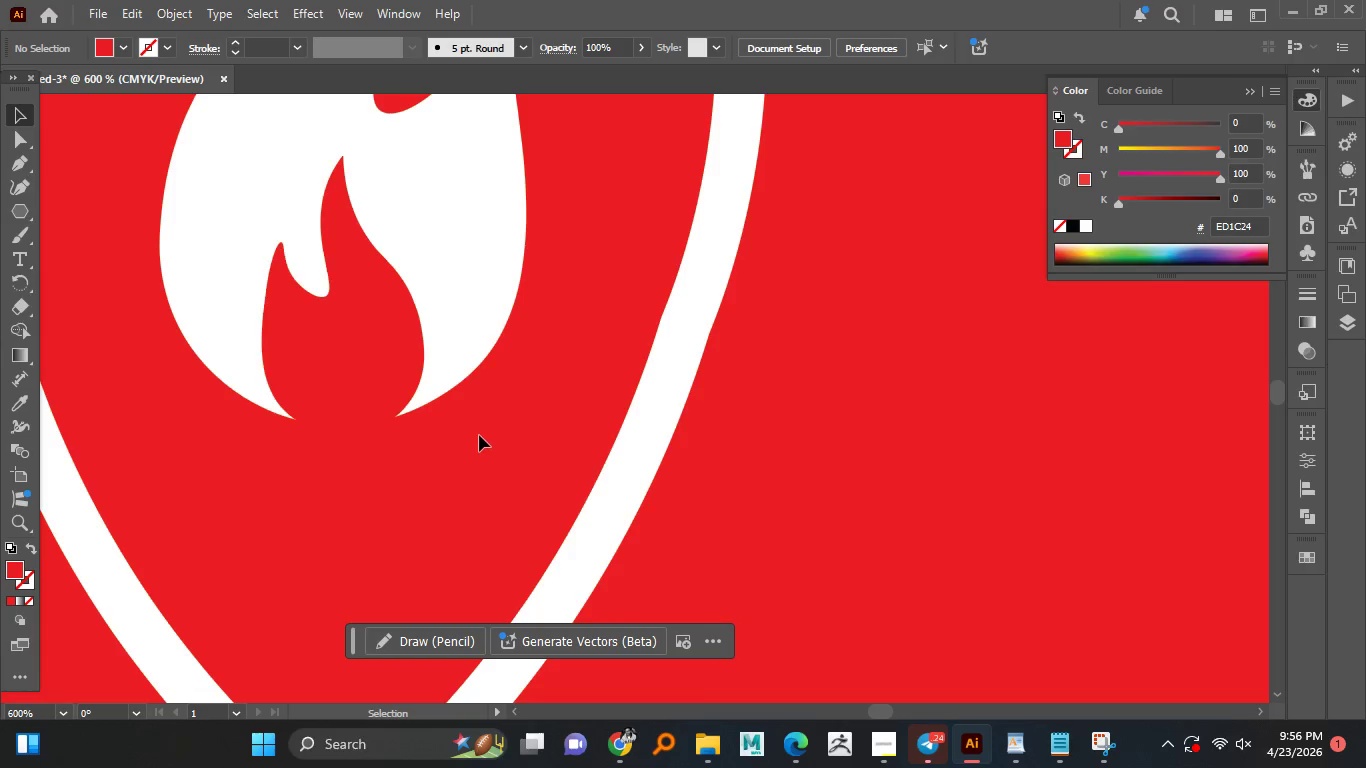 
hold_key(key=AltLeft, duration=1.47)
scroll: coordinate [476, 434], scroll_direction: down, amount: 2.0
 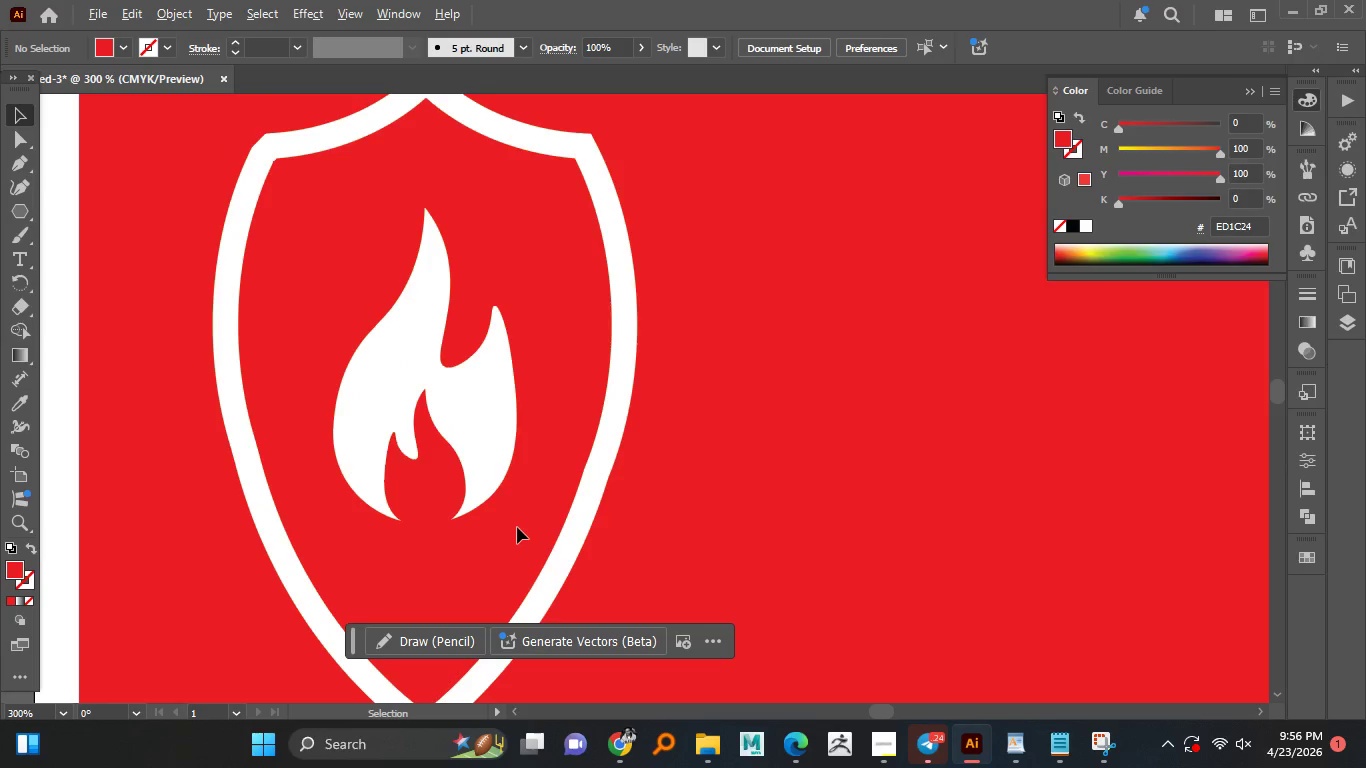 
hold_key(key=AltLeft, duration=1.73)
 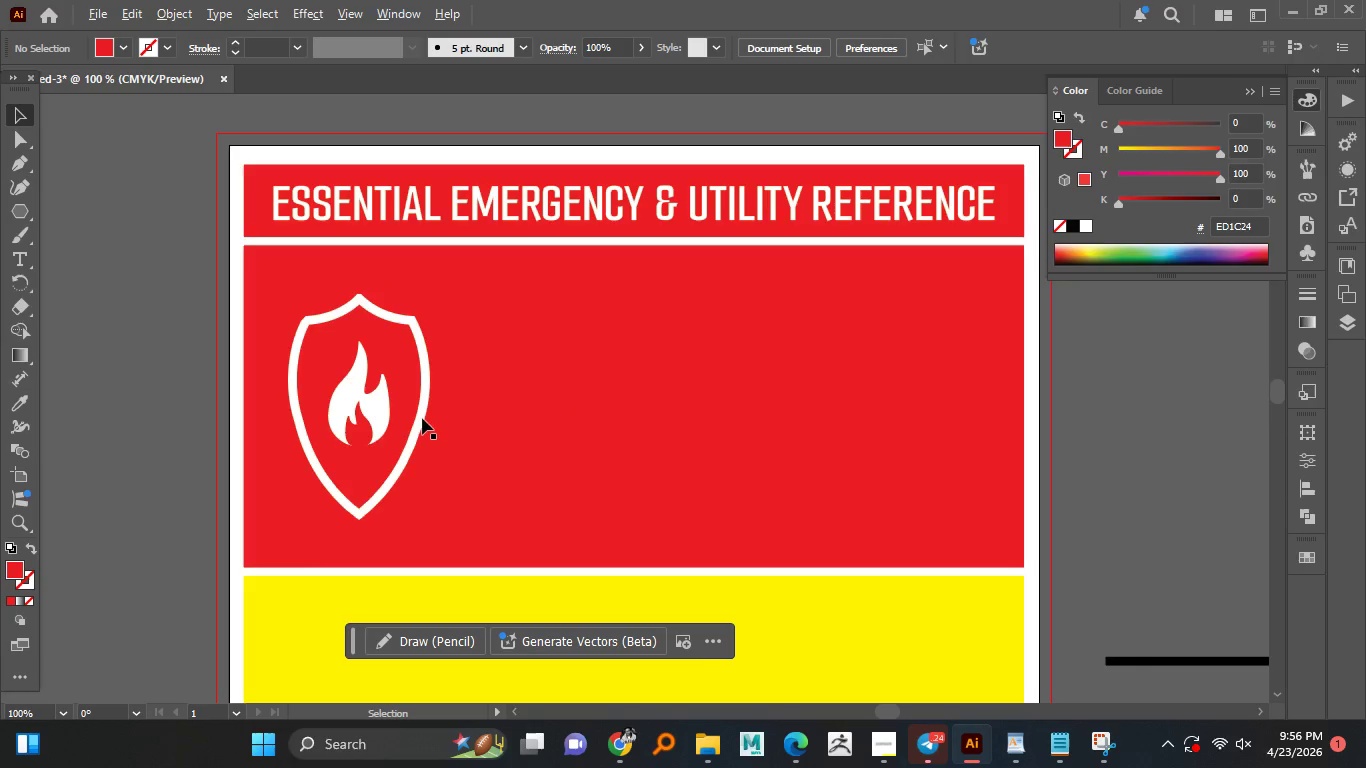 
hold_key(key=AltLeft, duration=1.52)
scroll: coordinate [335, 400], scroll_direction: down, amount: 3.0
 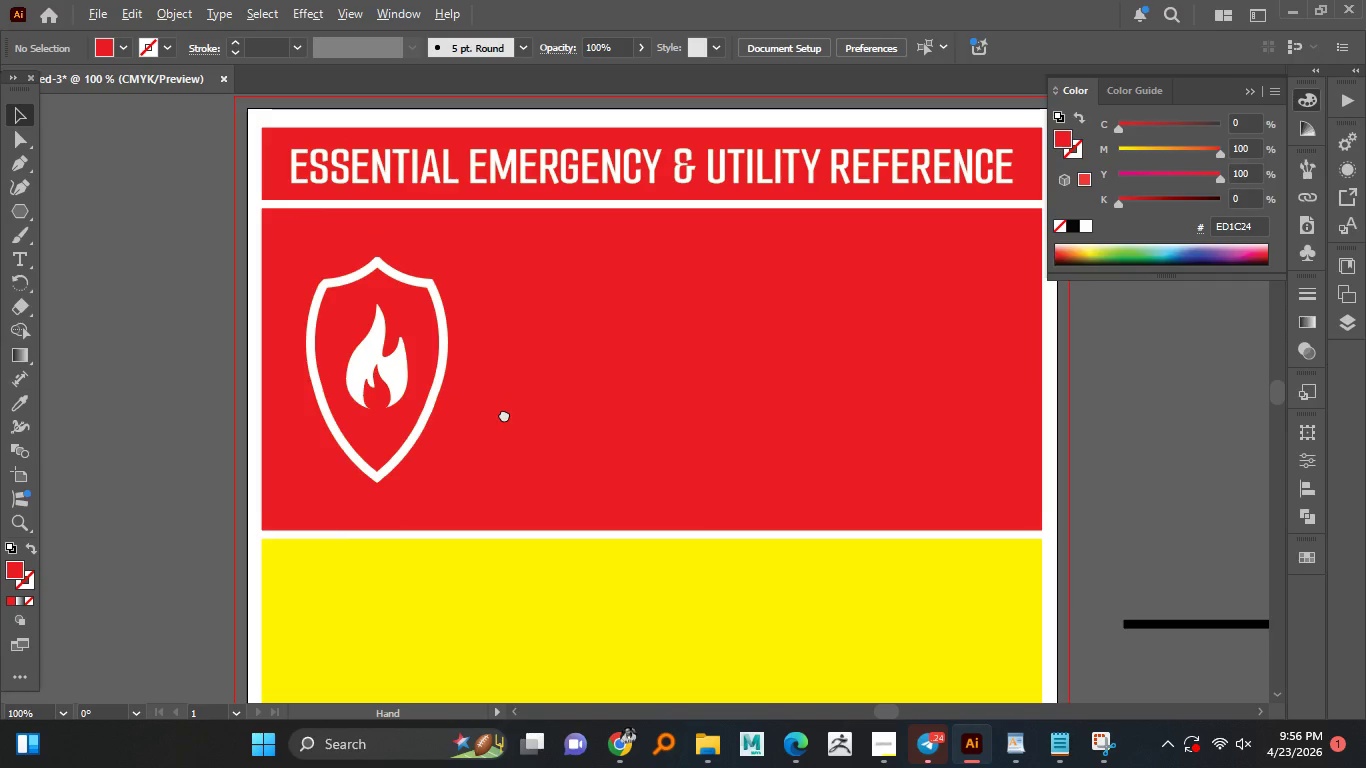 
hold_key(key=AltLeft, duration=0.75)
 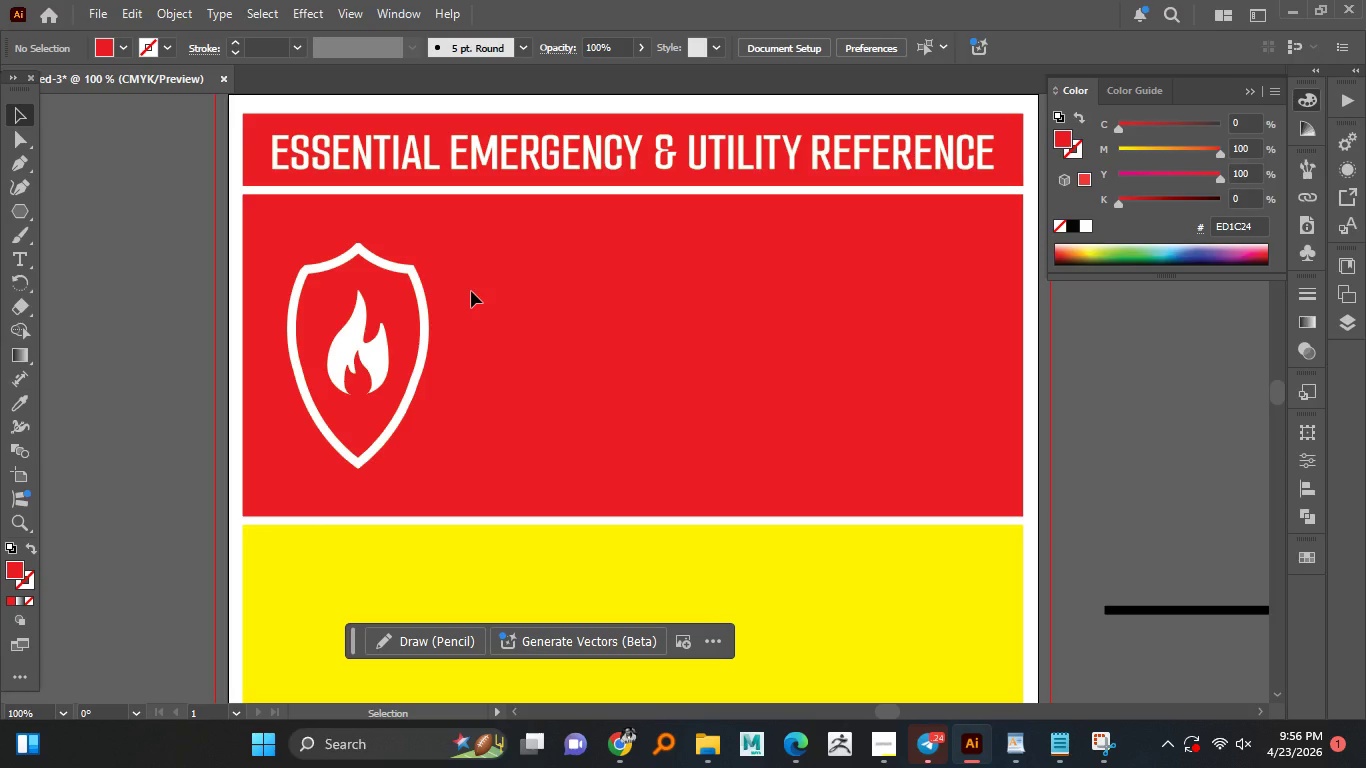 
wait(5.08)
 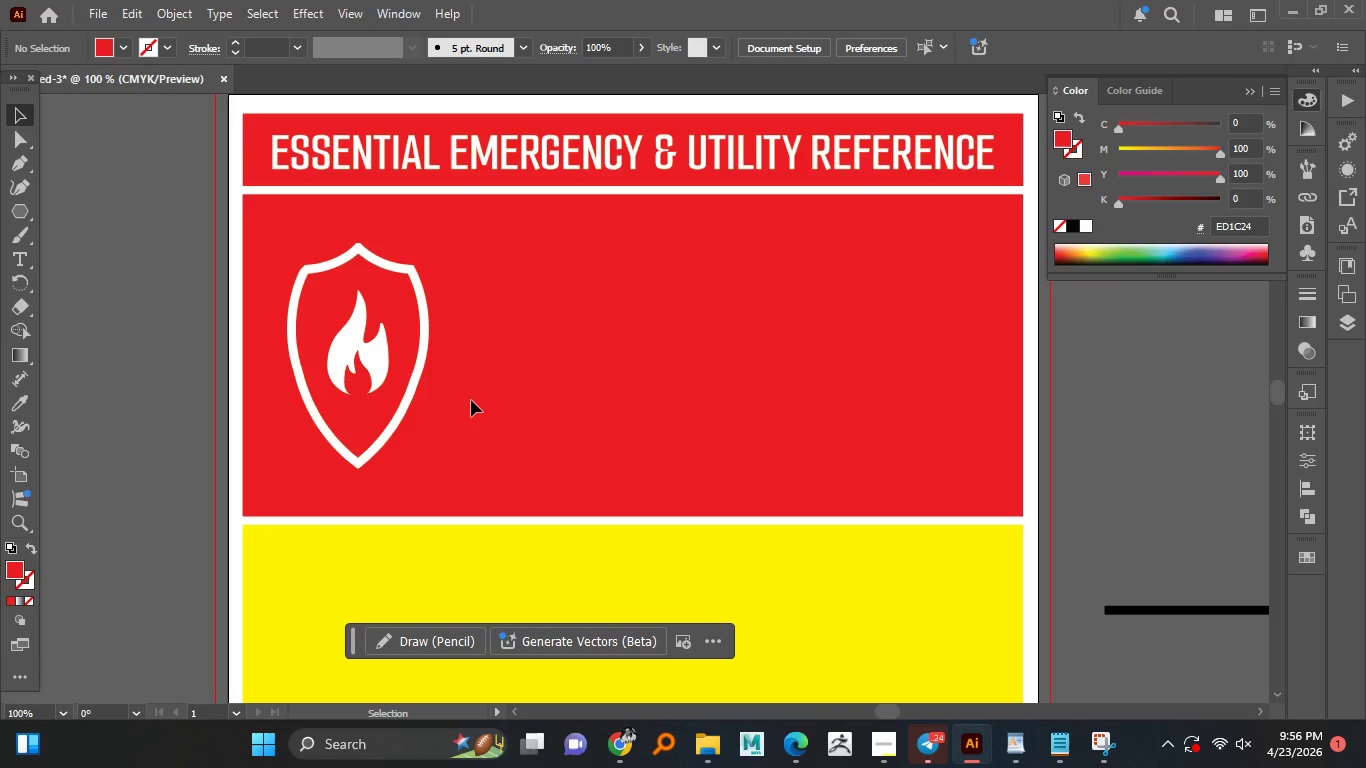 
hold_key(key=AltLeft, duration=1.5)
 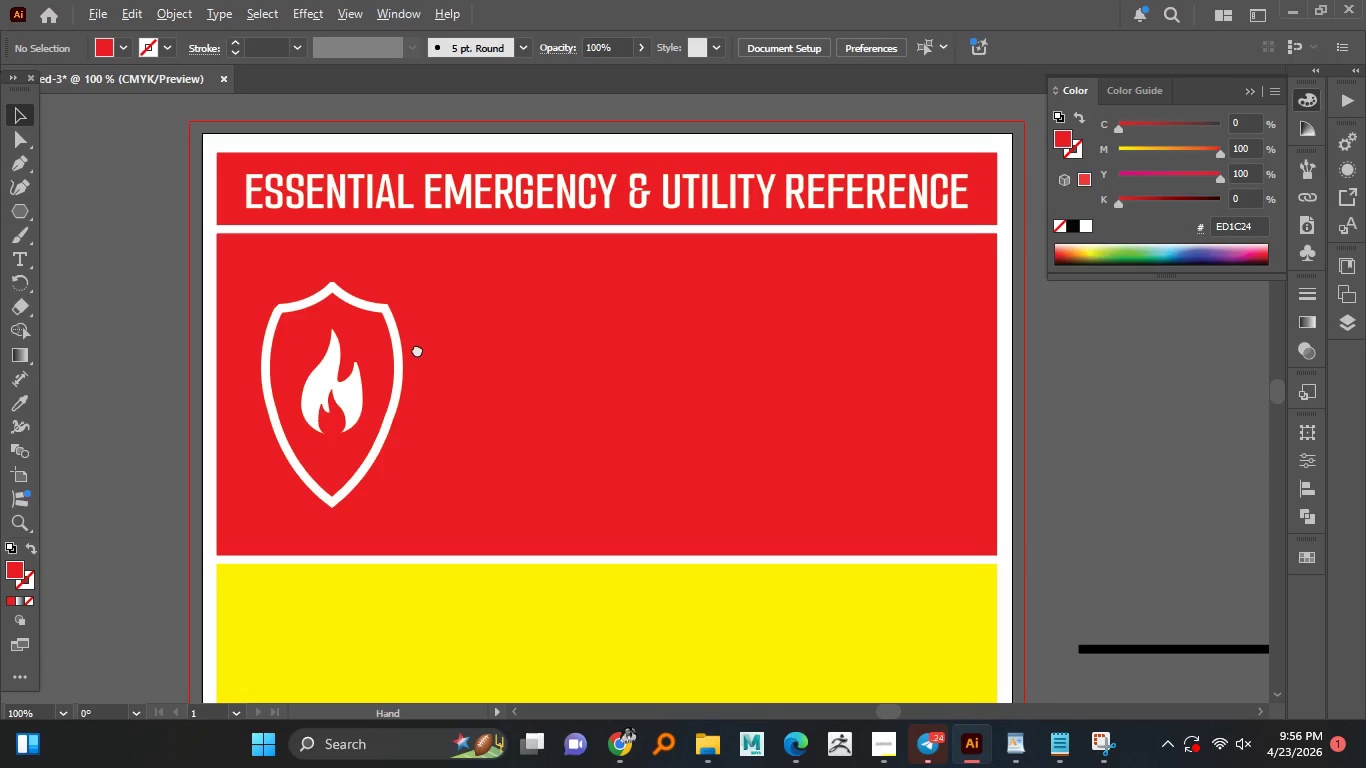 
hold_key(key=AltLeft, duration=1.31)
 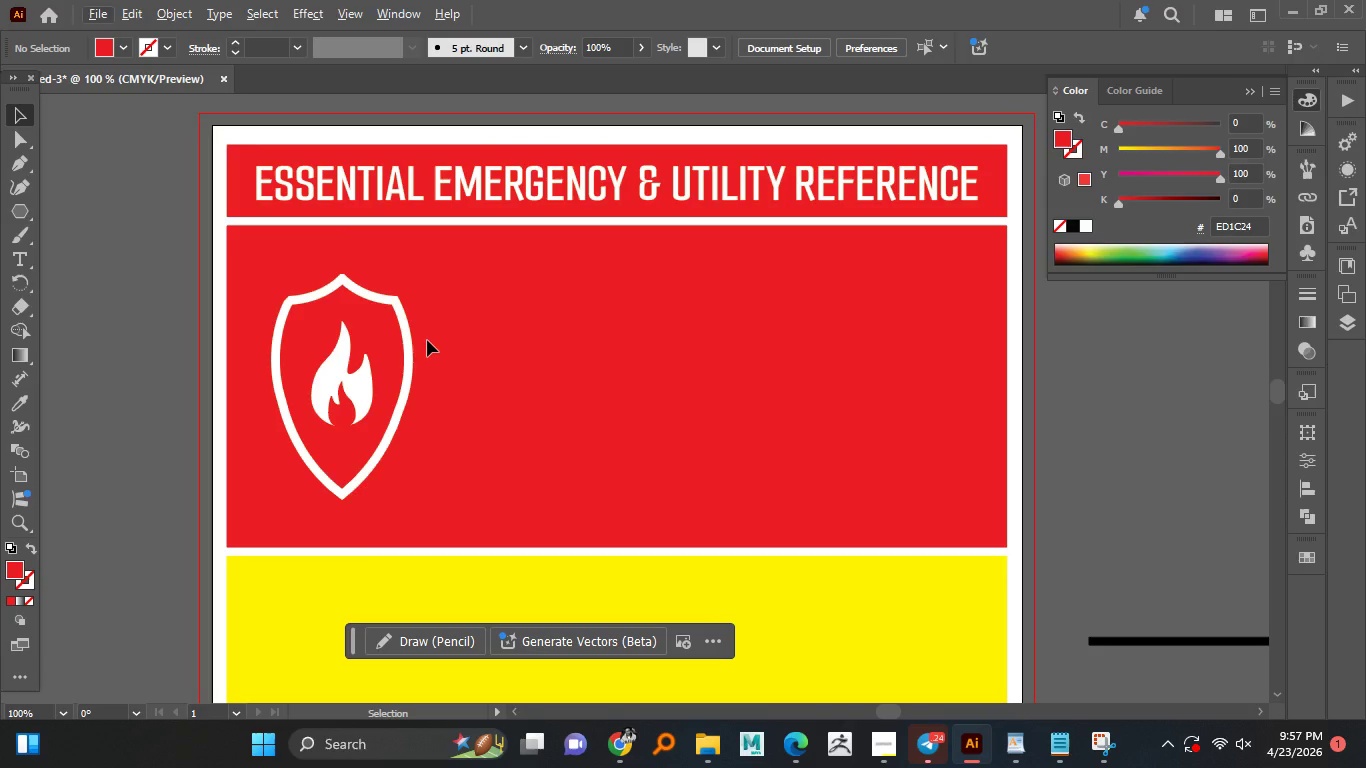 
wait(7.97)
 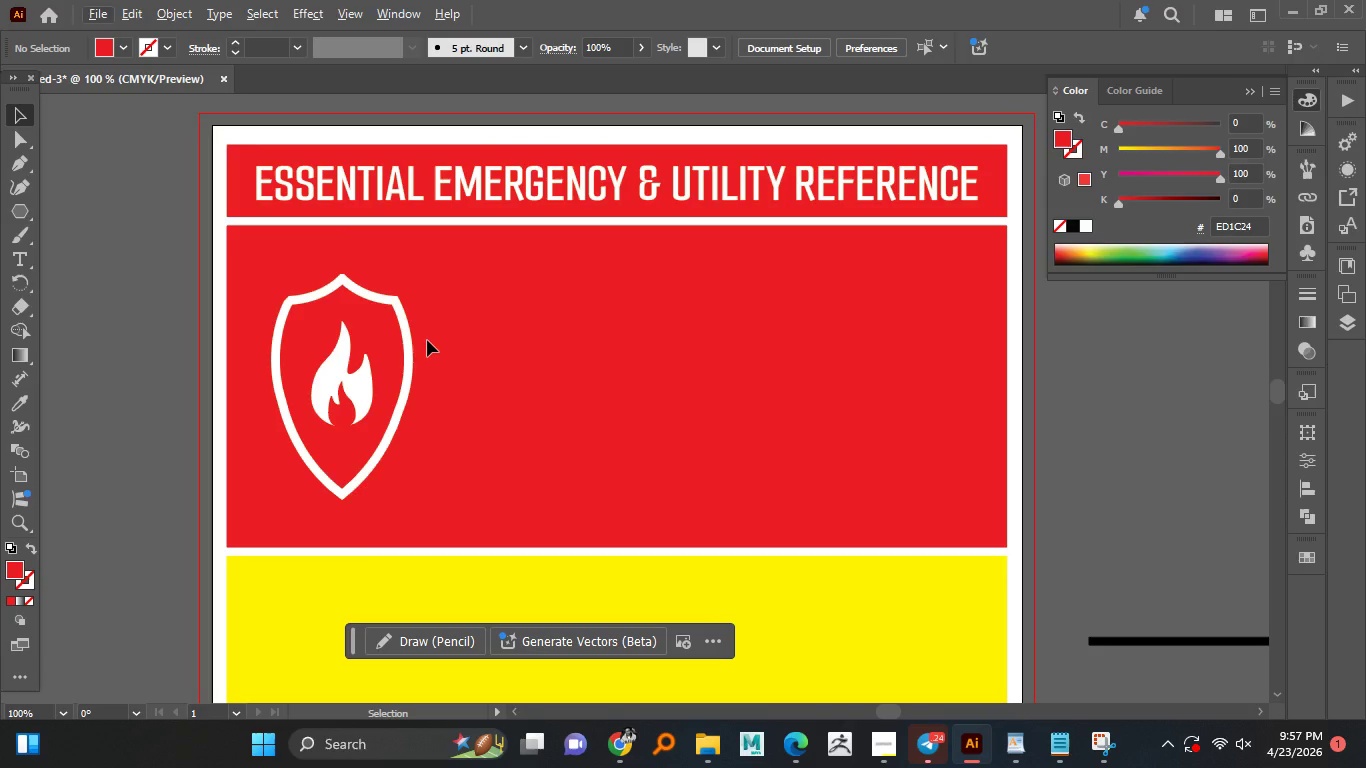 
left_click([344, 494])
 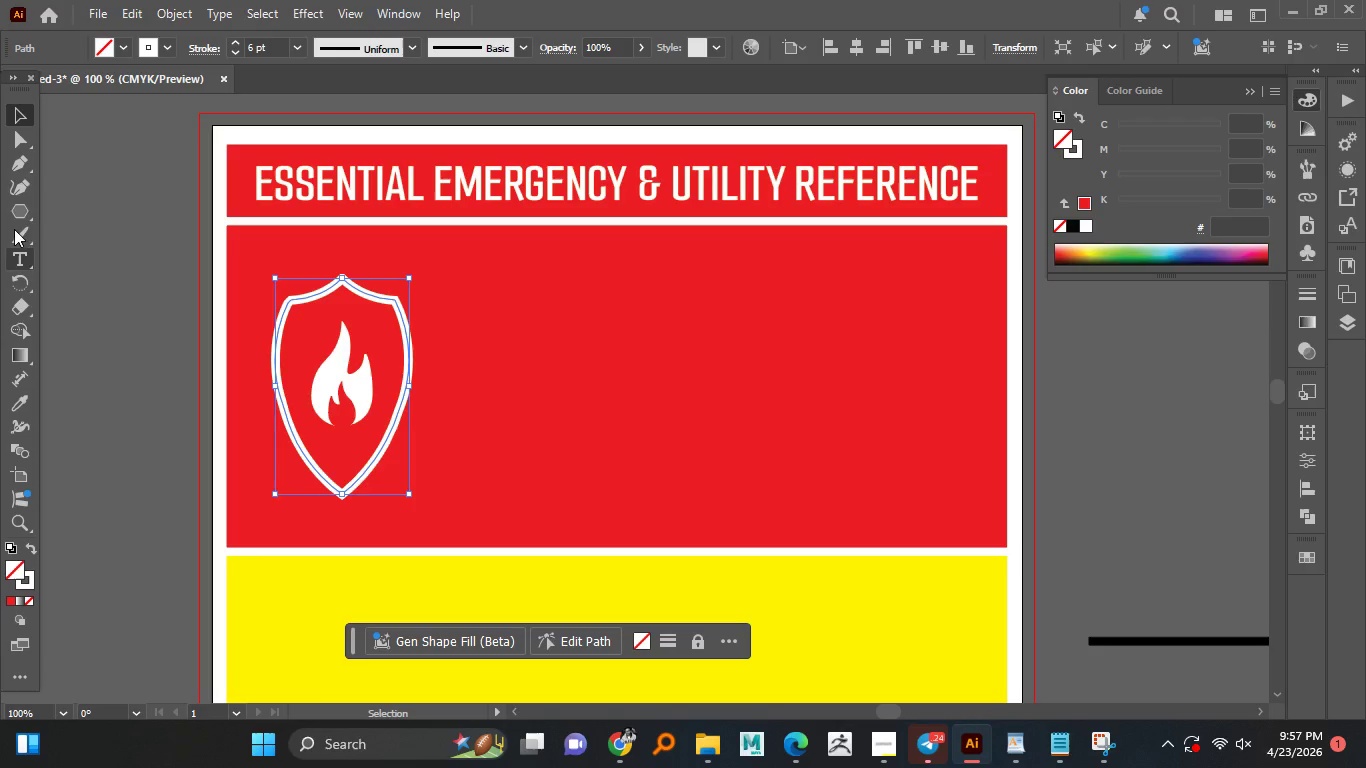 
left_click([24, 142])
 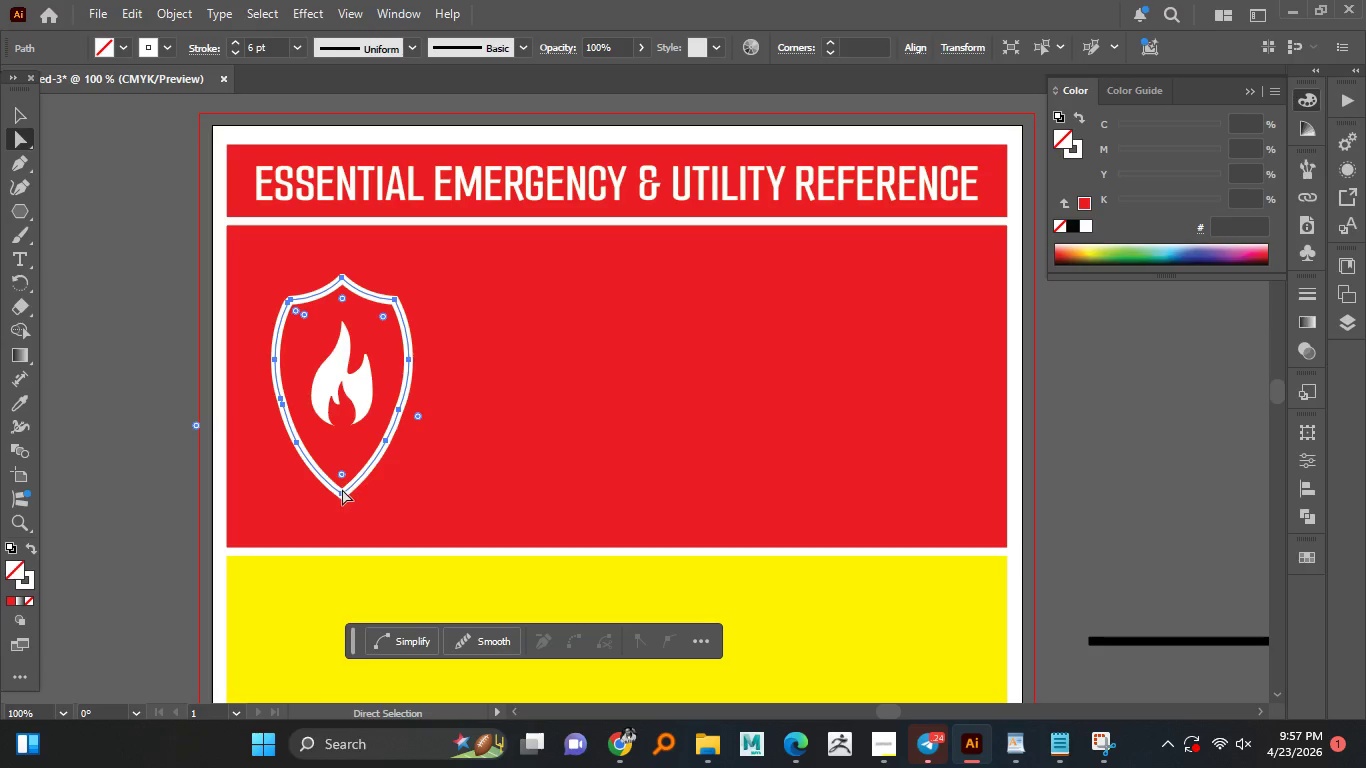 
left_click([342, 495])
 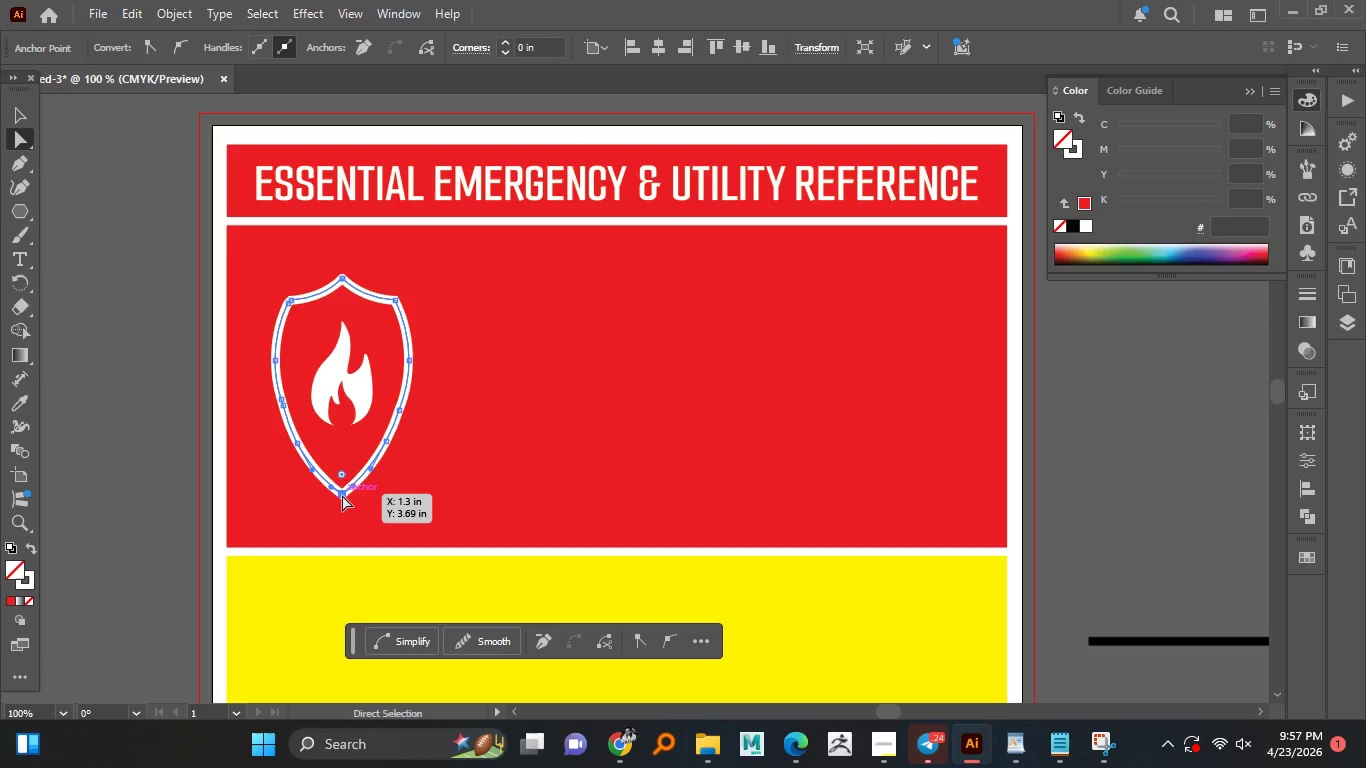 
left_click_drag(start_coordinate=[342, 495], to_coordinate=[344, 474])
 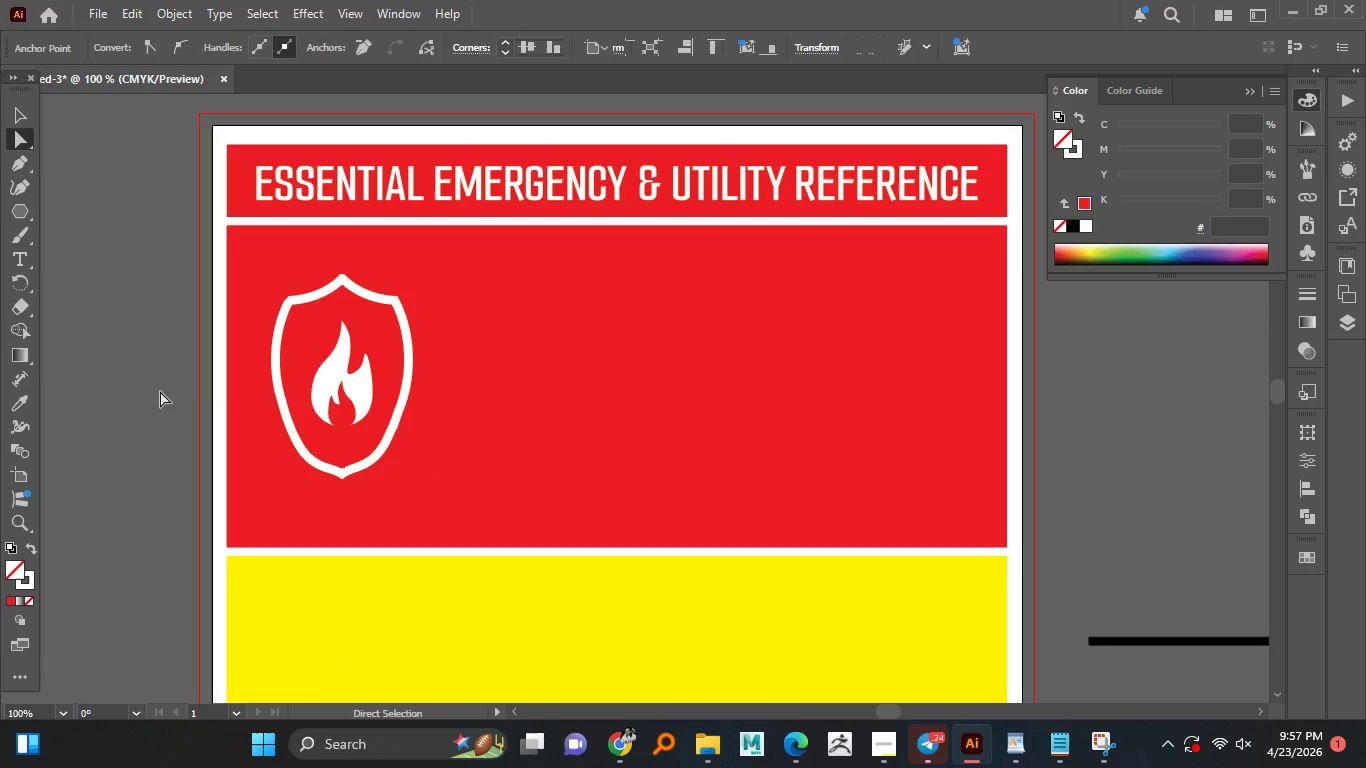 
hold_key(key=ShiftLeft, duration=1.52)
 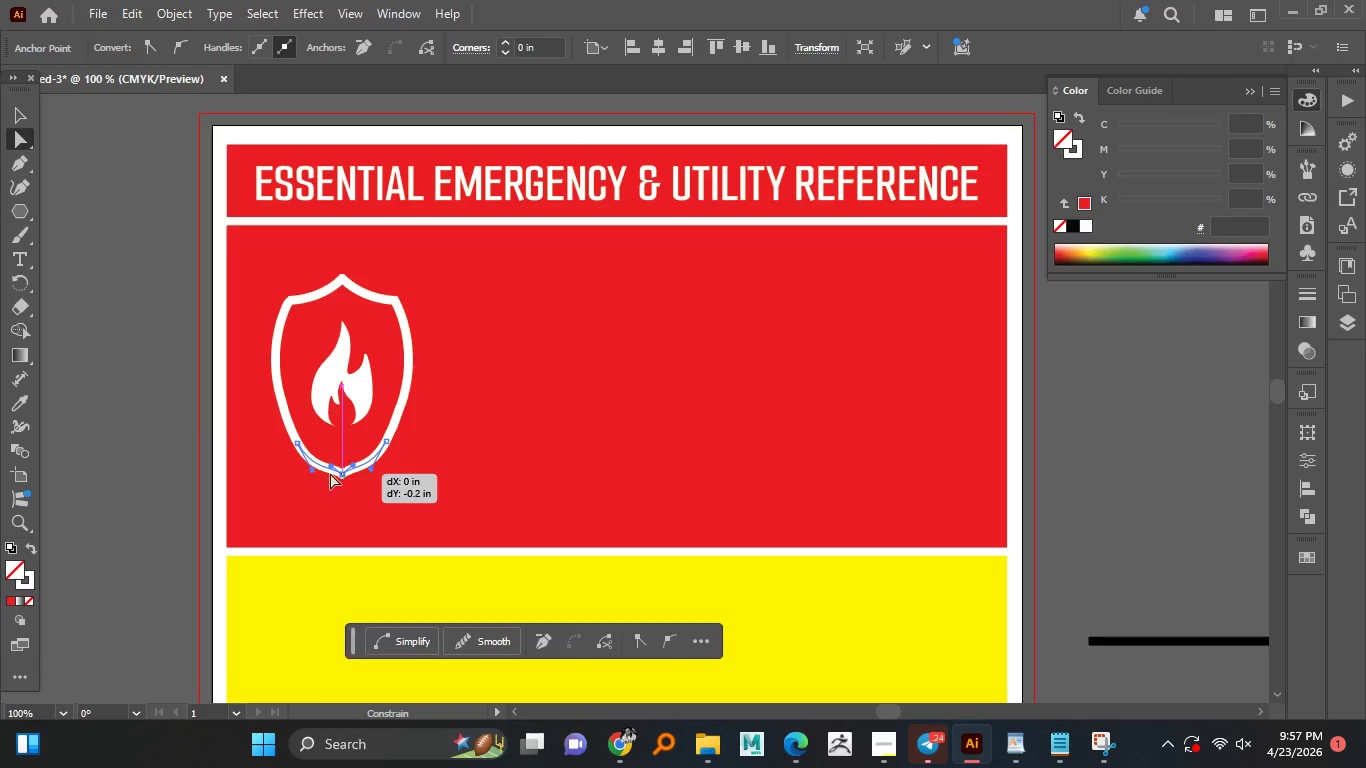 
hold_key(key=ShiftLeft, duration=0.8)
 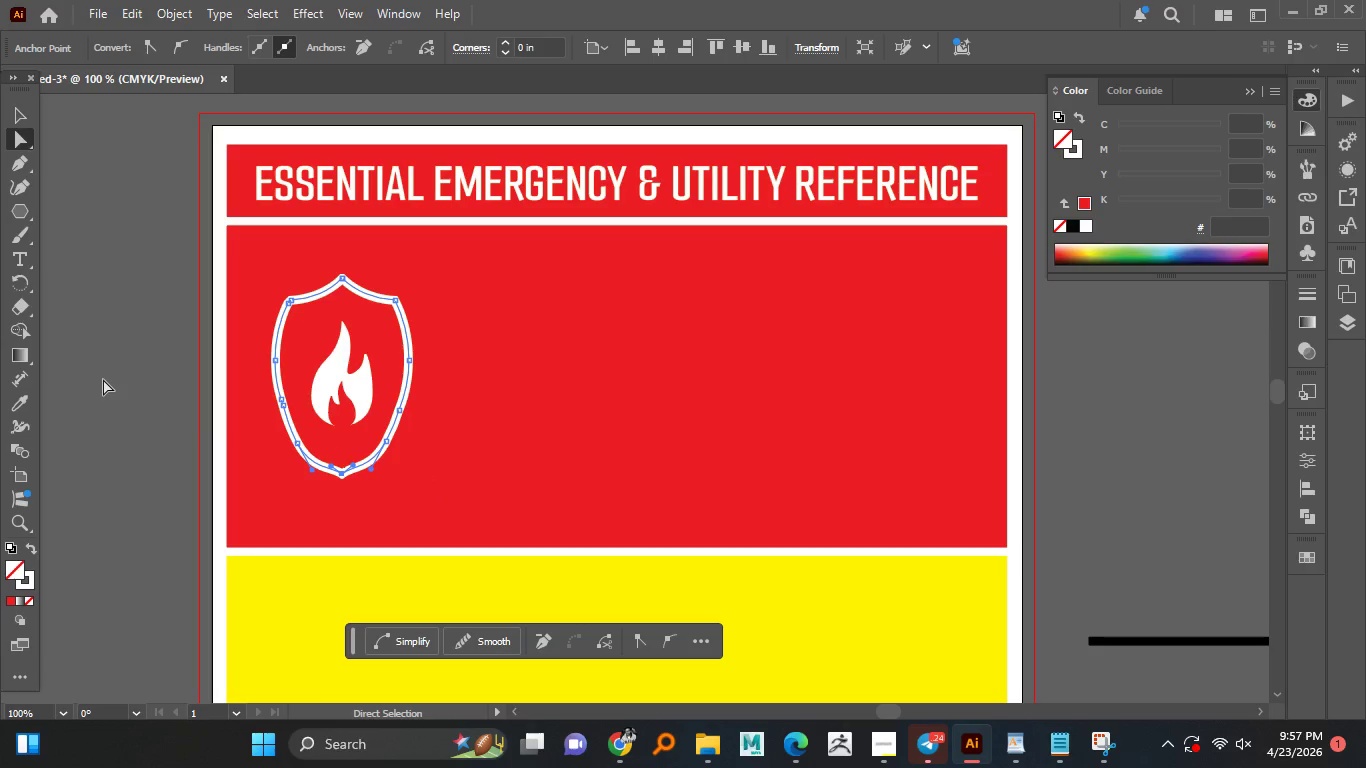 
left_click([103, 379])
 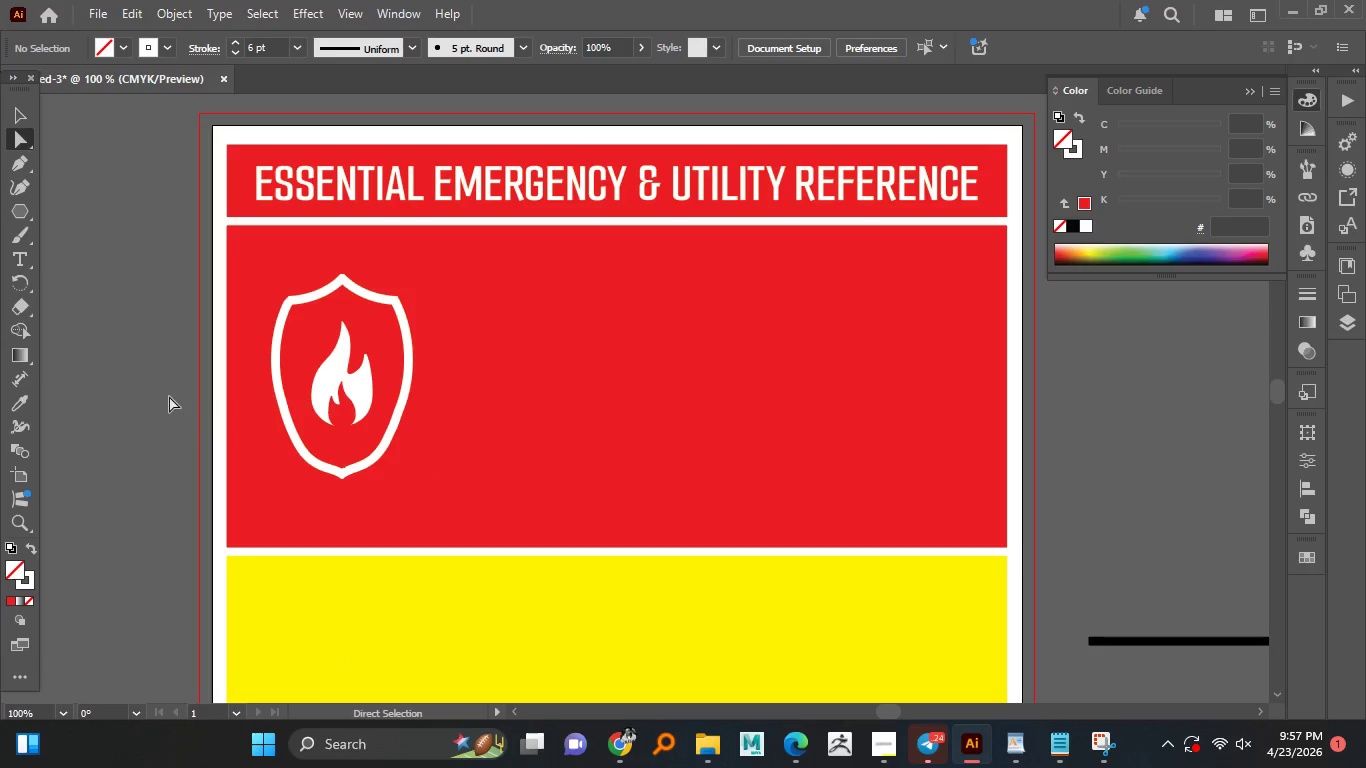 
key(Control+Z)
 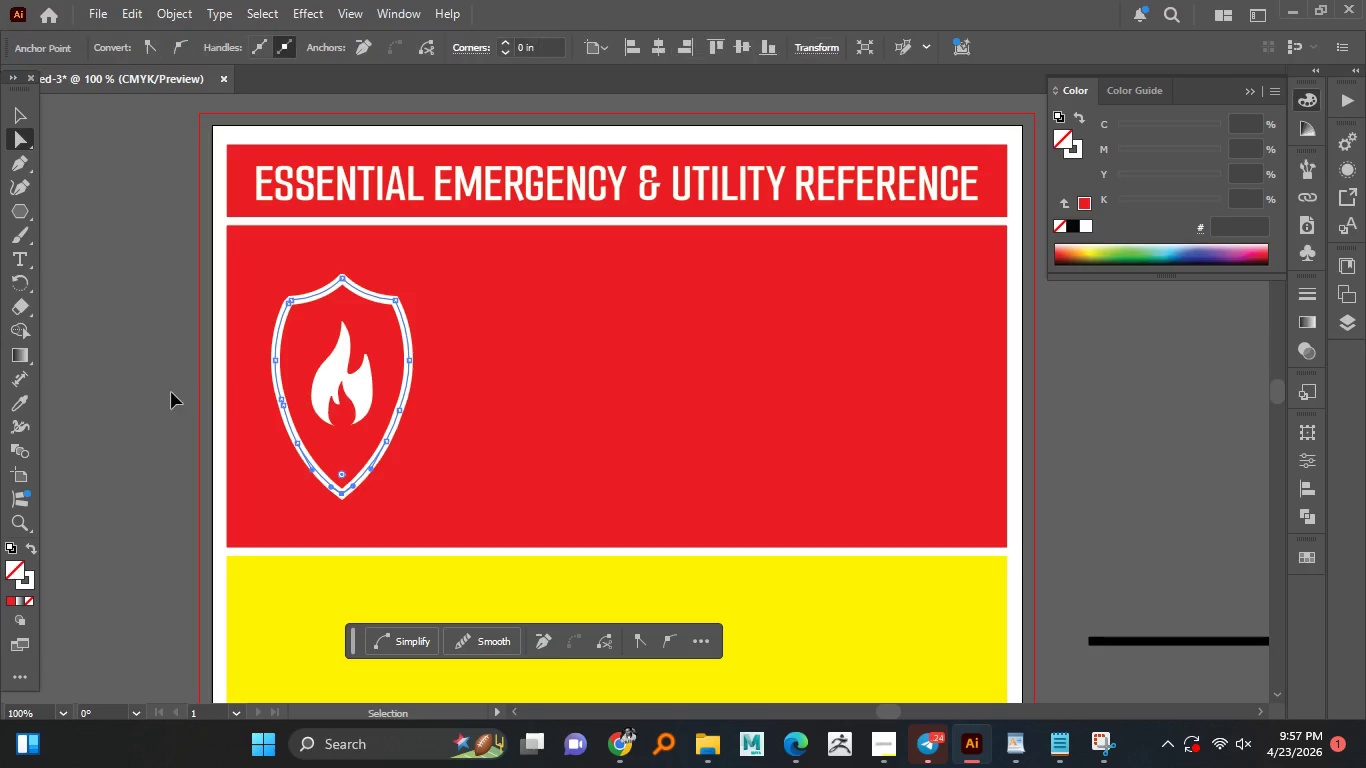 
key(Control+ControlLeft)
 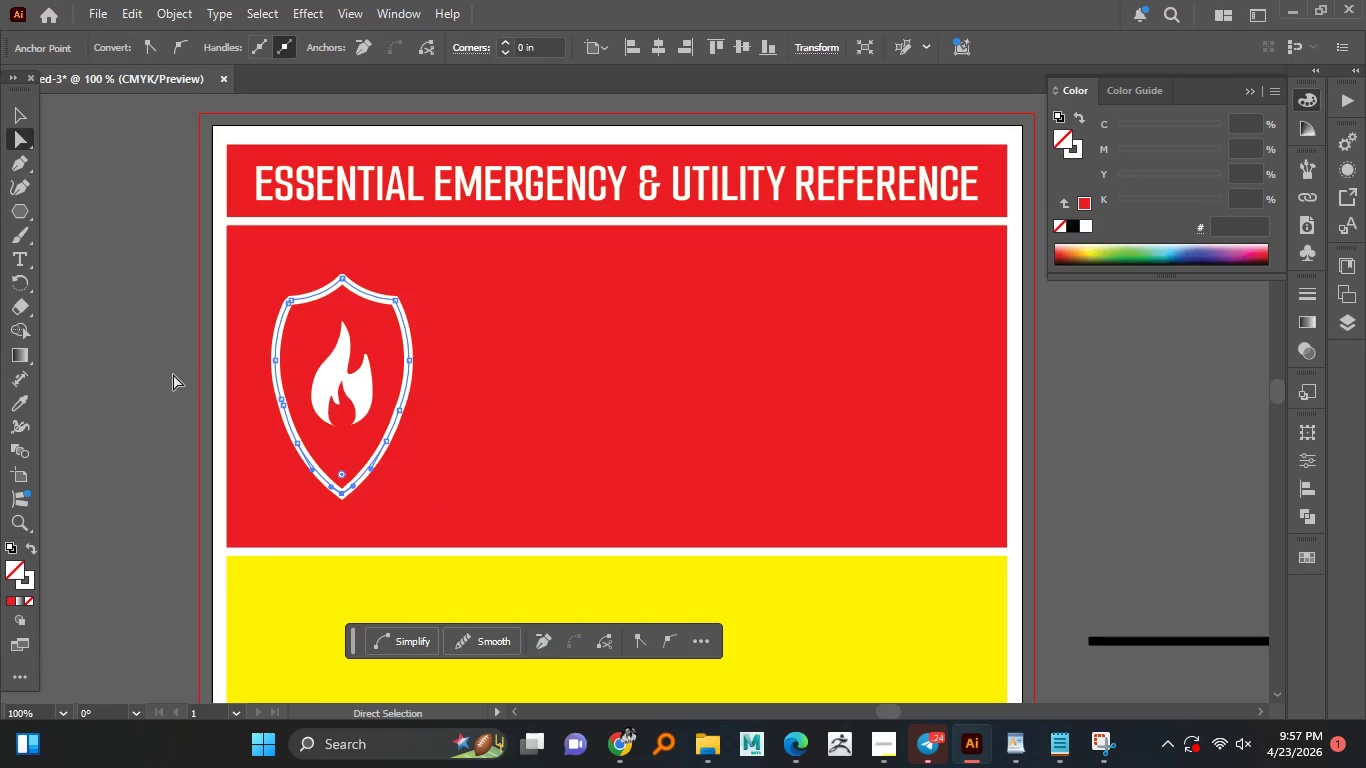 
left_click([173, 374])
 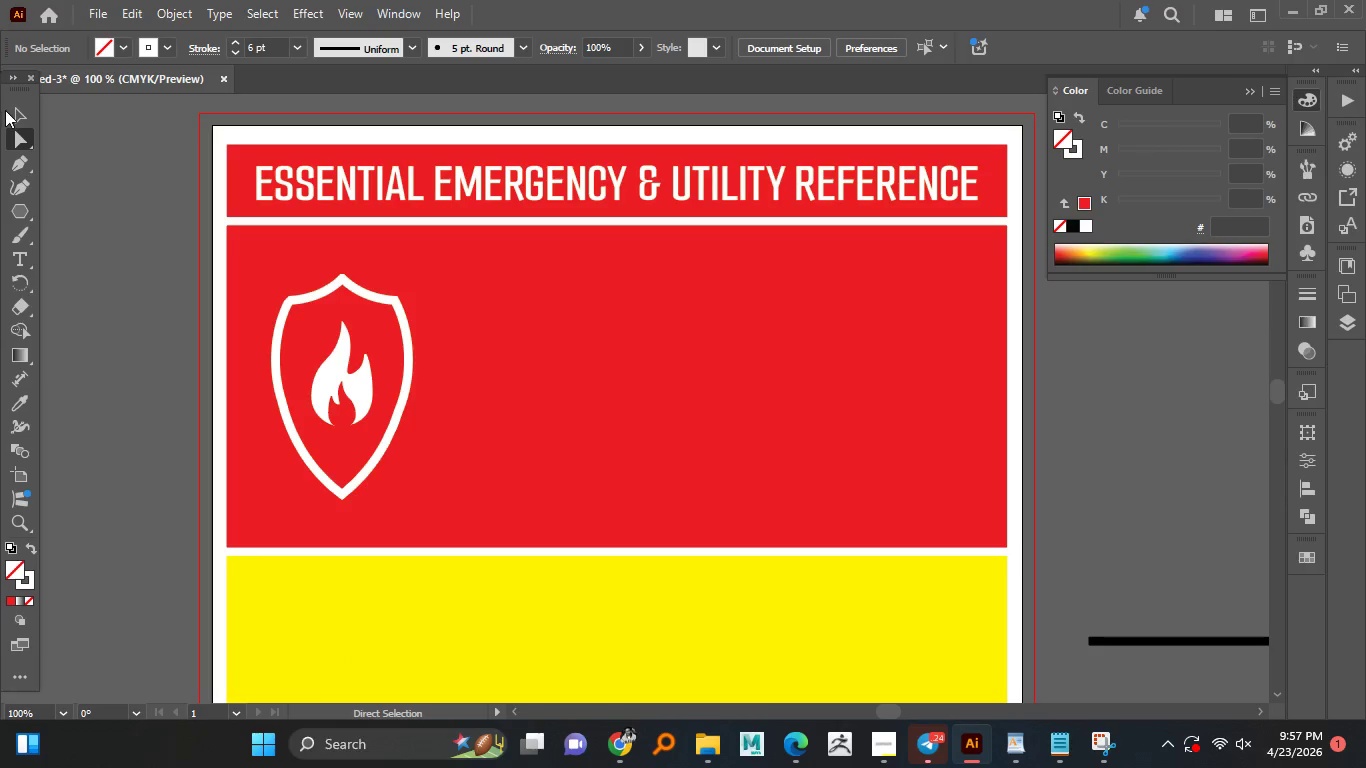 
double_click([63, 249])
 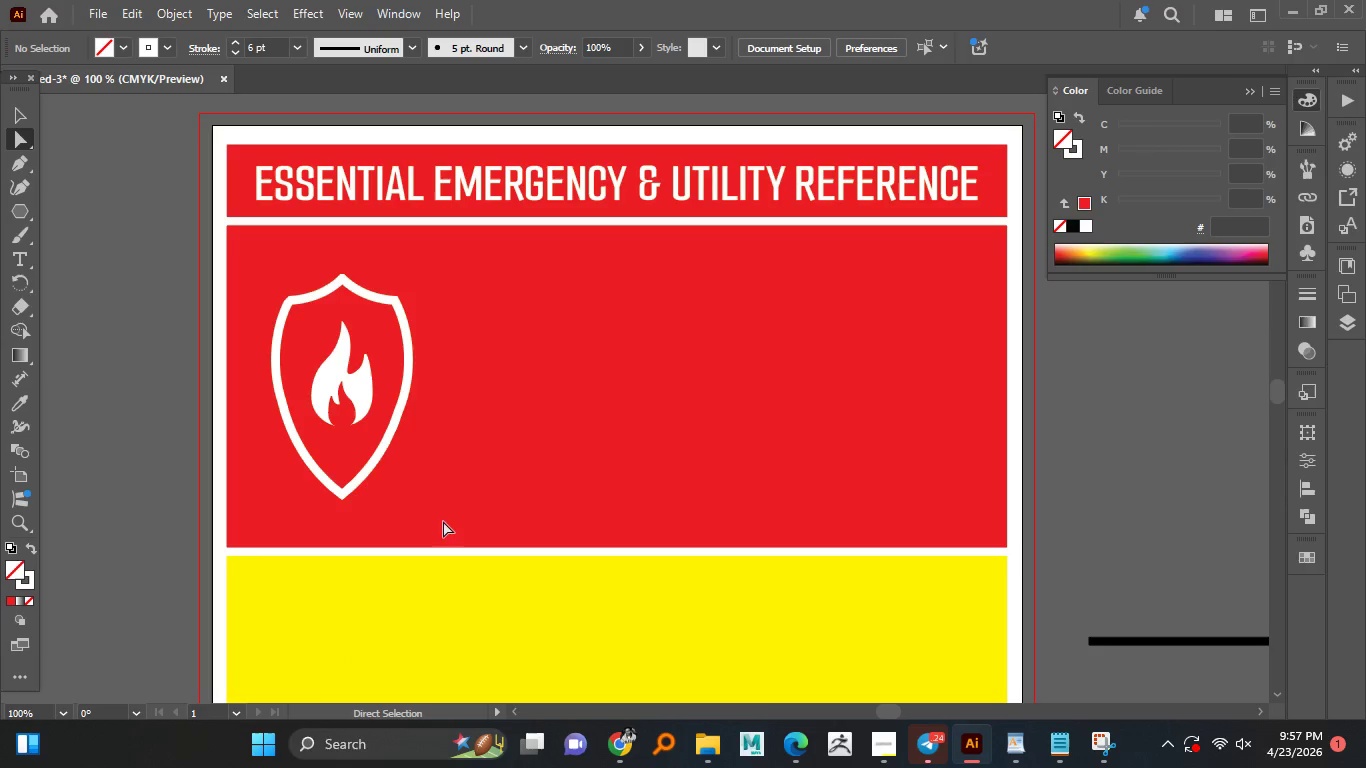 
hold_key(key=AltLeft, duration=0.67)
 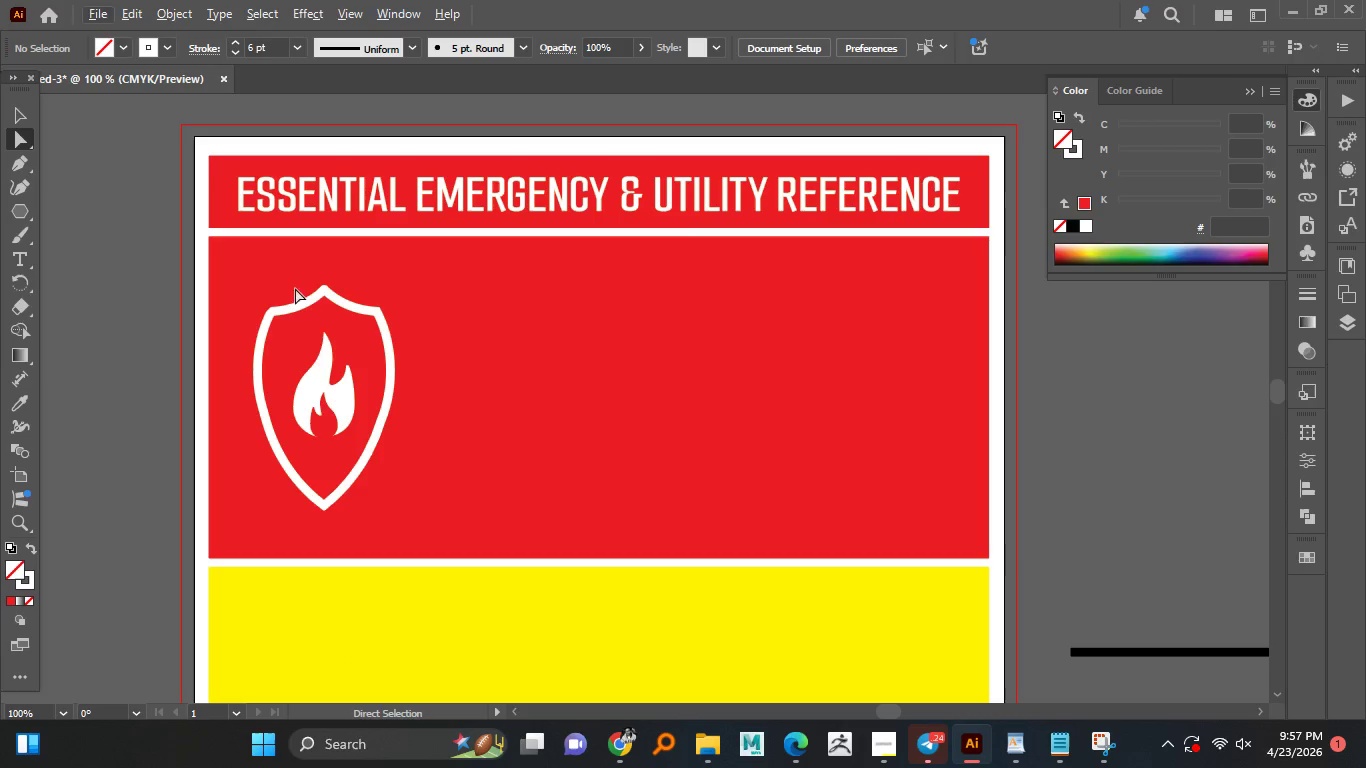 
left_click_drag(start_coordinate=[283, 287], to_coordinate=[329, 393])
 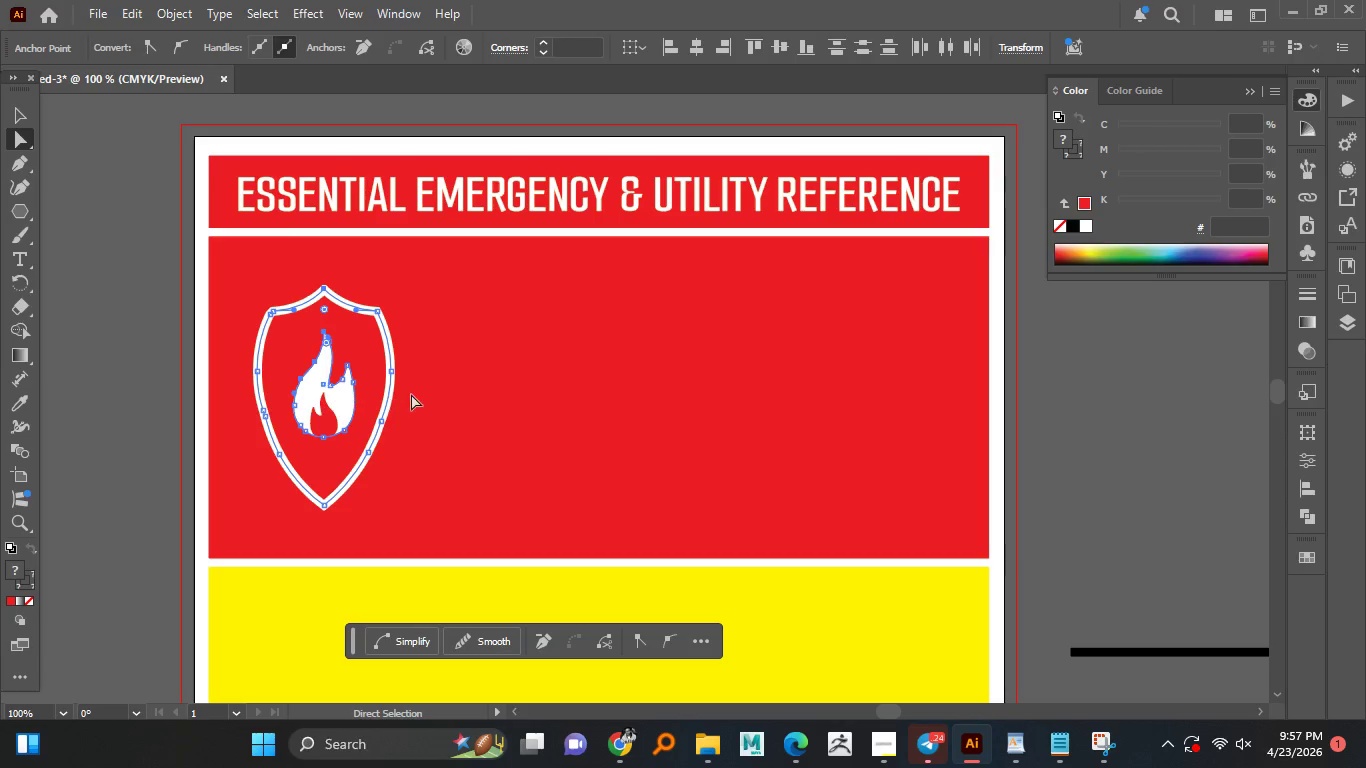 
hold_key(key=AltLeft, duration=0.48)
 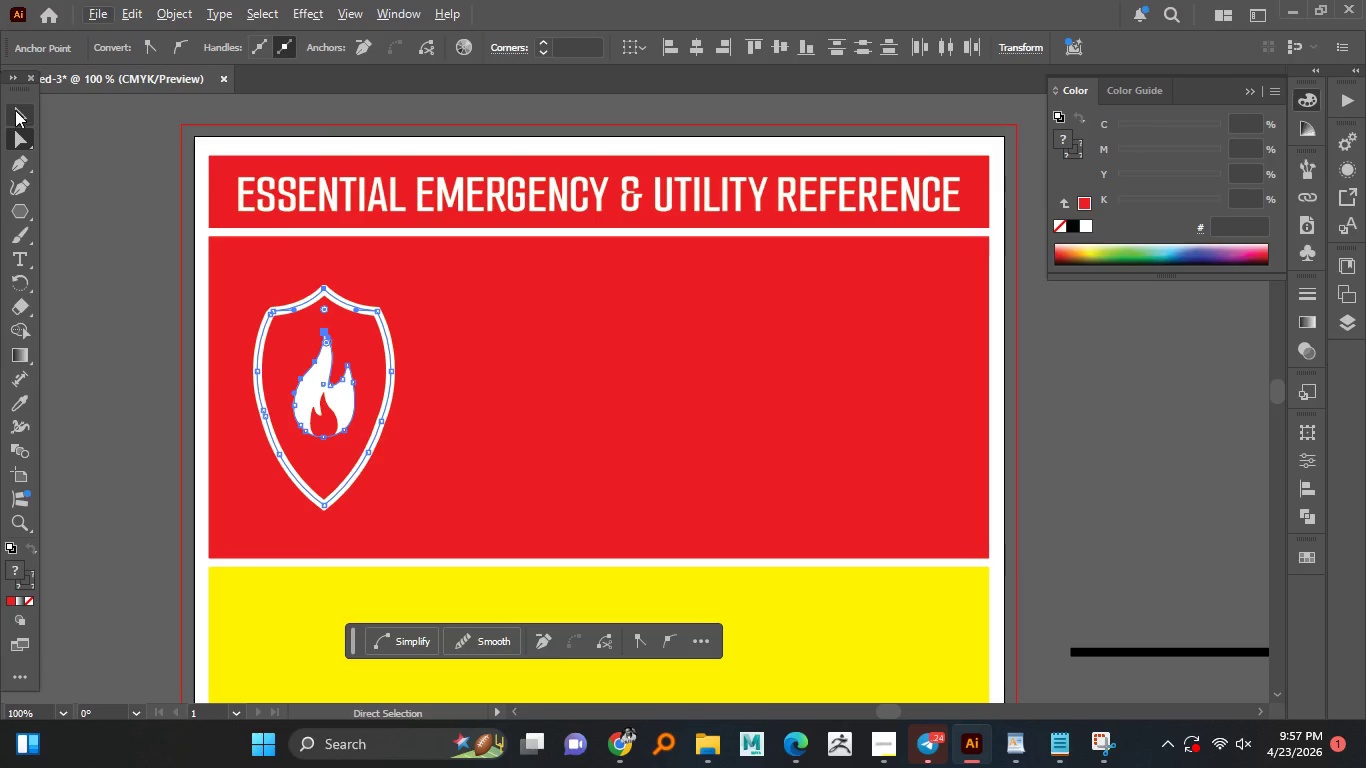 
left_click([15, 110])
 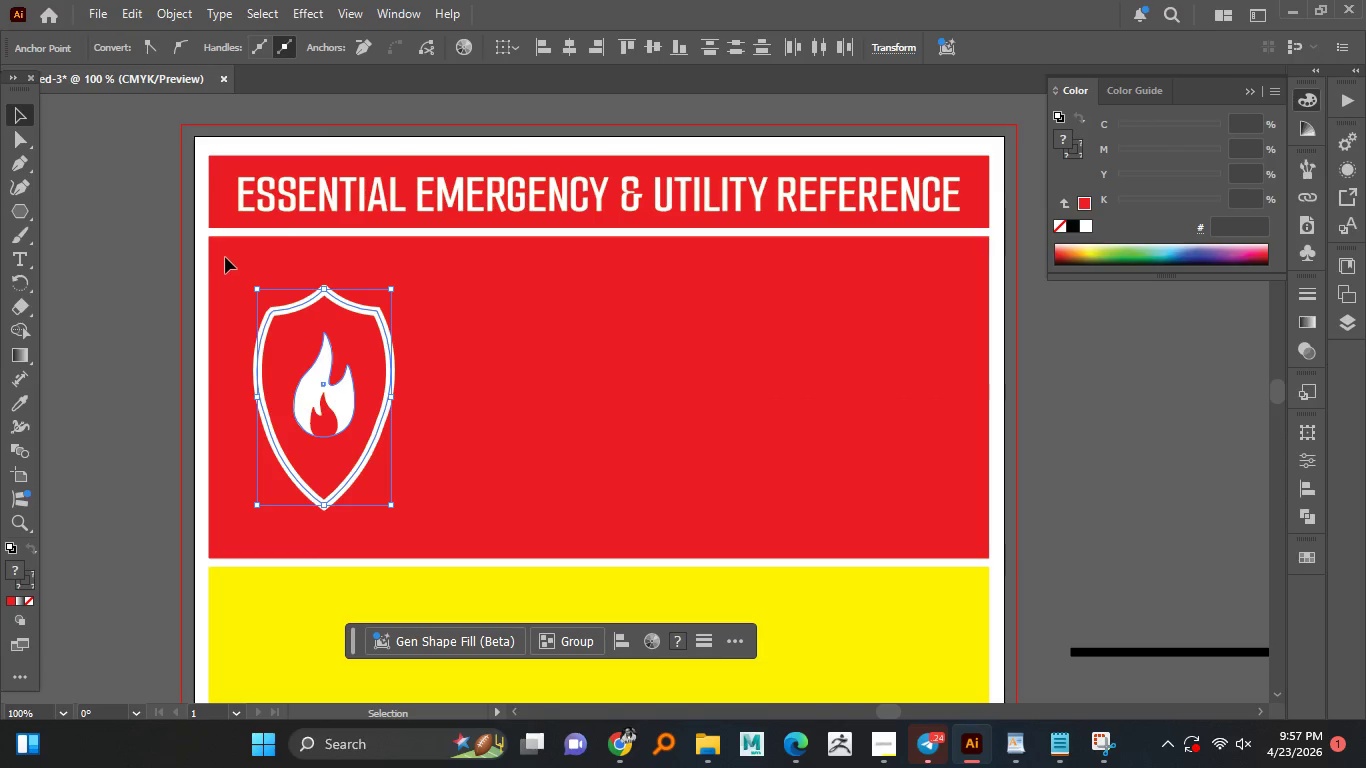 
left_click_drag(start_coordinate=[232, 267], to_coordinate=[437, 518])
 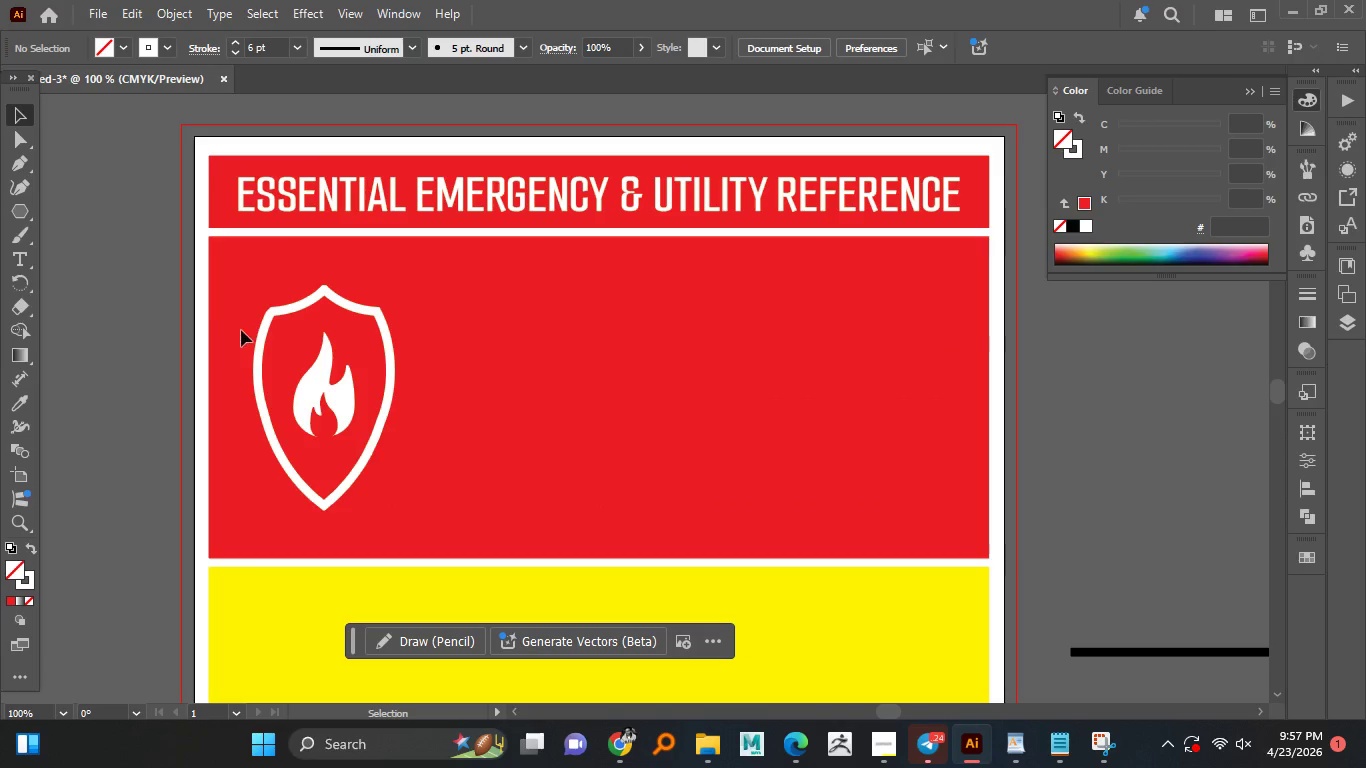 
left_click_drag(start_coordinate=[249, 328], to_coordinate=[374, 479])
 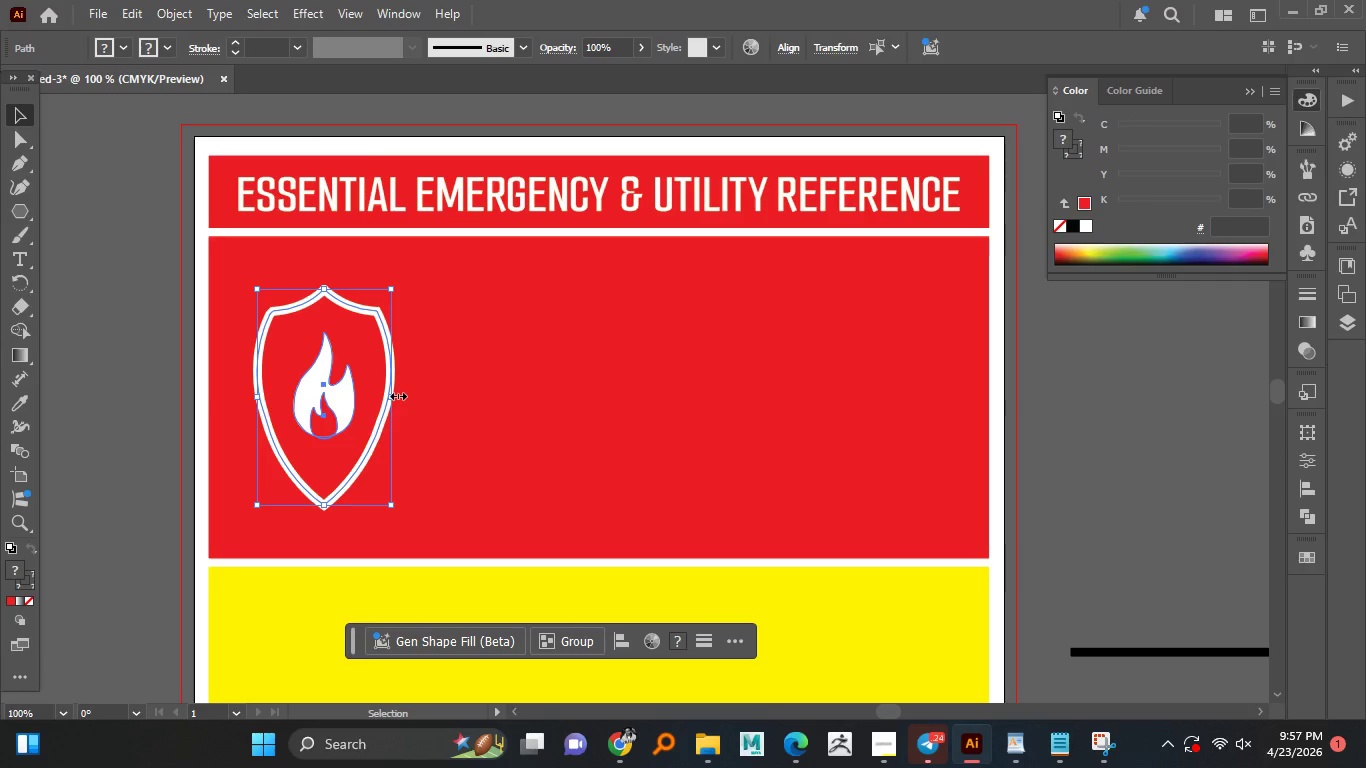 
hold_key(key=AltLeft, duration=1.73)
hold_key(key=ShiftLeft, duration=1.53)
left_click_drag(start_coordinate=[392, 393], to_coordinate=[362, 393])
 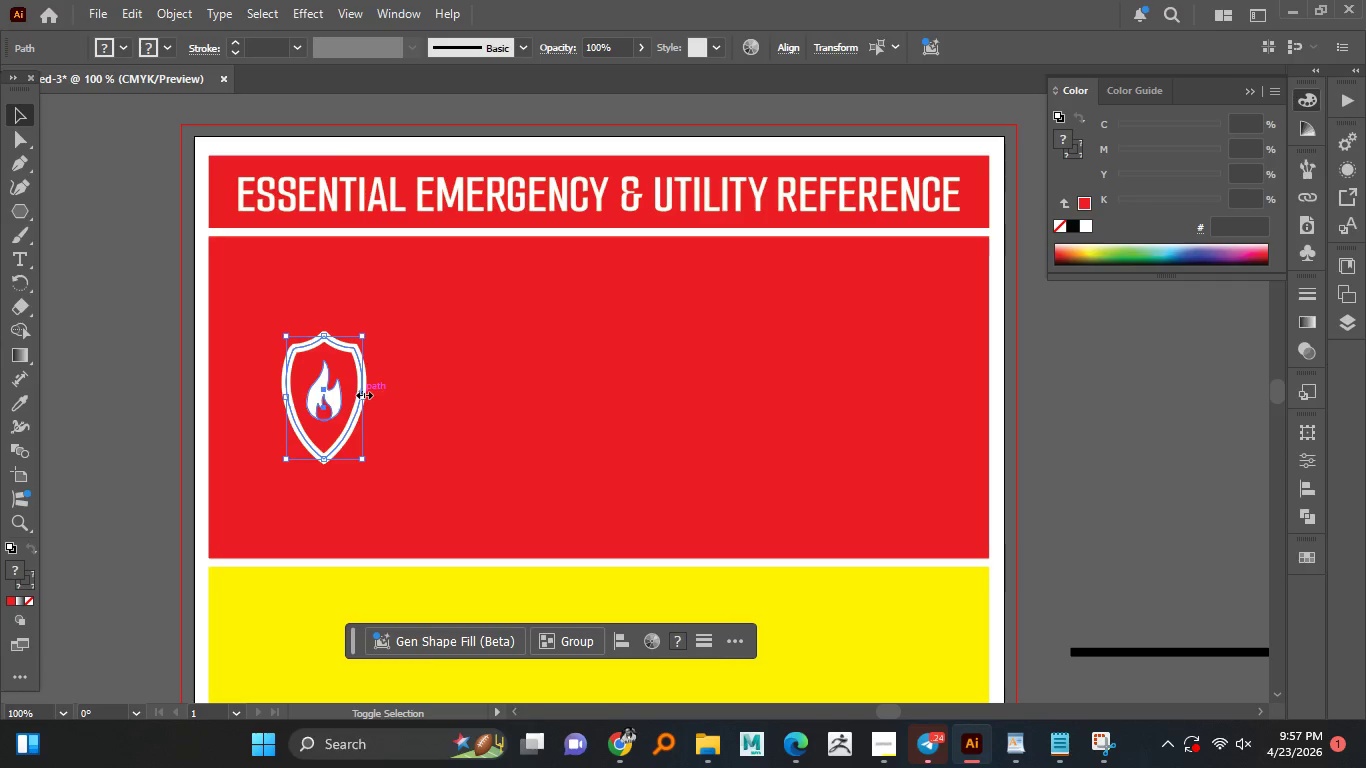 
key(Shift+ShiftLeft)
 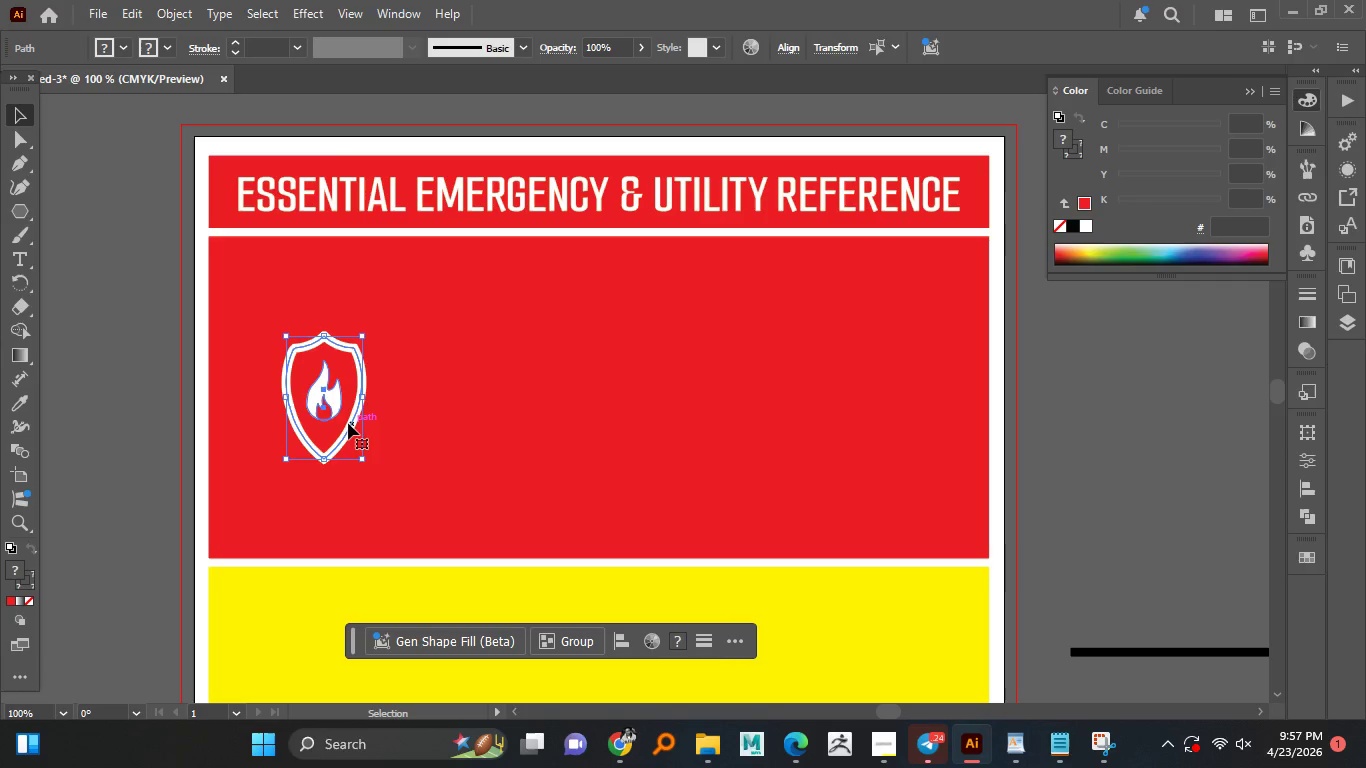 
left_click_drag(start_coordinate=[348, 423], to_coordinate=[344, 382])
 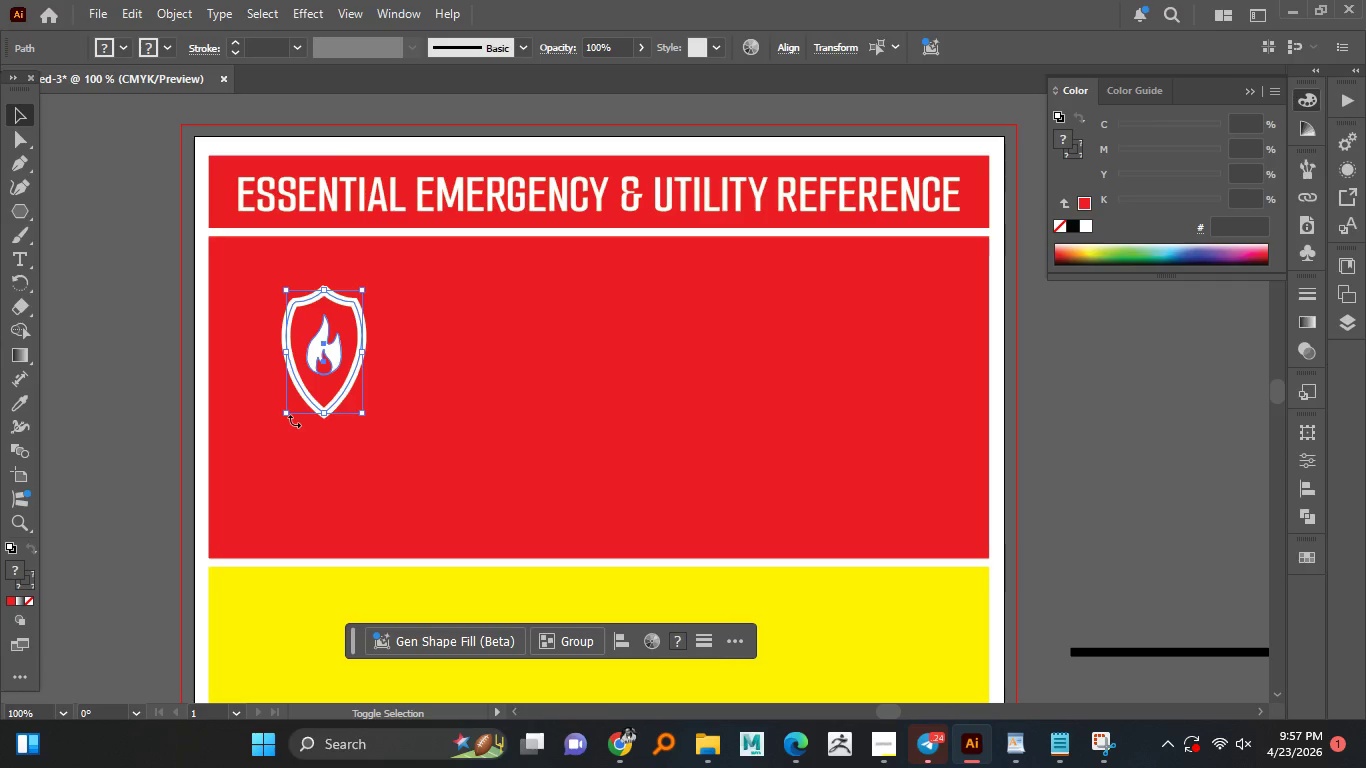 
hold_key(key=ShiftLeft, duration=1.52)
 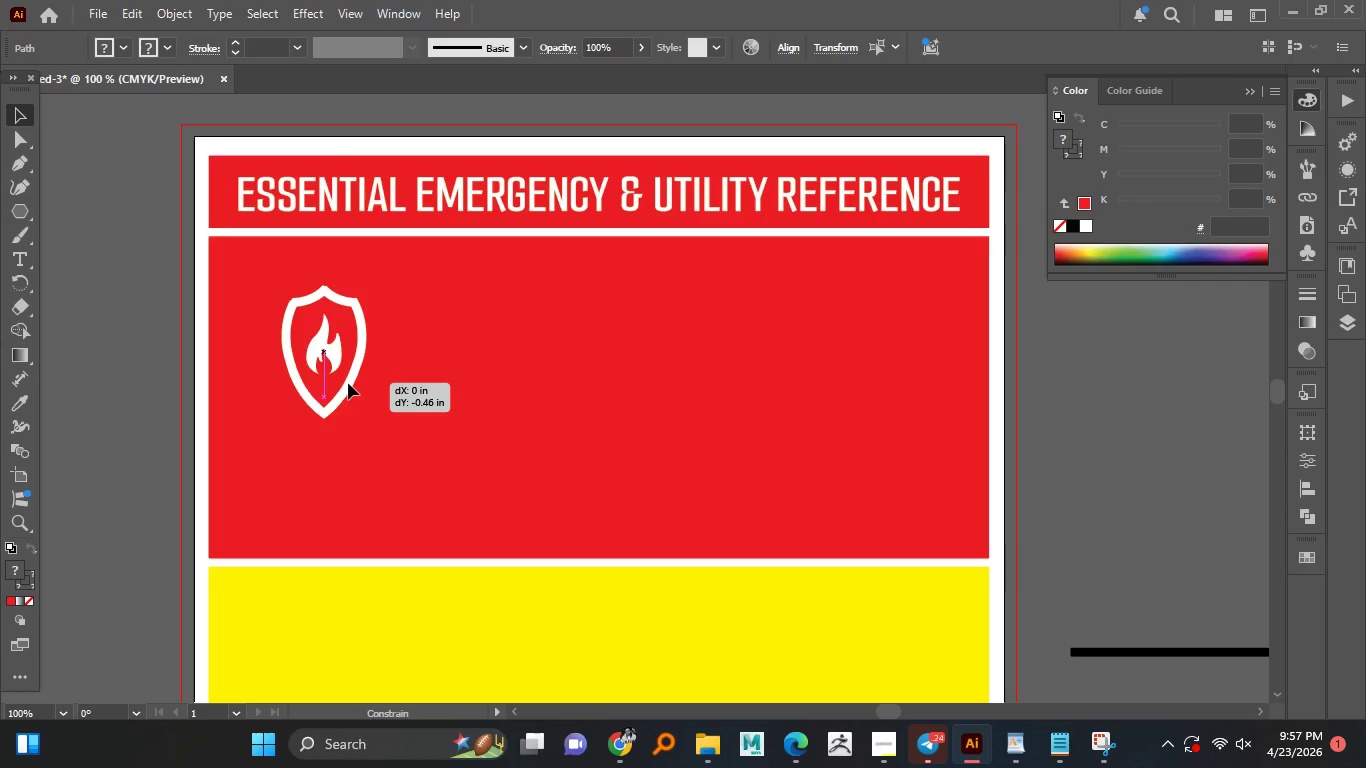 
hold_key(key=ShiftLeft, duration=1.5)
 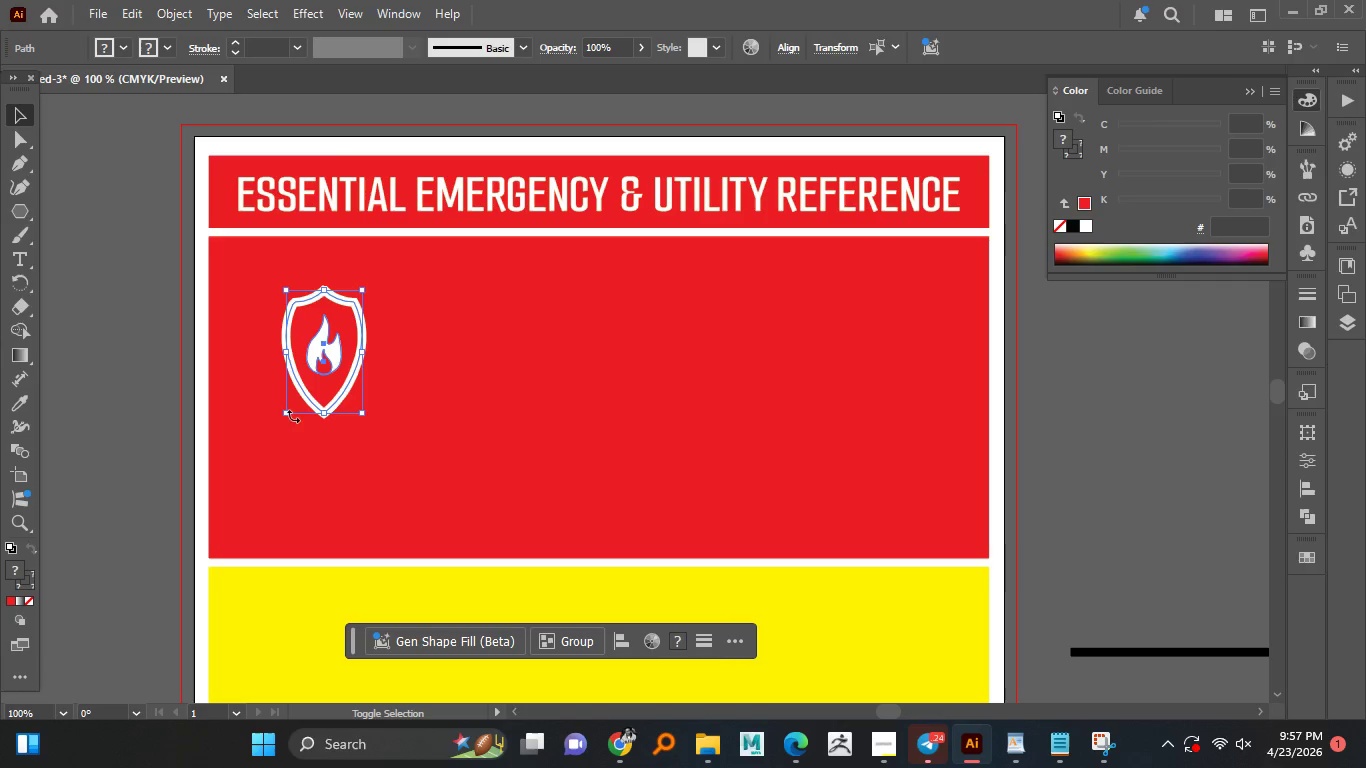 
hold_key(key=ShiftLeft, duration=1.5)
left_click_drag(start_coordinate=[288, 415], to_coordinate=[256, 457])
 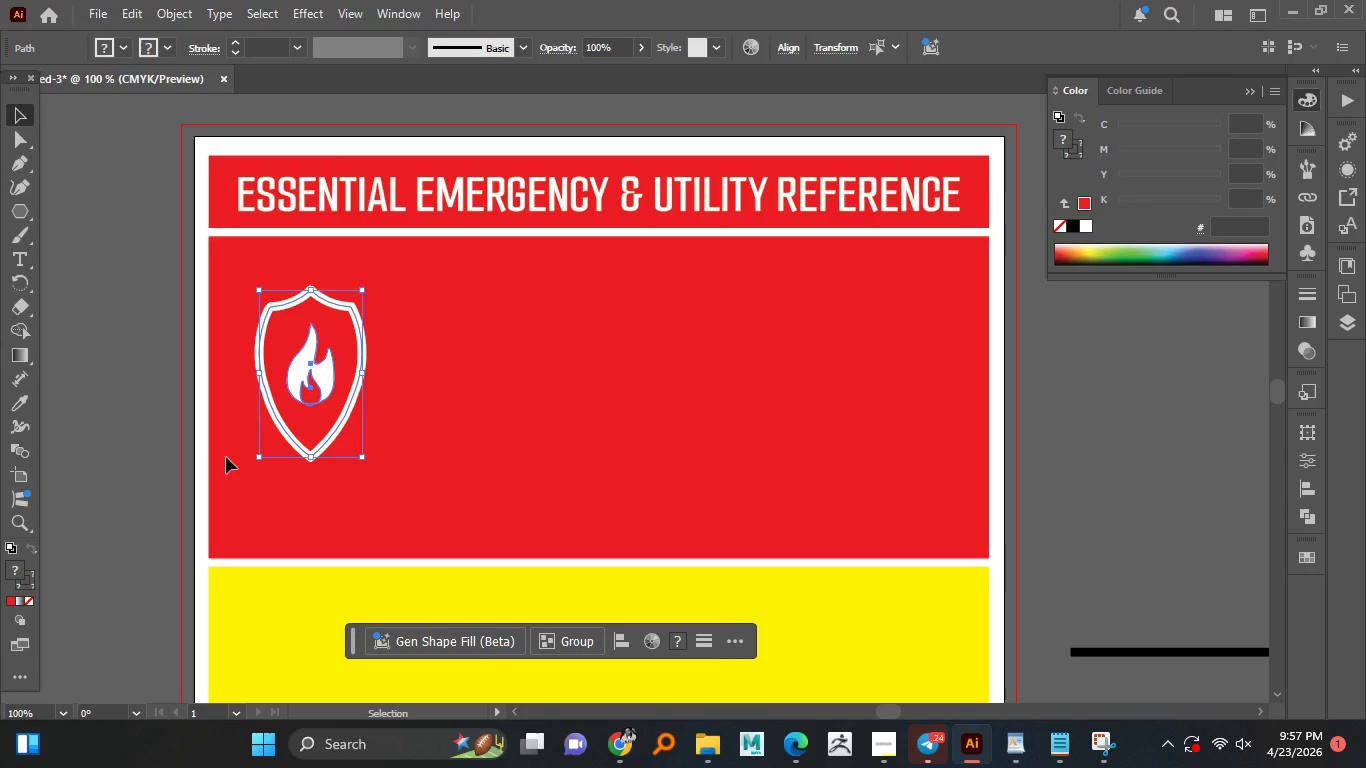 
hold_key(key=ShiftLeft, duration=1.45)
 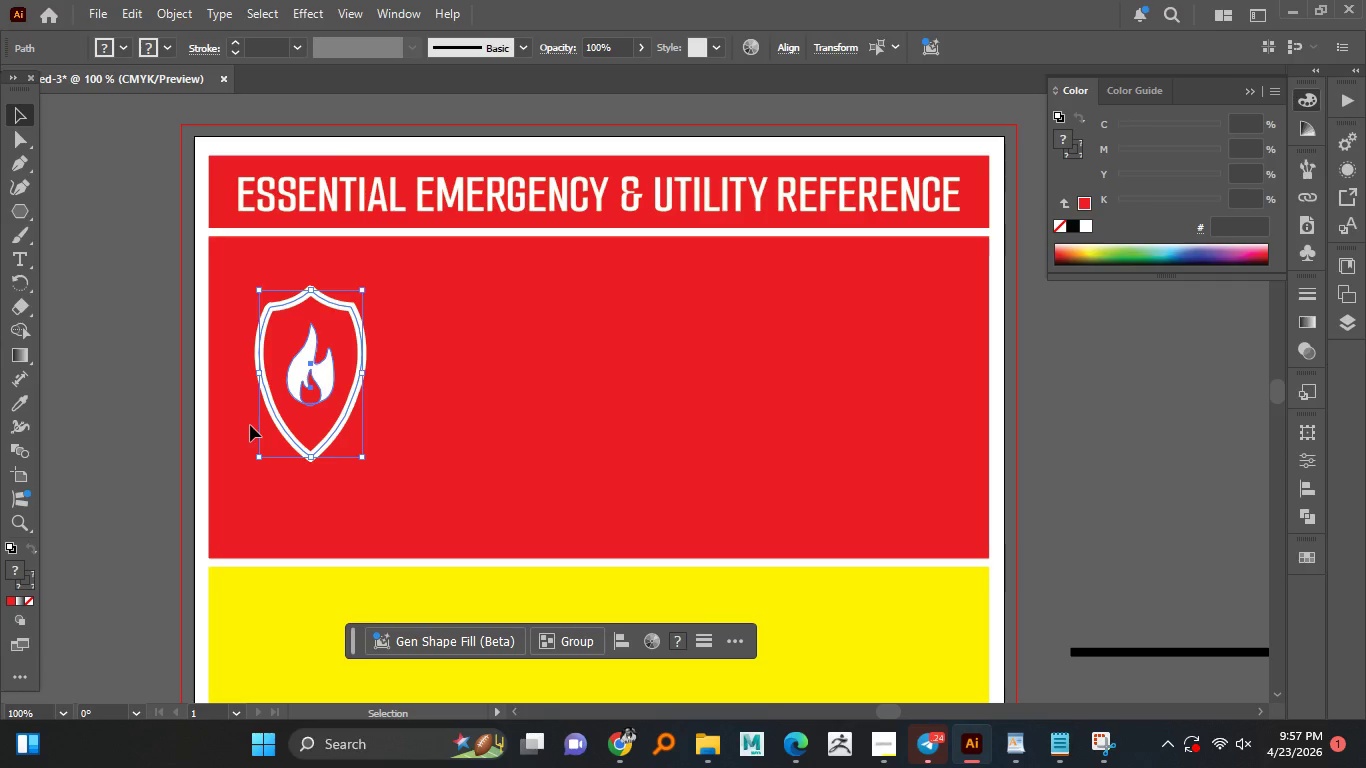 
hold_key(key=ShiftLeft, duration=1.51)
left_click_drag(start_coordinate=[258, 456], to_coordinate=[232, 499])
 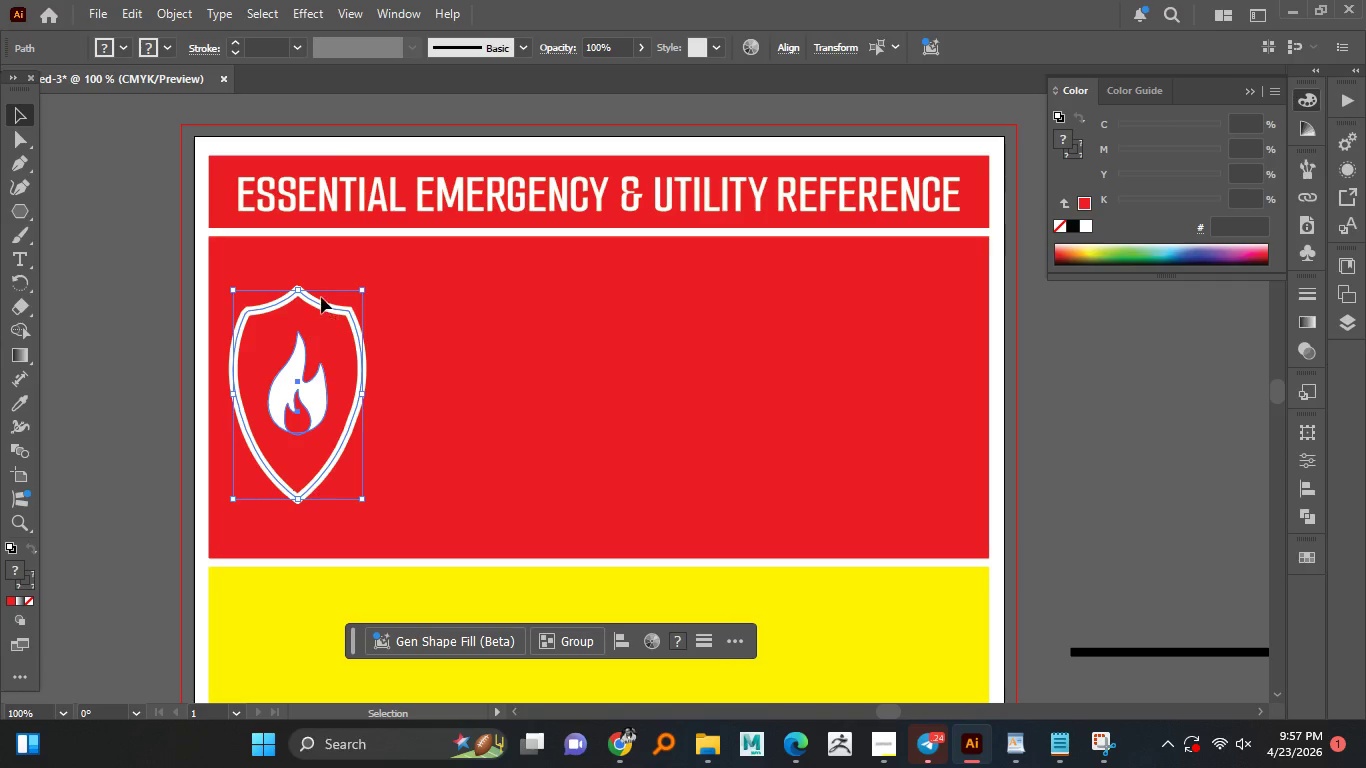 
hold_key(key=ShiftLeft, duration=1.5)
 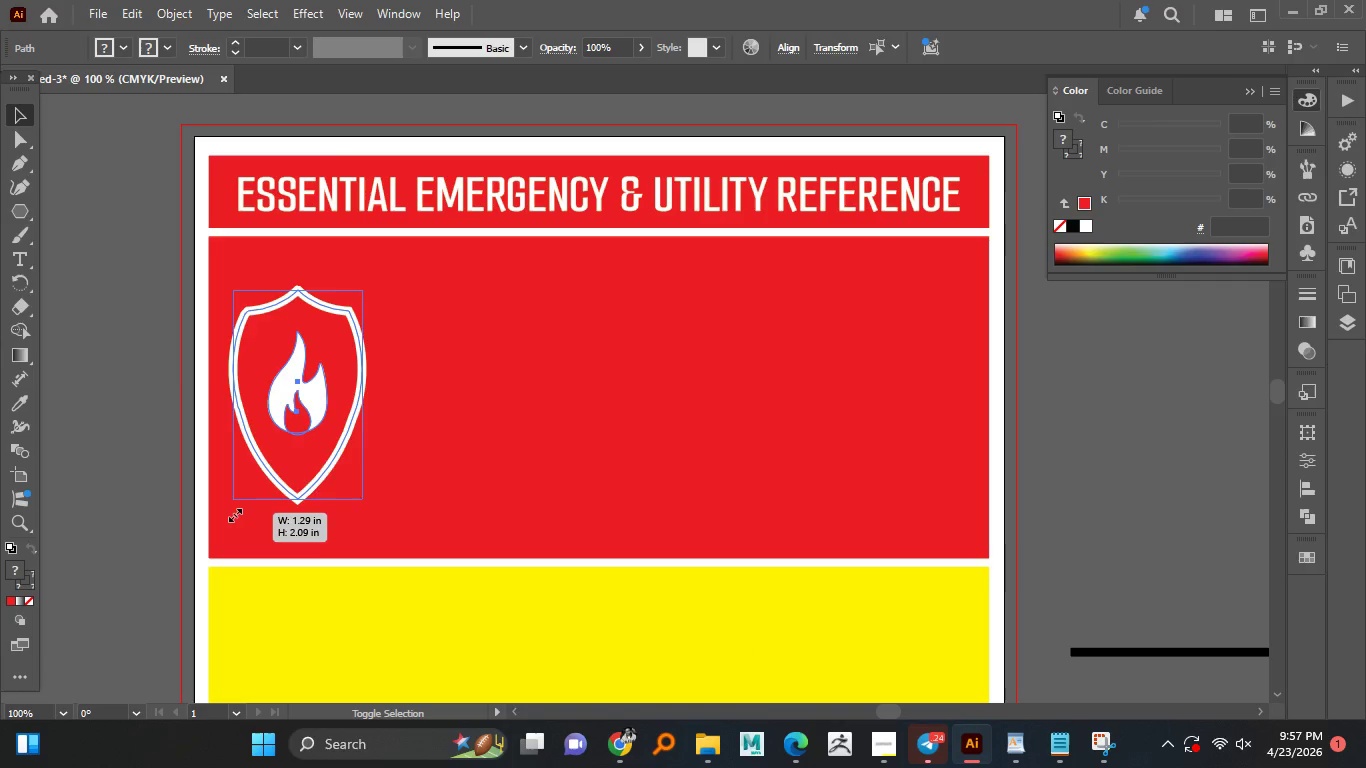 
hold_key(key=ShiftLeft, duration=1.5)
 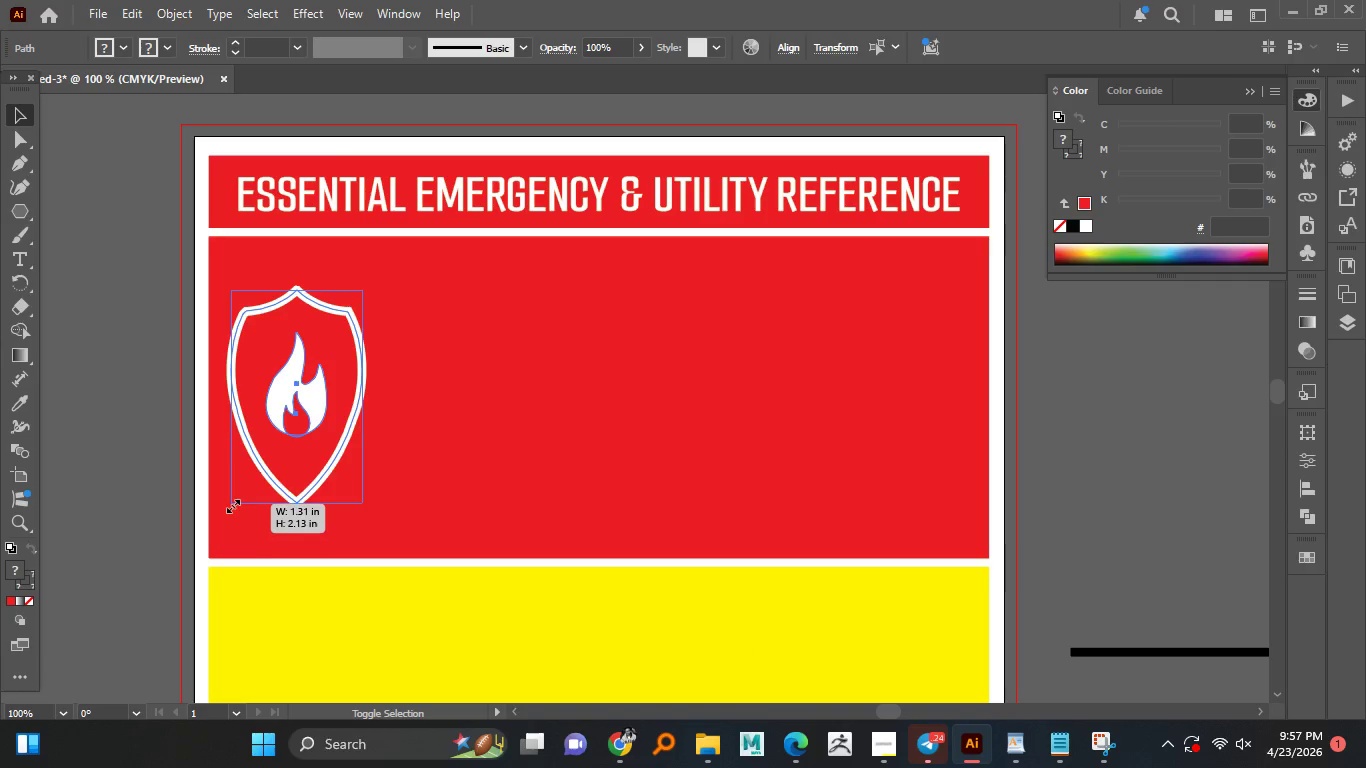 
hold_key(key=ShiftLeft, duration=1.5)
 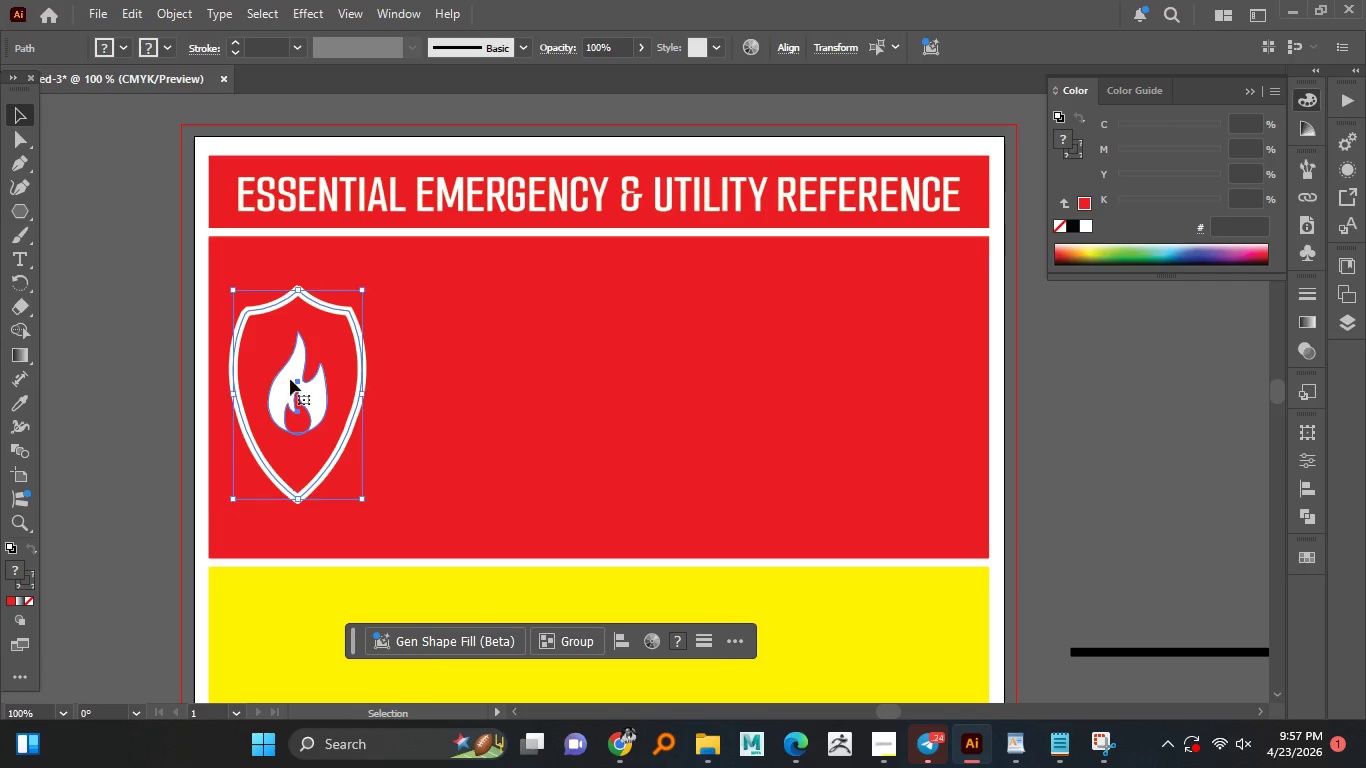 
key(Shift+ShiftLeft)
 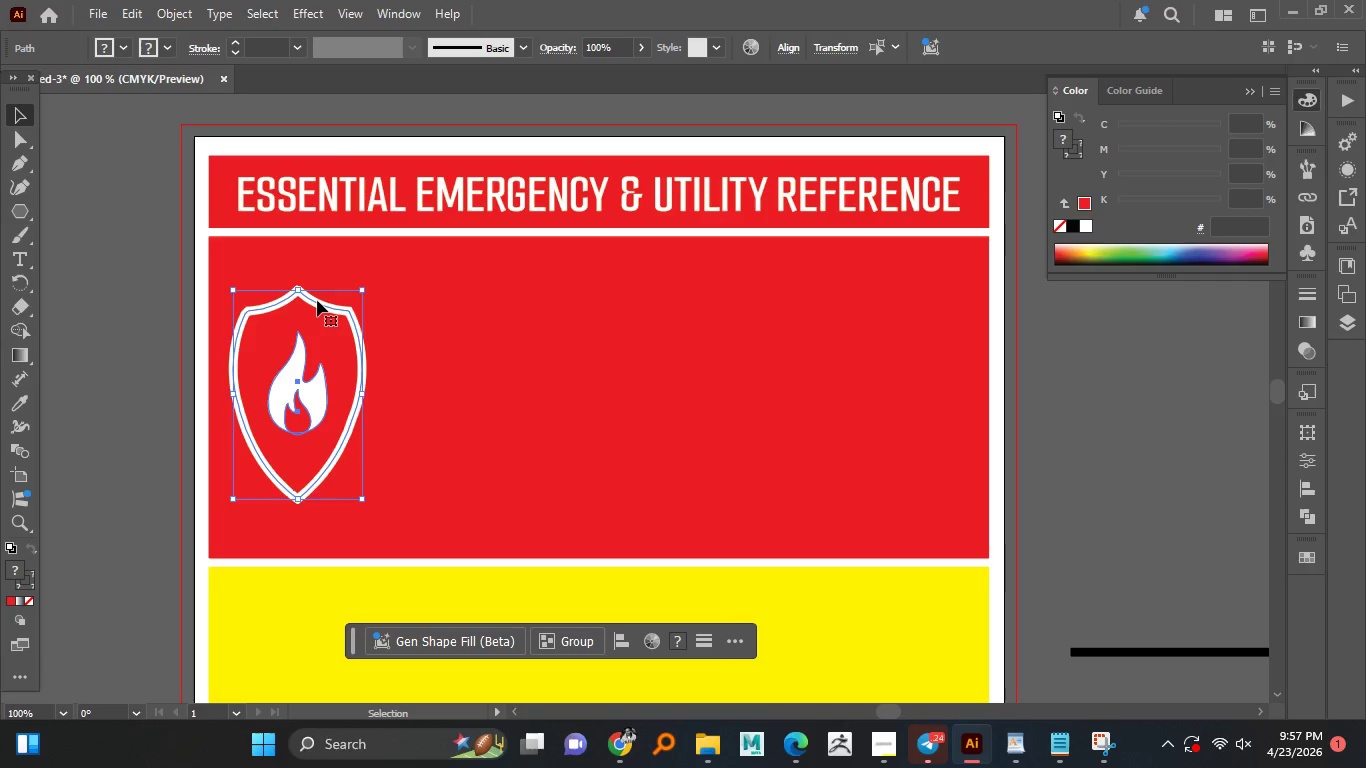 
left_click_drag(start_coordinate=[316, 301], to_coordinate=[337, 278])
 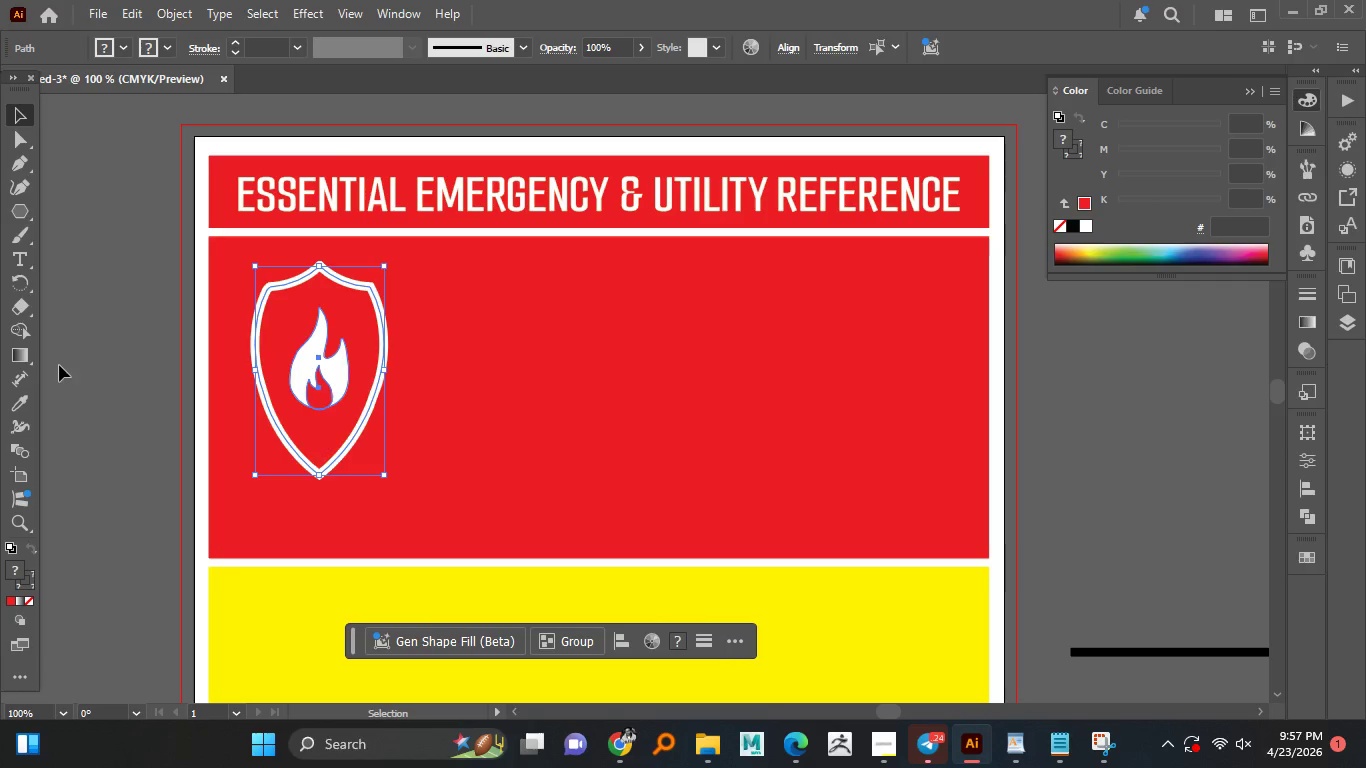 
hold_key(key=ShiftLeft, duration=0.61)
 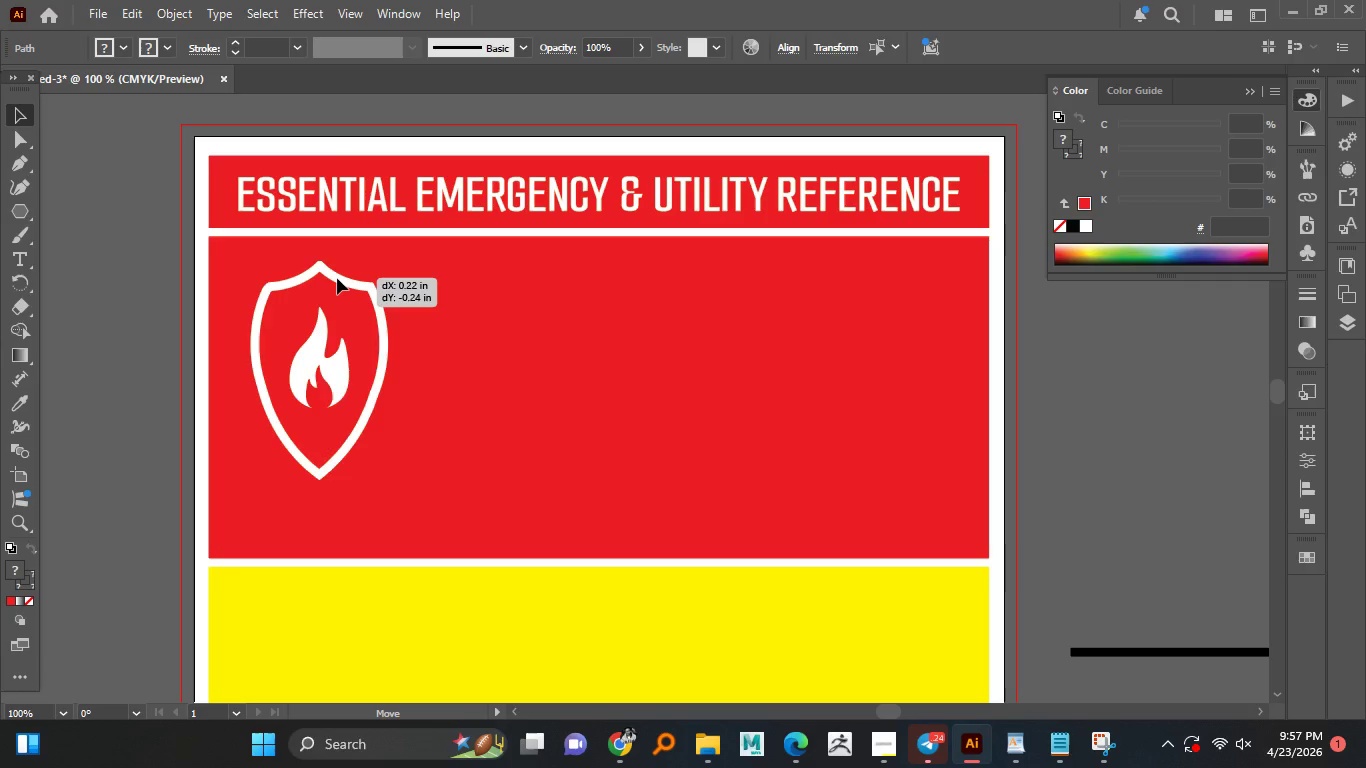 
hold_key(key=AltLeft, duration=0.83)
 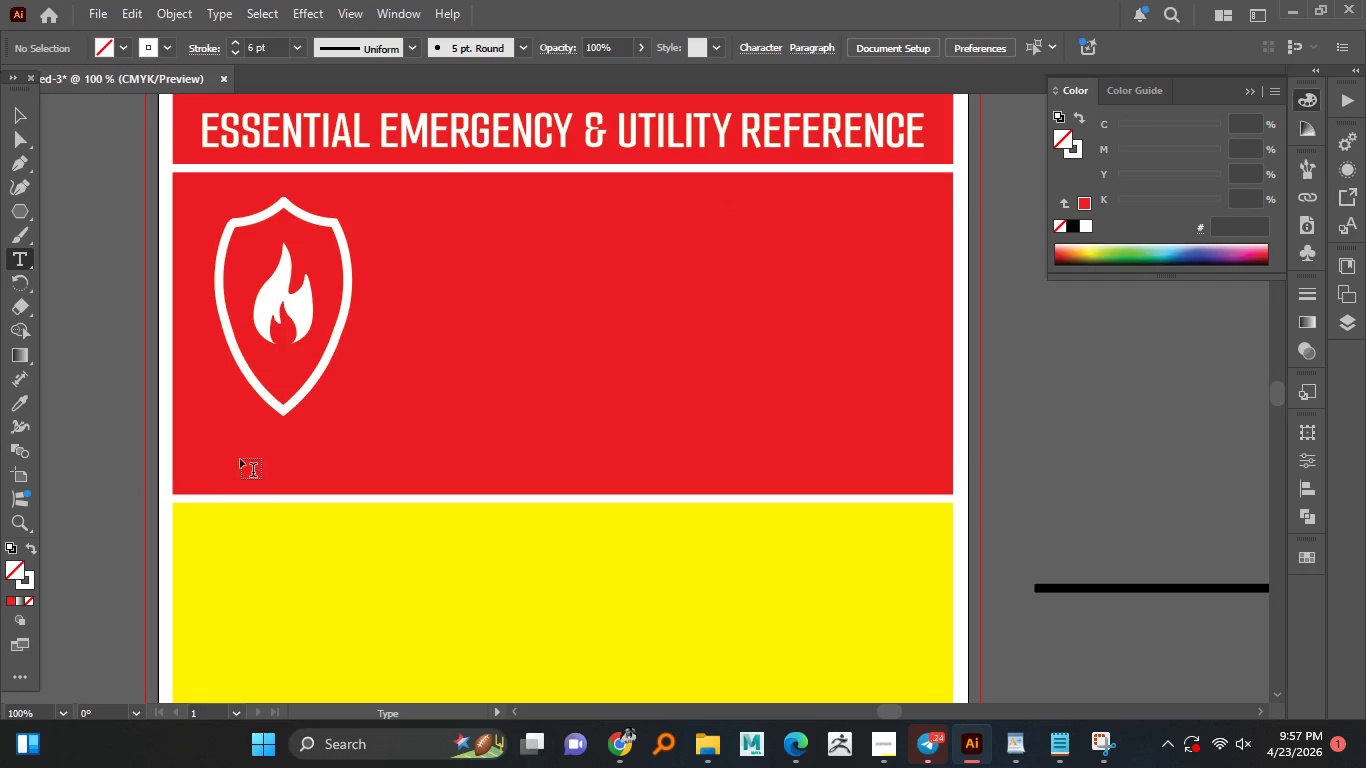 
scroll: coordinate [245, 351], scroll_direction: down, amount: 3.0
 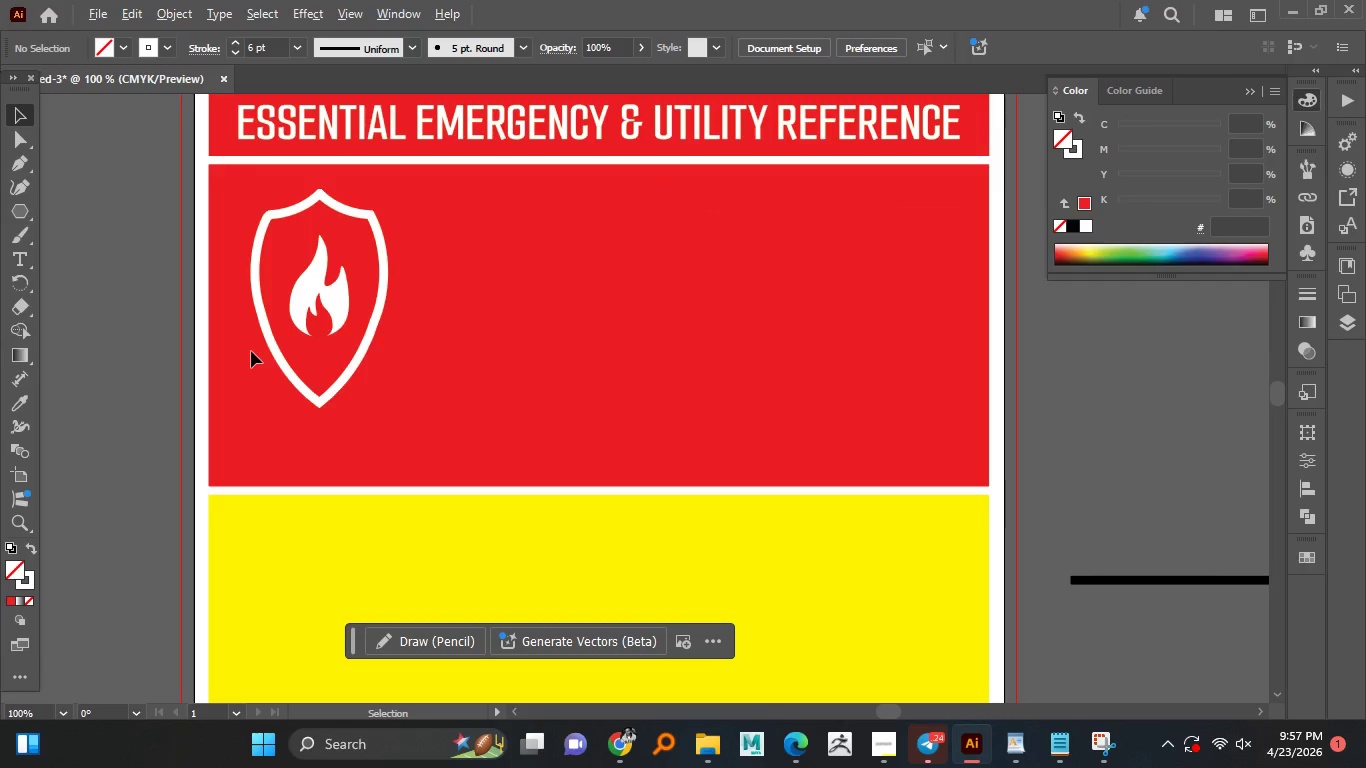 
left_click([224, 456])
 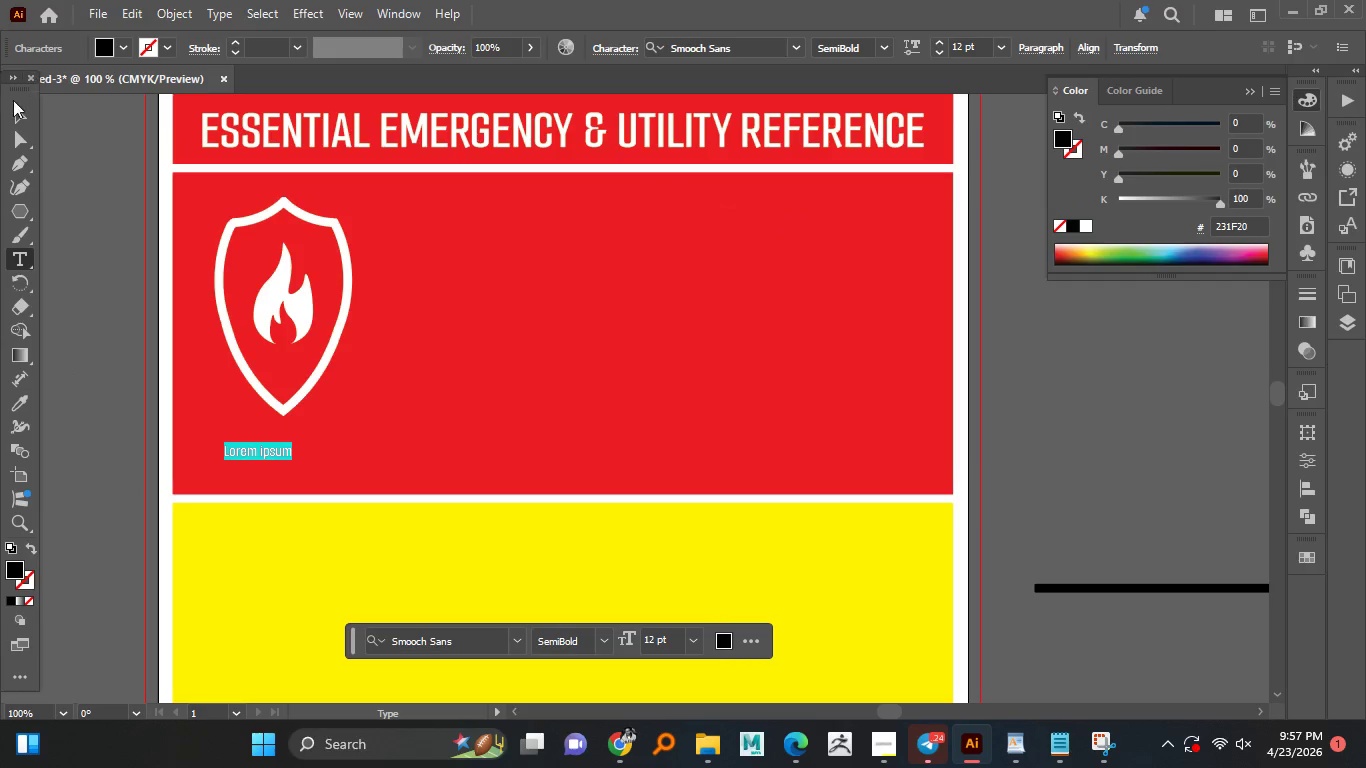 
left_click_drag(start_coordinate=[19, 114], to_coordinate=[345, 486])
 